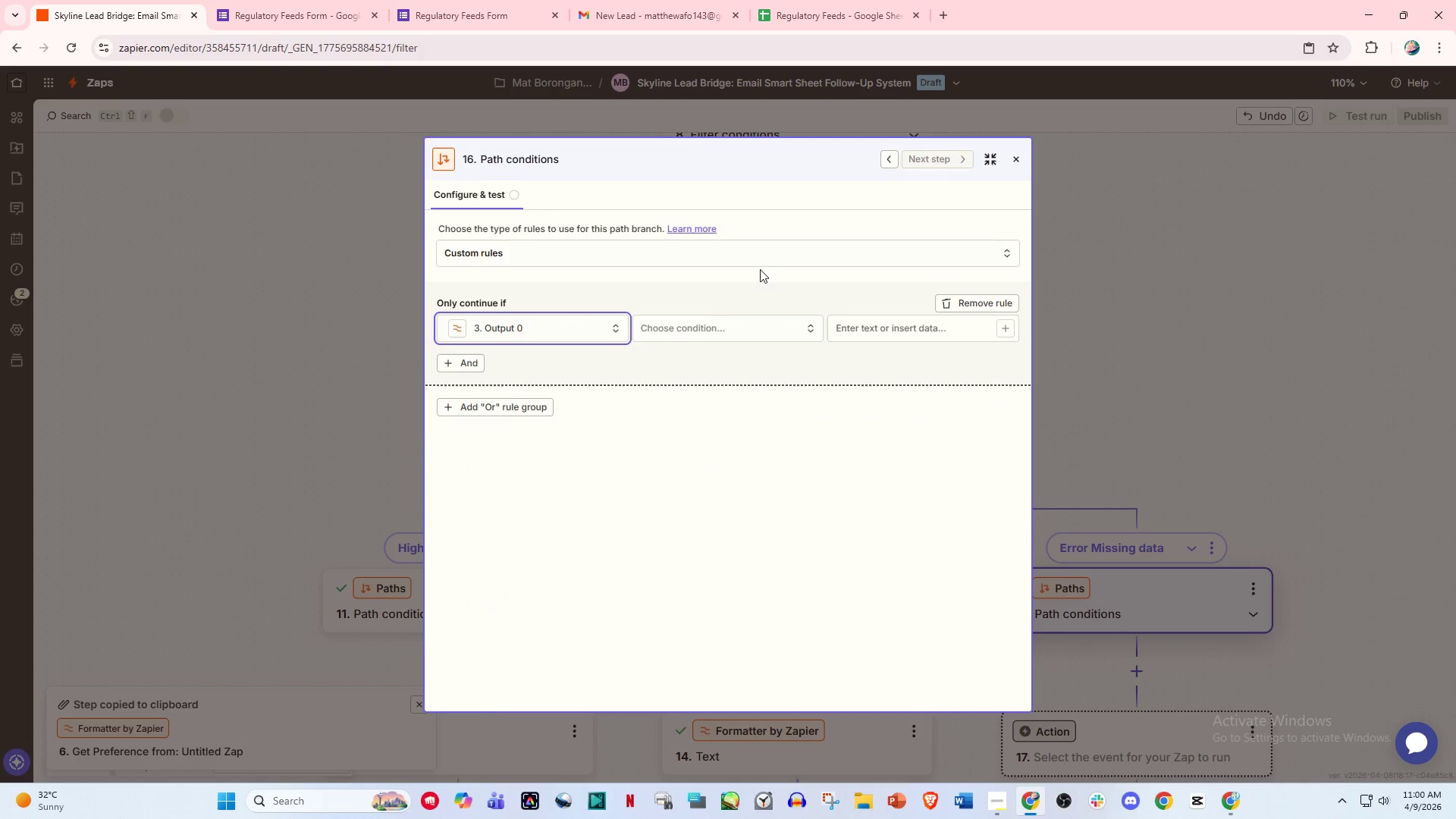 
left_click([678, 322])
 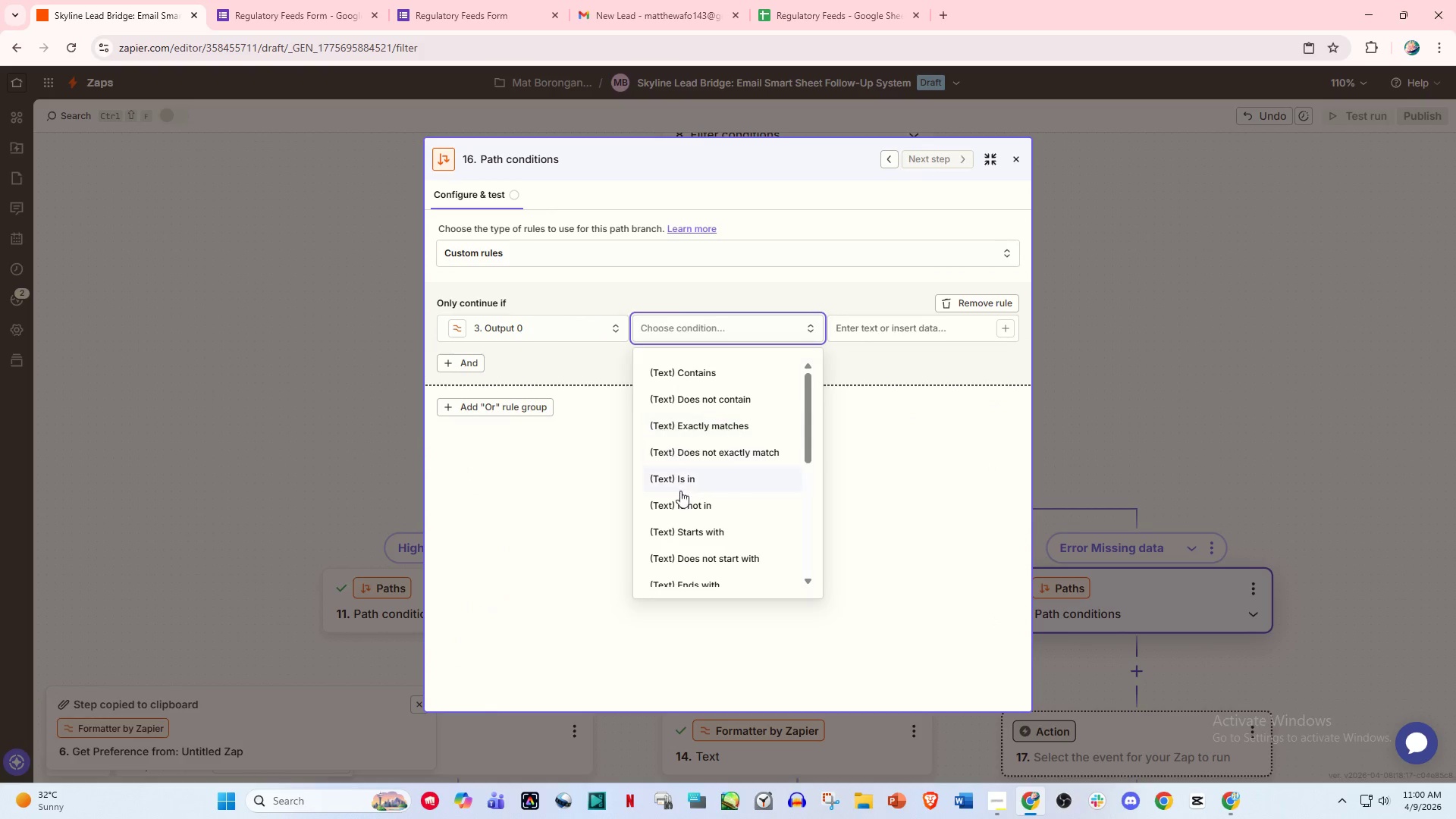 
scroll: coordinate [695, 516], scroll_direction: down, amount: 4.0
 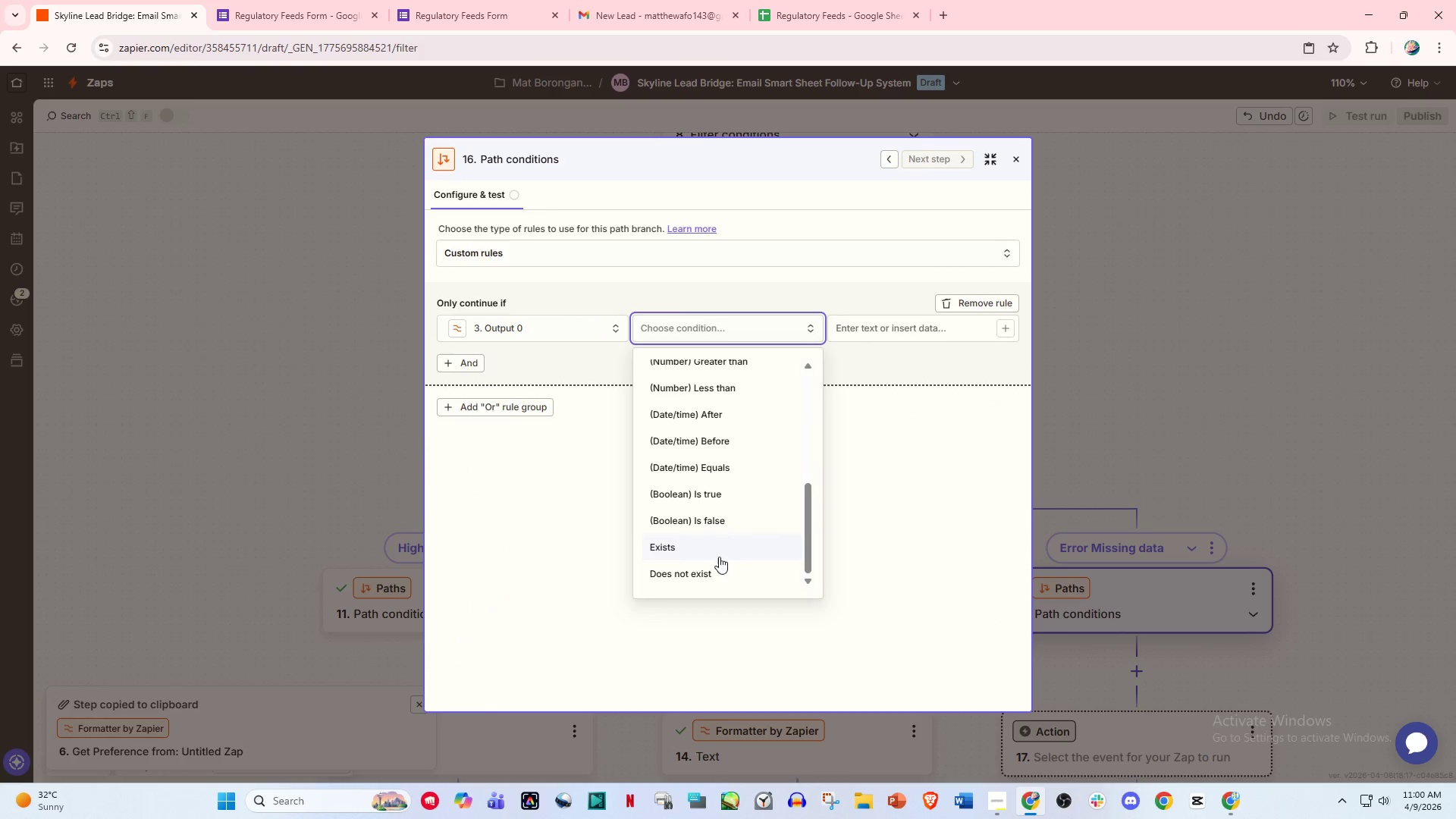 
left_click([706, 570])
 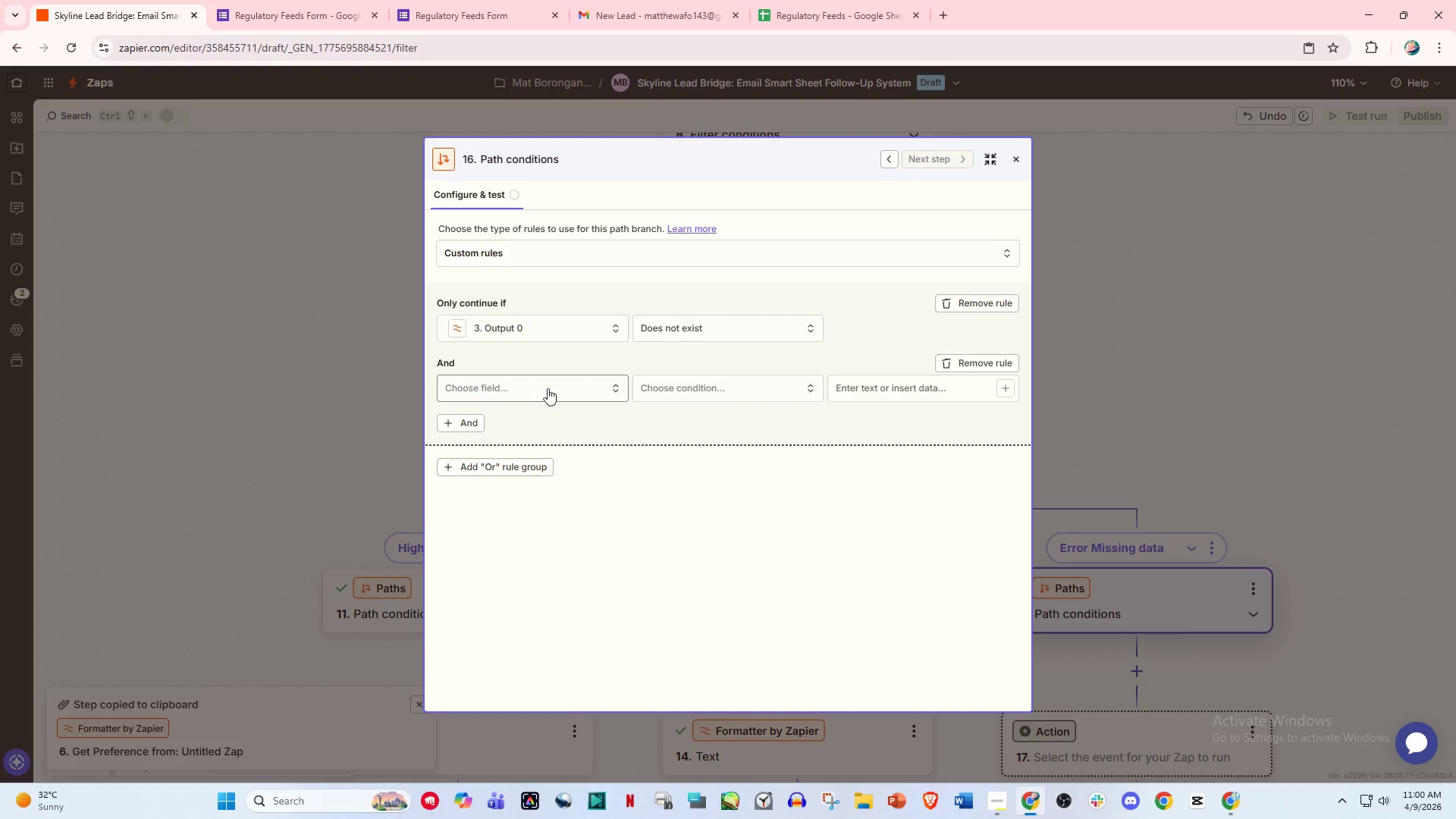 
wait(5.28)
 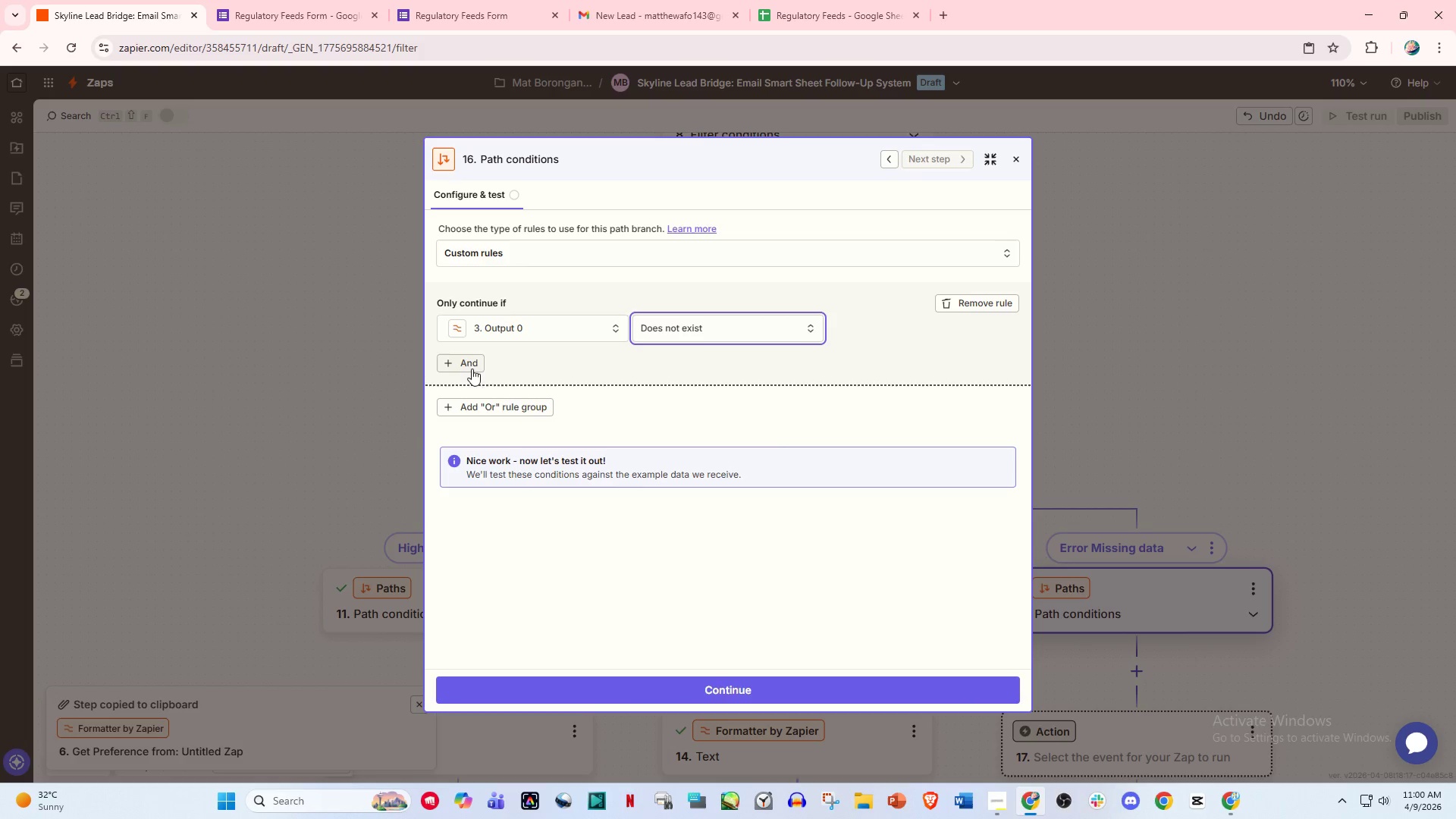 
left_click([959, 366])
 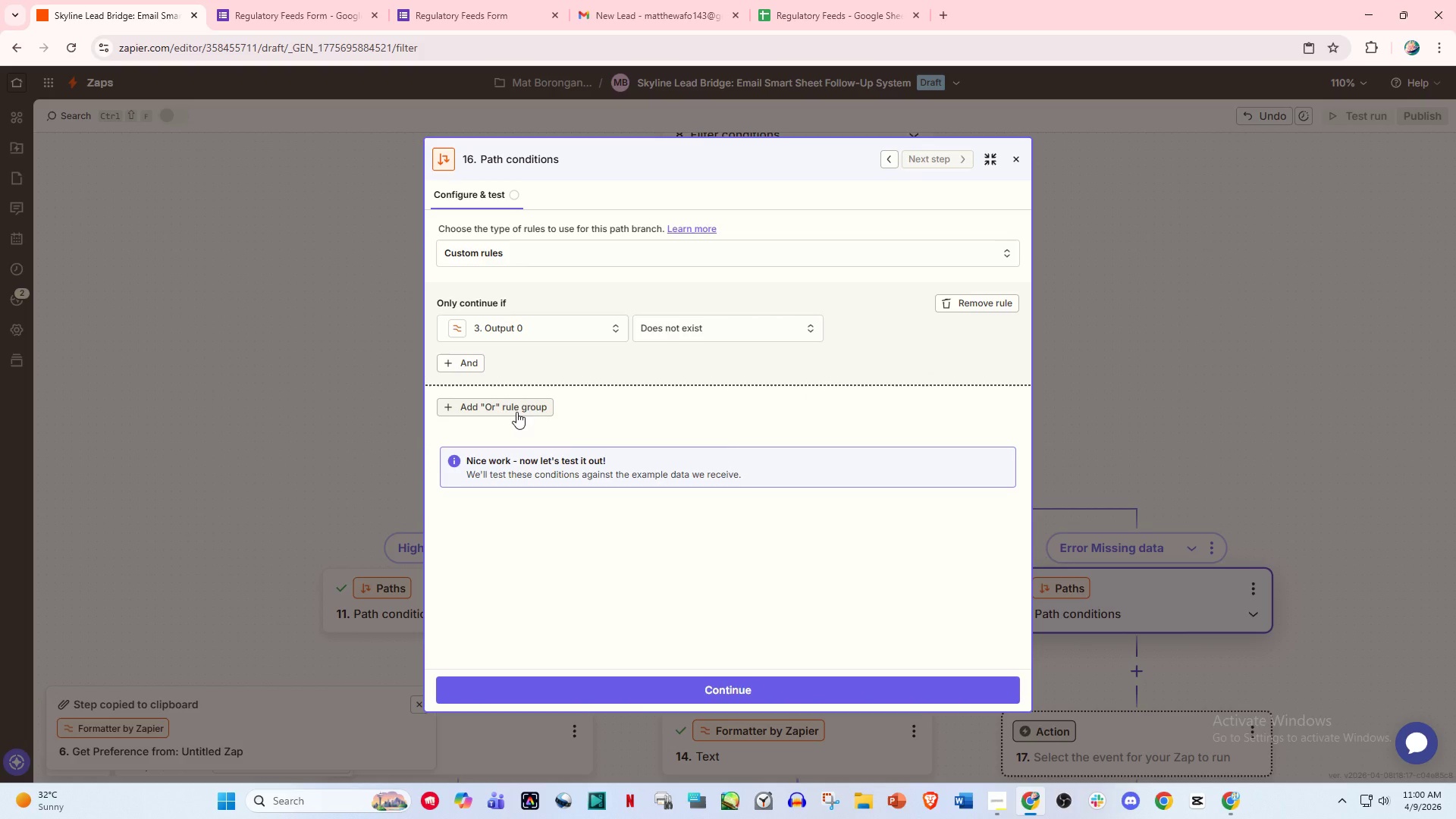 
left_click([516, 412])
 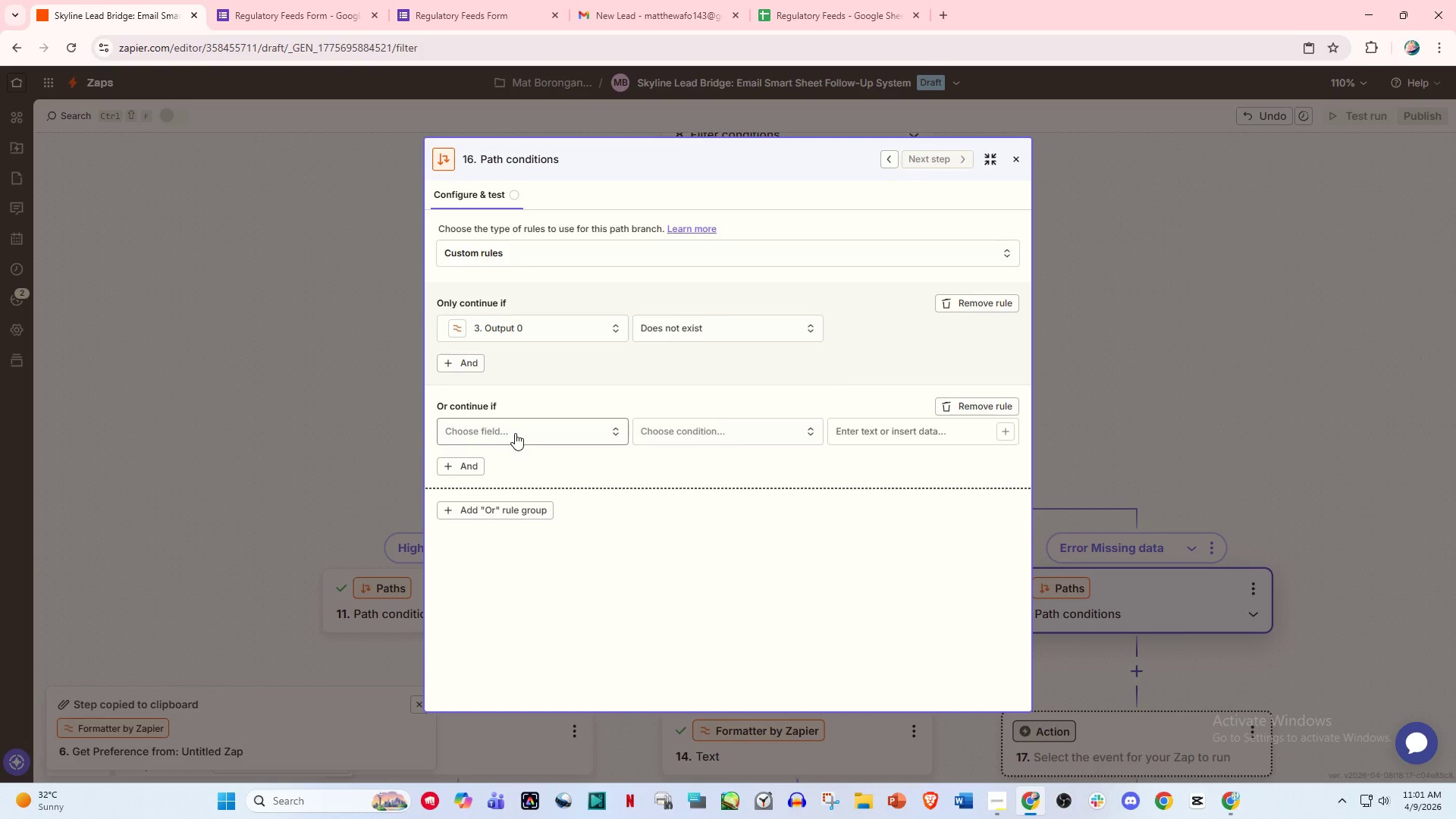 
left_click([519, 431])
 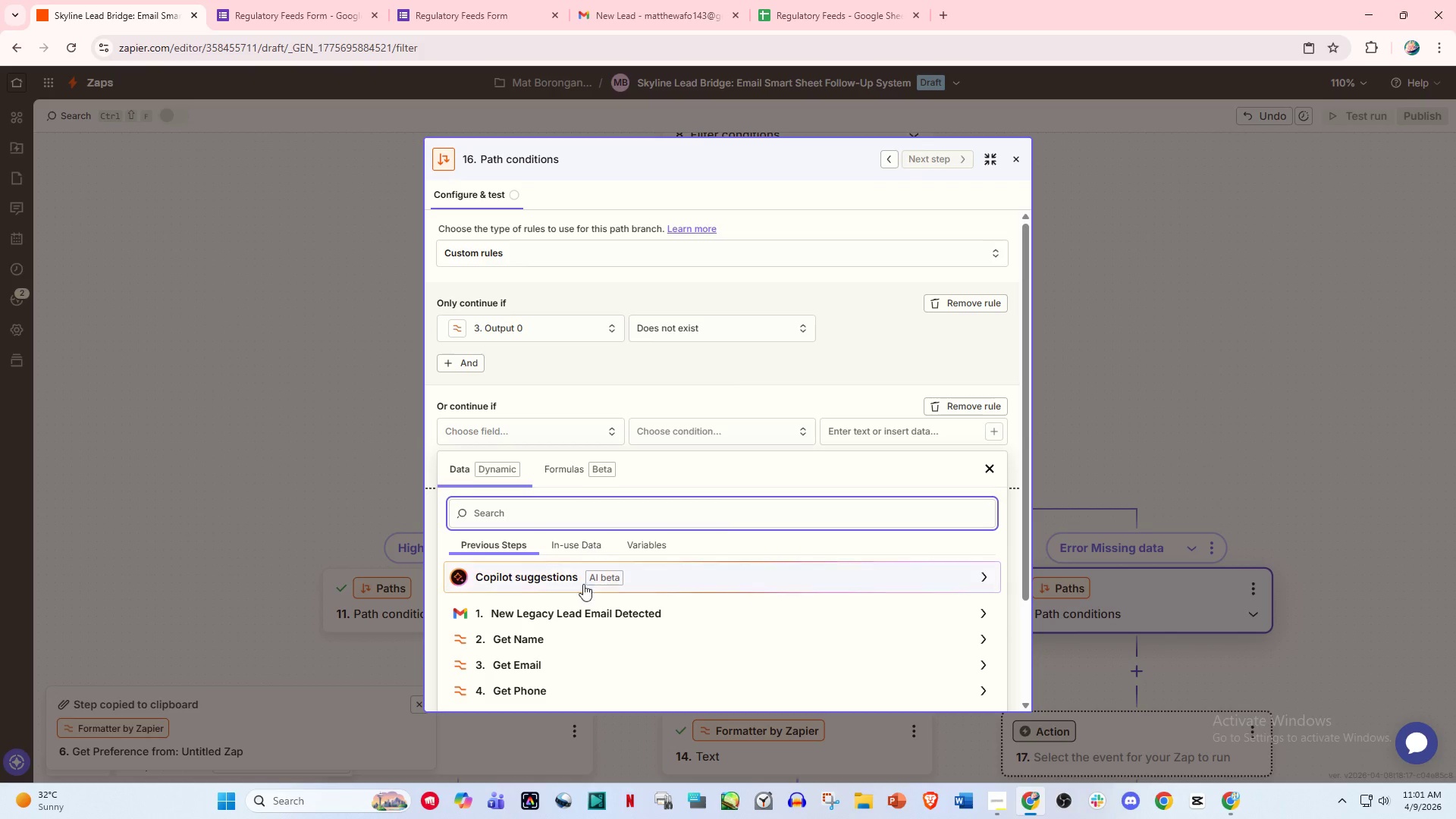 
scroll: coordinate [581, 602], scroll_direction: down, amount: 2.0
 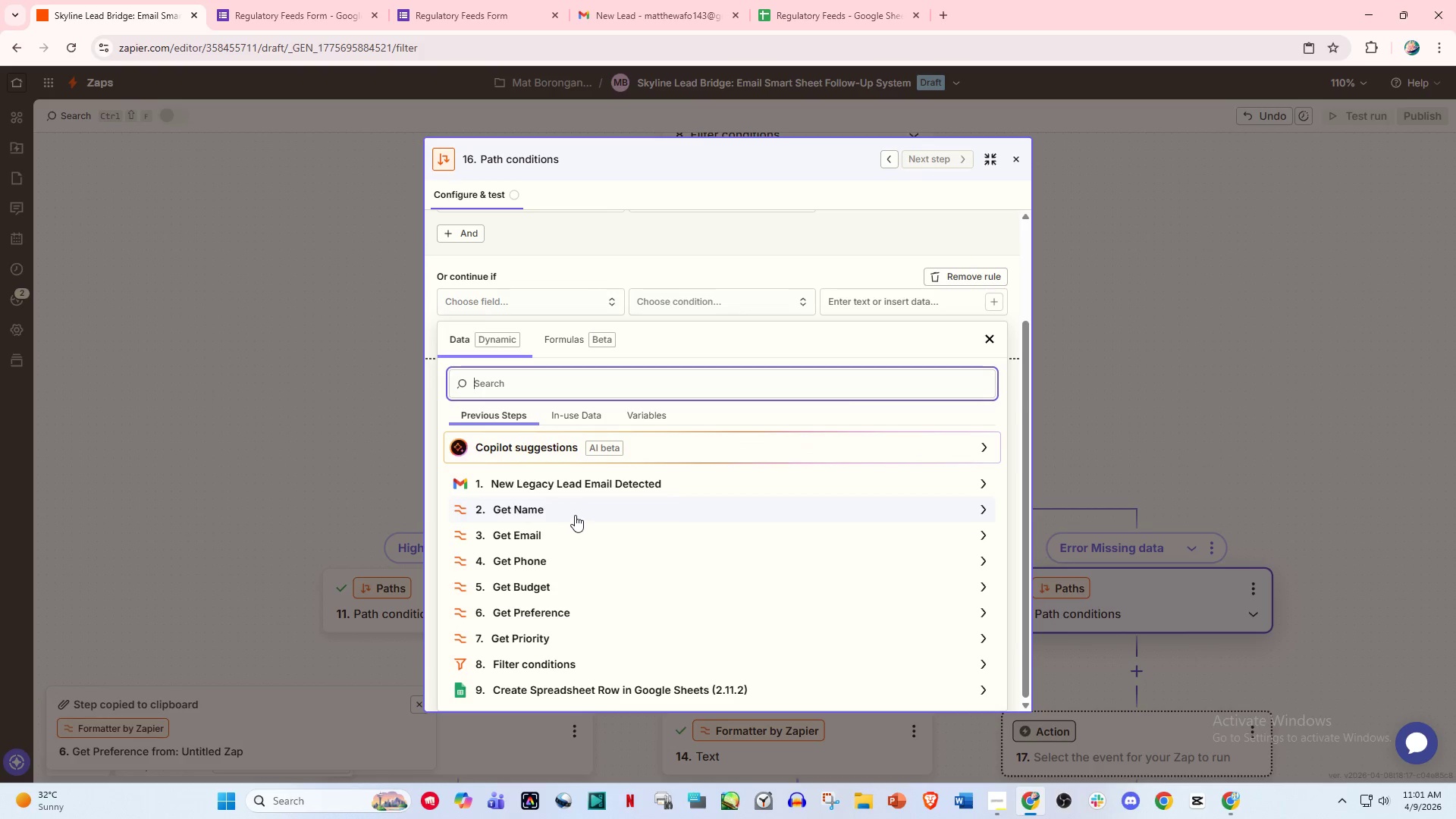 
scroll: coordinate [565, 522], scroll_direction: up, amount: 2.0
 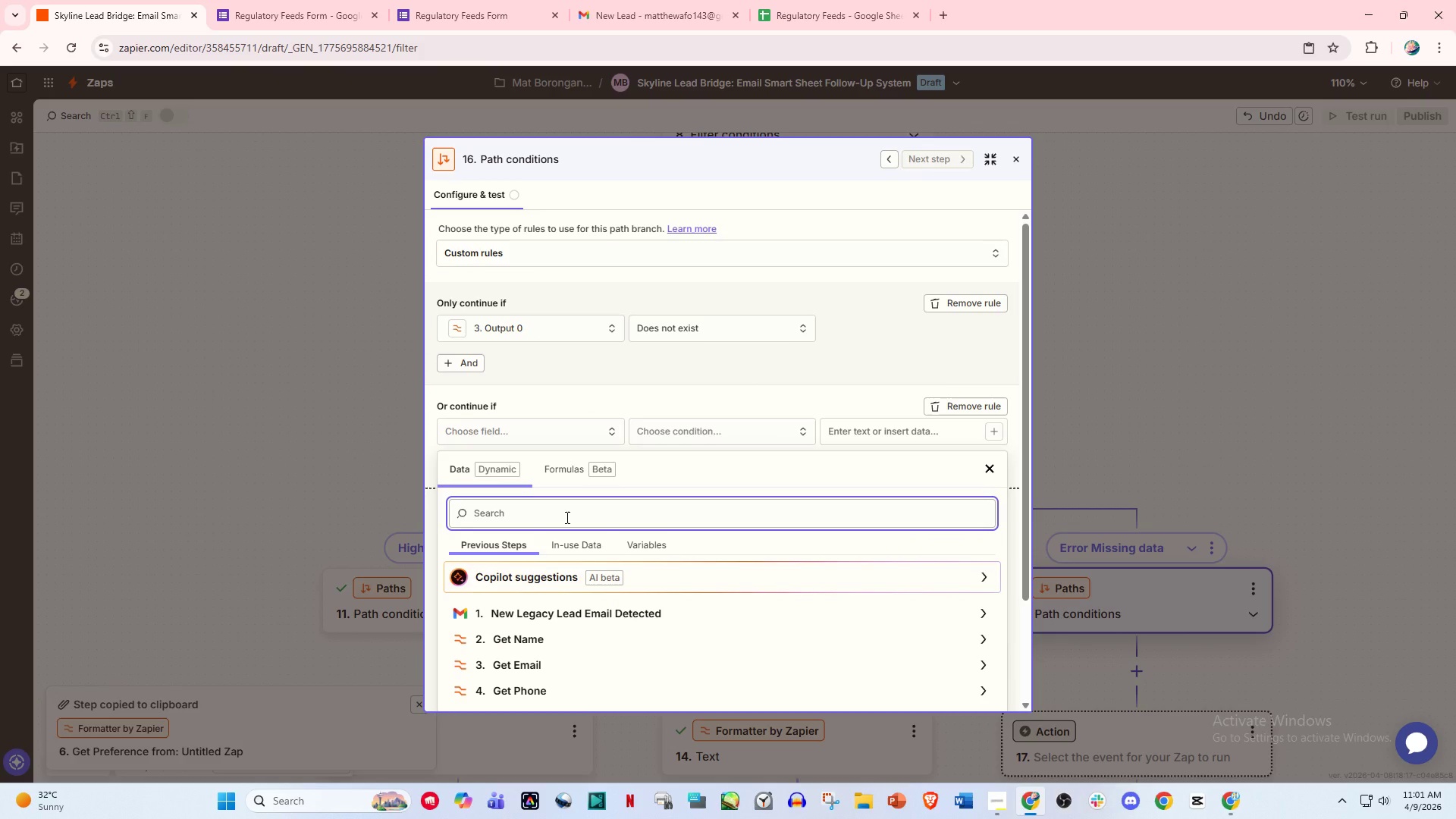 
scroll: coordinate [598, 588], scroll_direction: down, amount: 2.0
 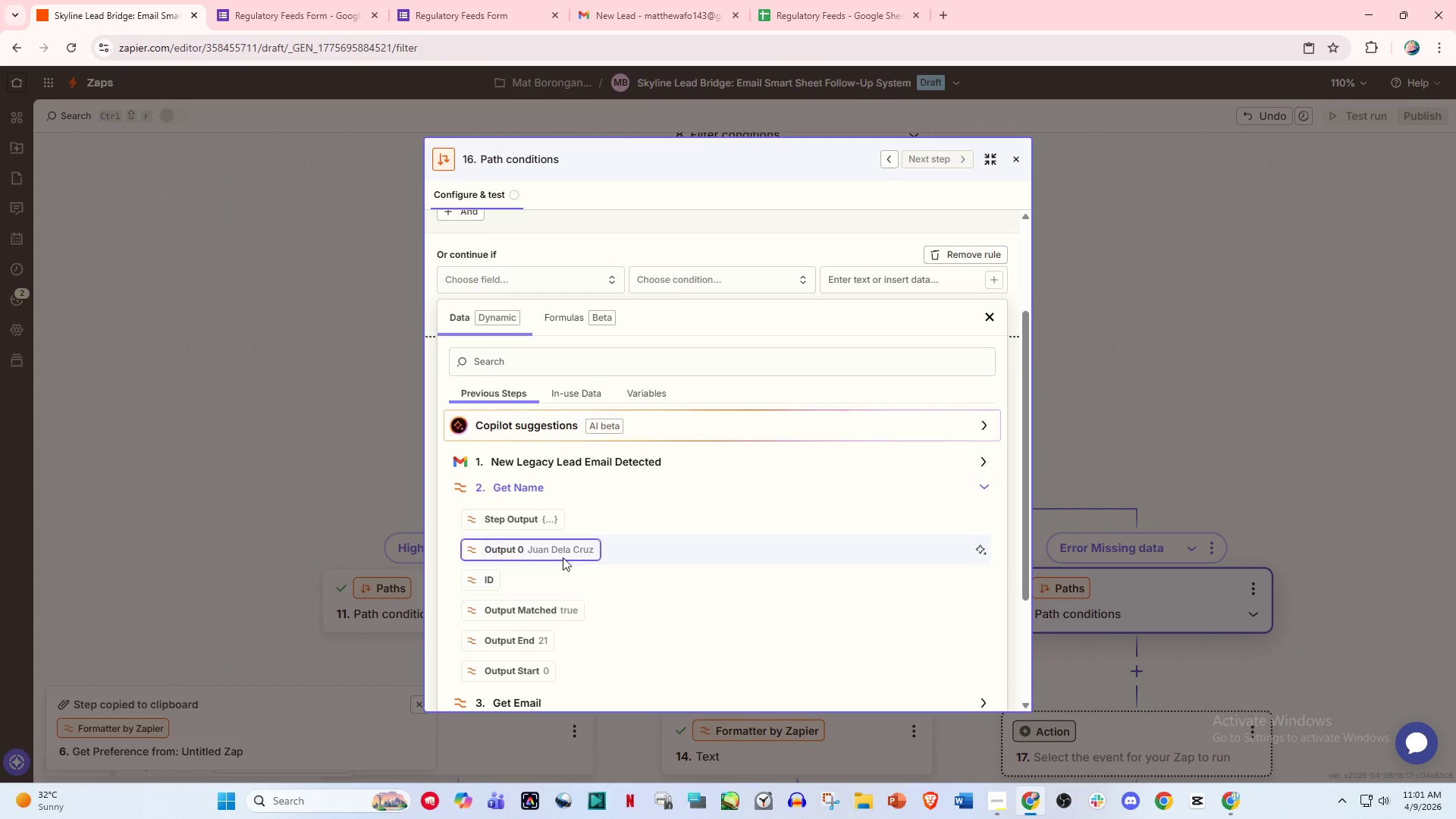 
left_click([560, 555])
 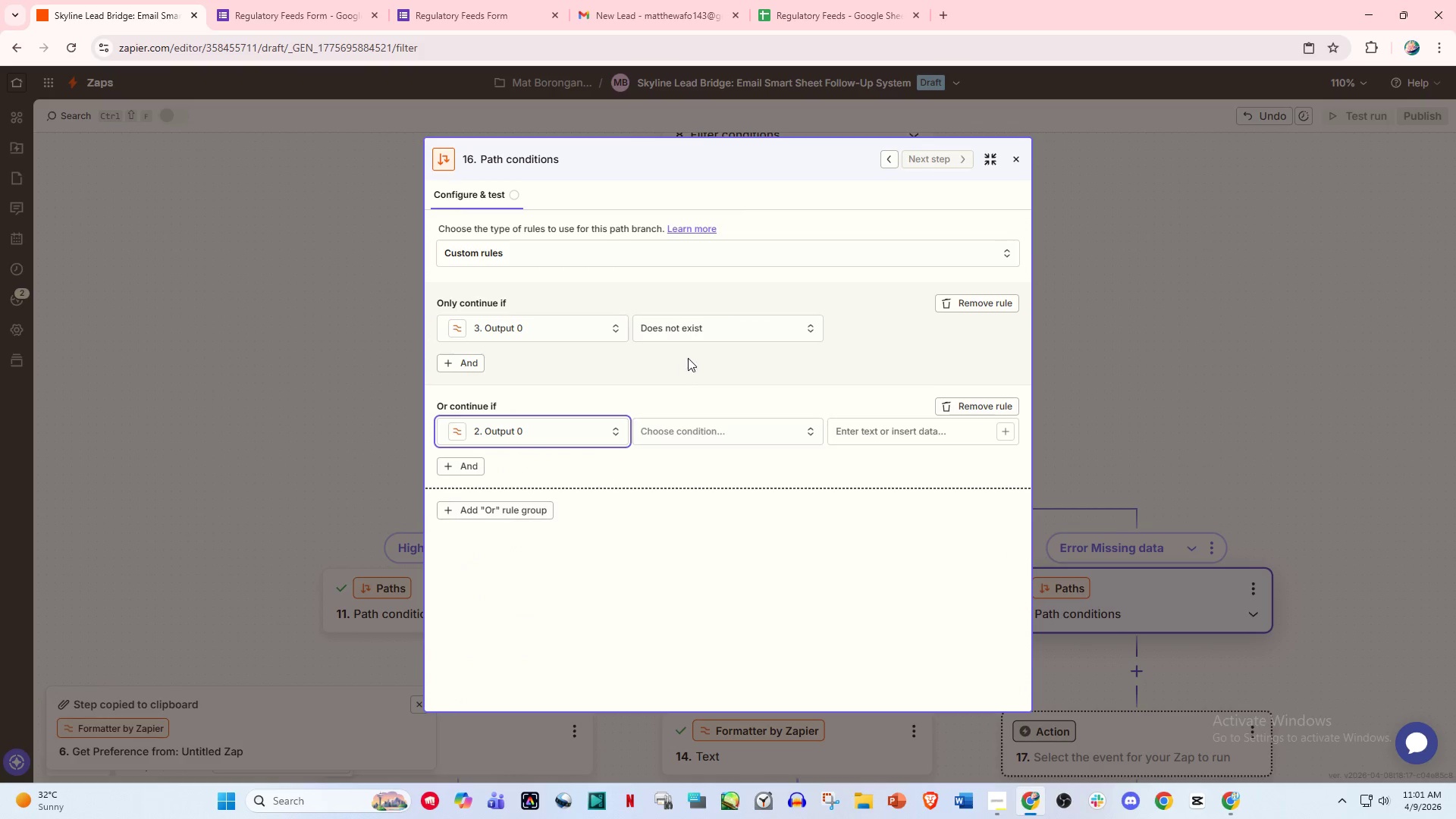 
left_click([683, 428])
 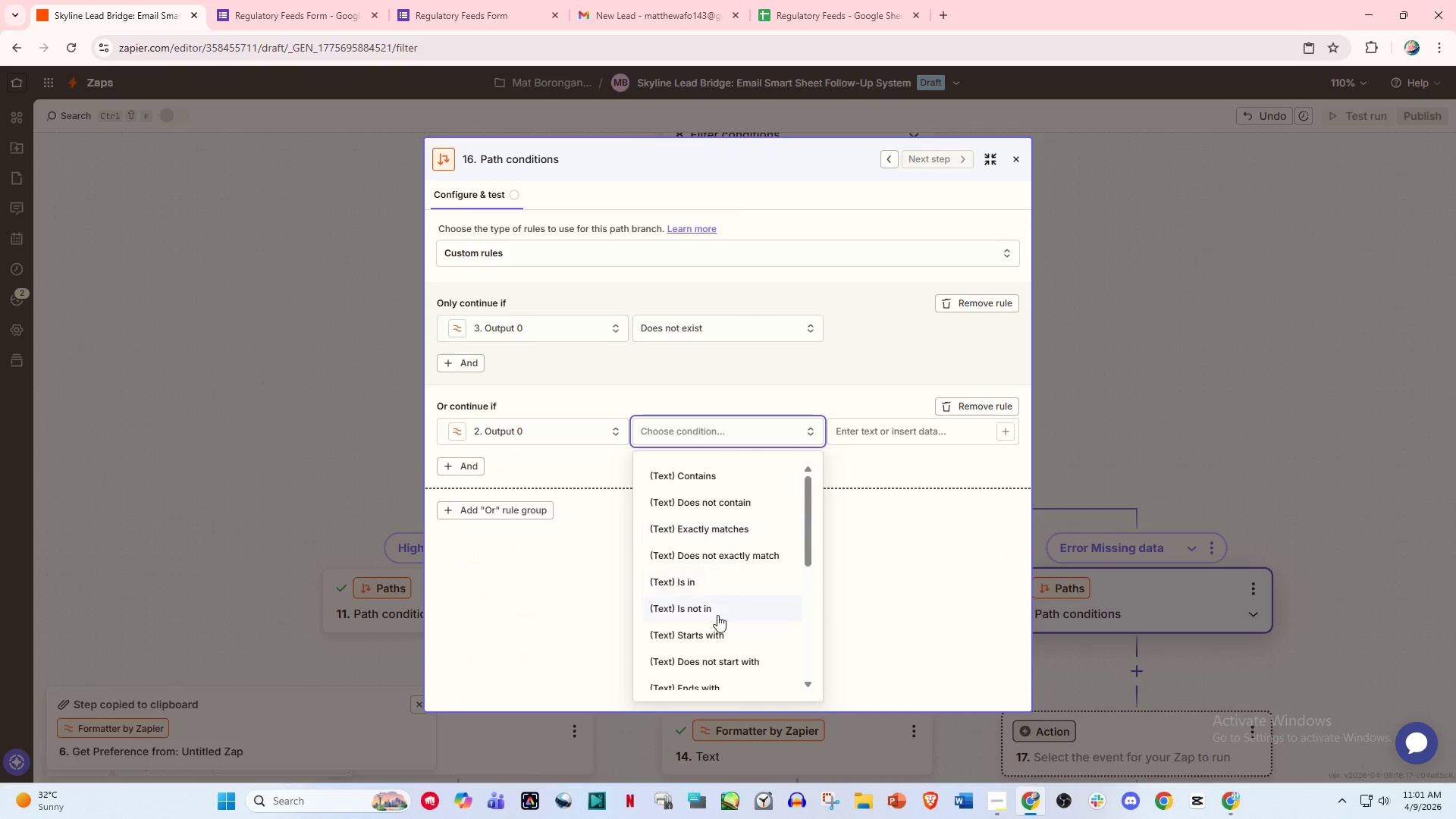 
scroll: coordinate [714, 636], scroll_direction: down, amount: 6.0
 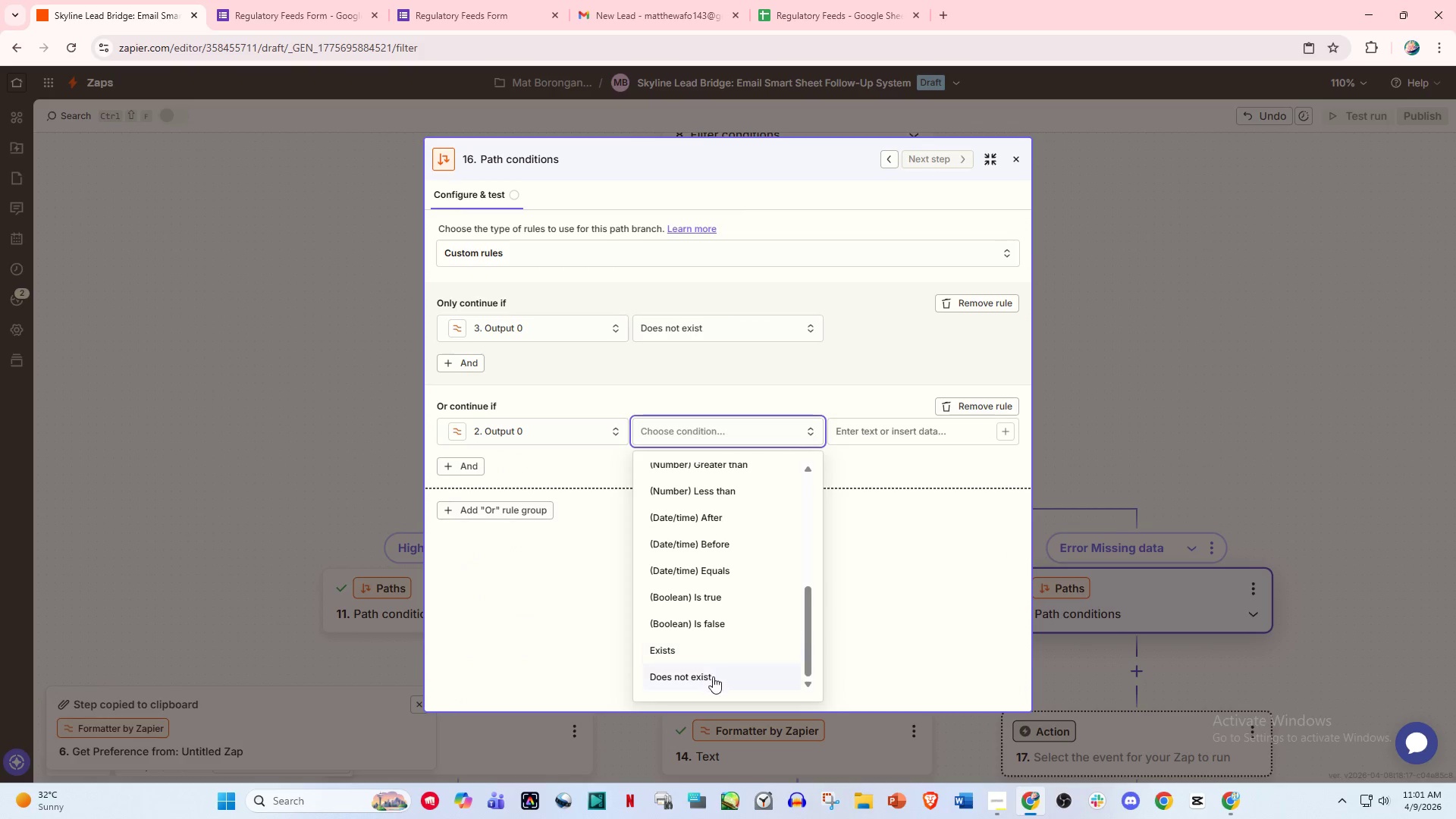 
left_click([713, 676])
 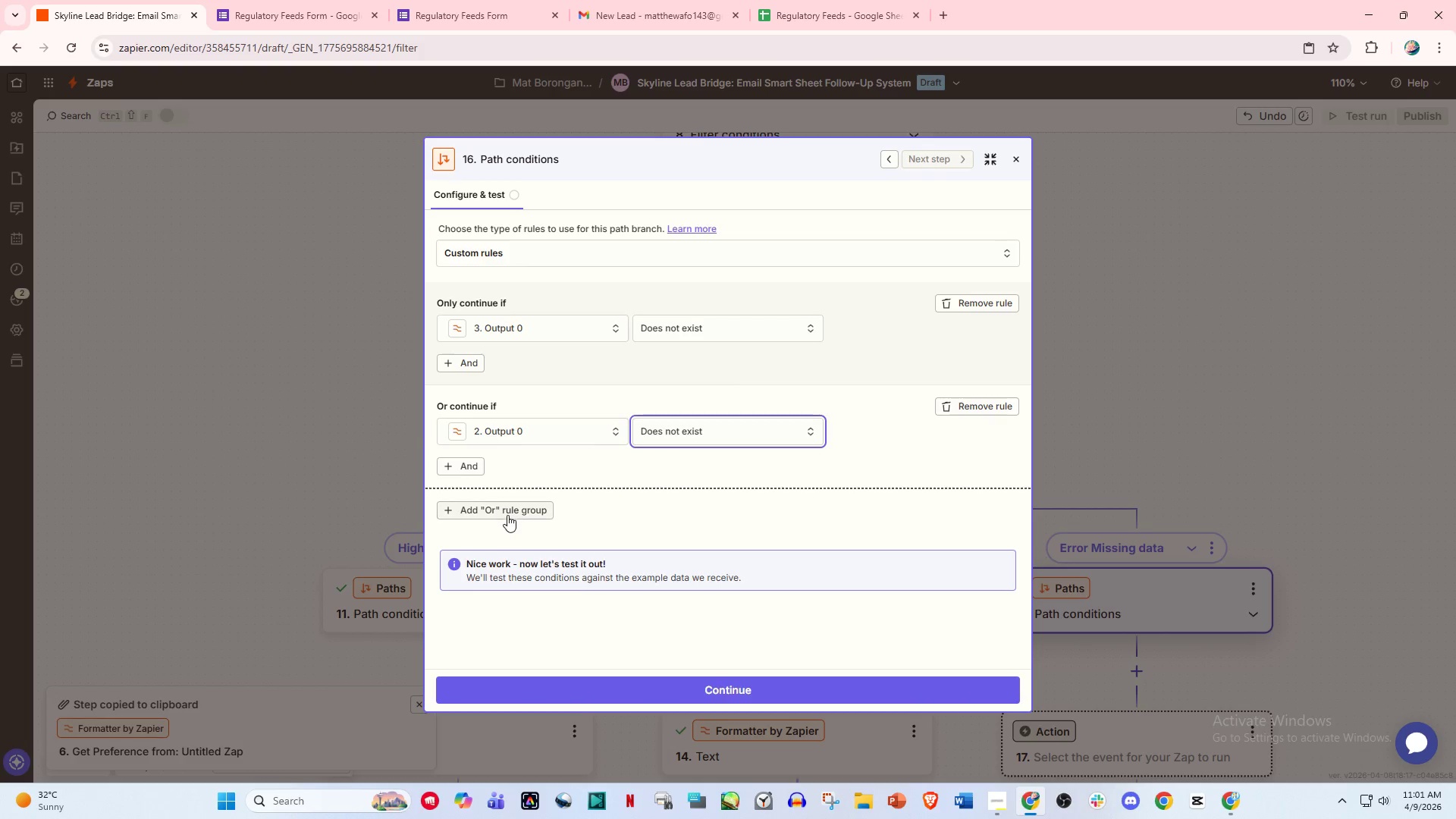 
left_click([507, 513])
 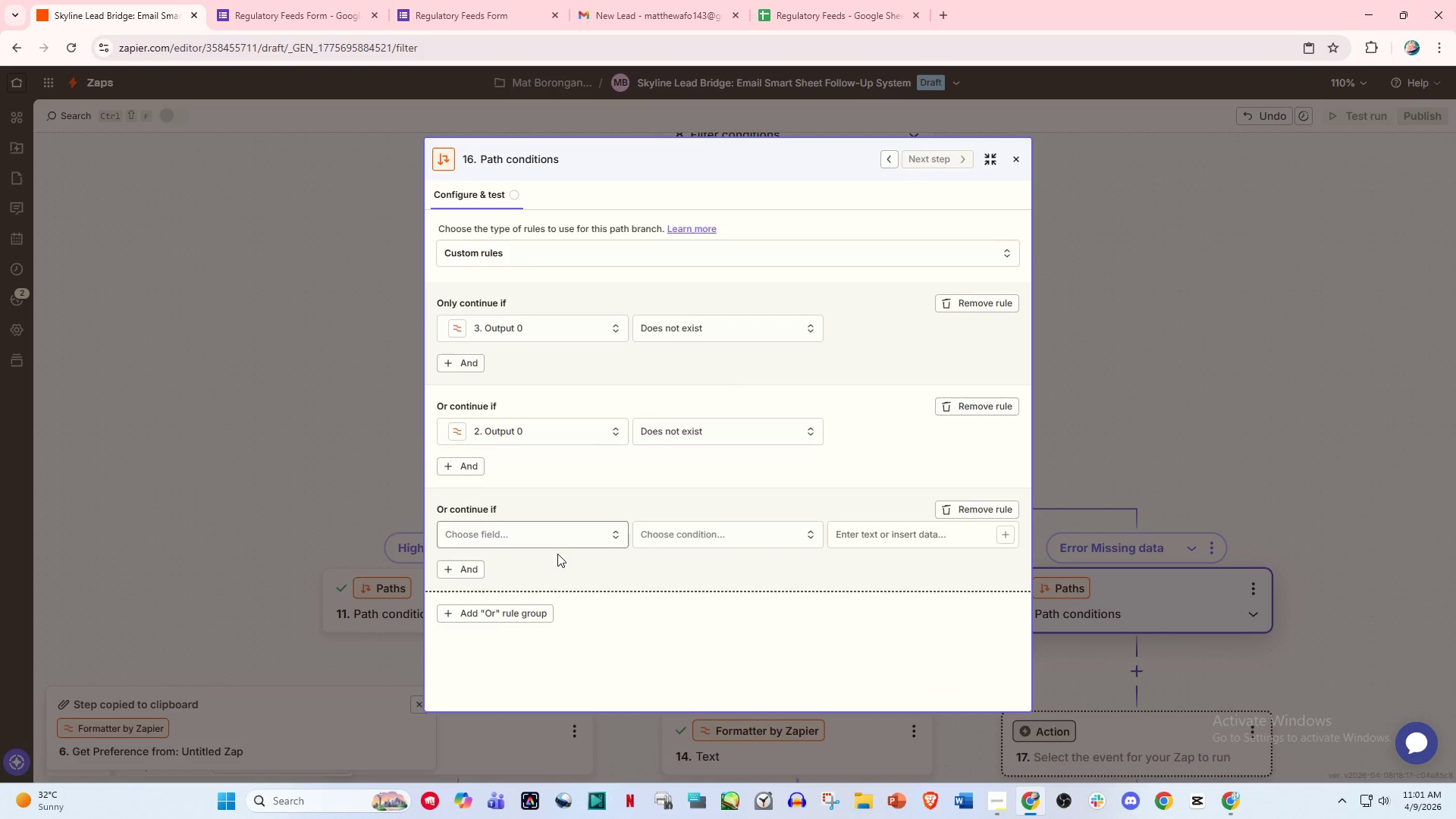 
scroll: coordinate [555, 559], scroll_direction: down, amount: 2.0
 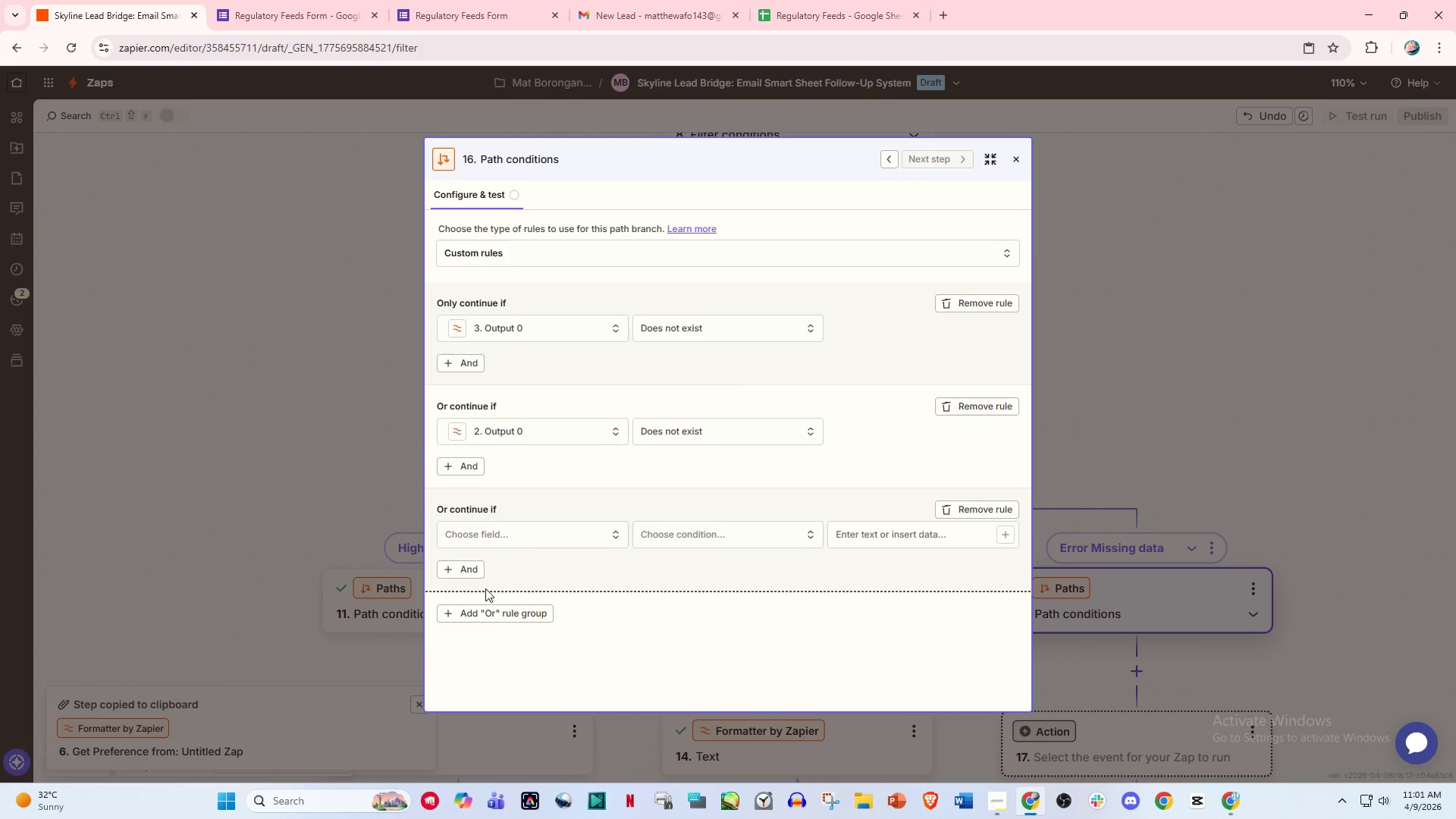 
left_click([517, 536])
 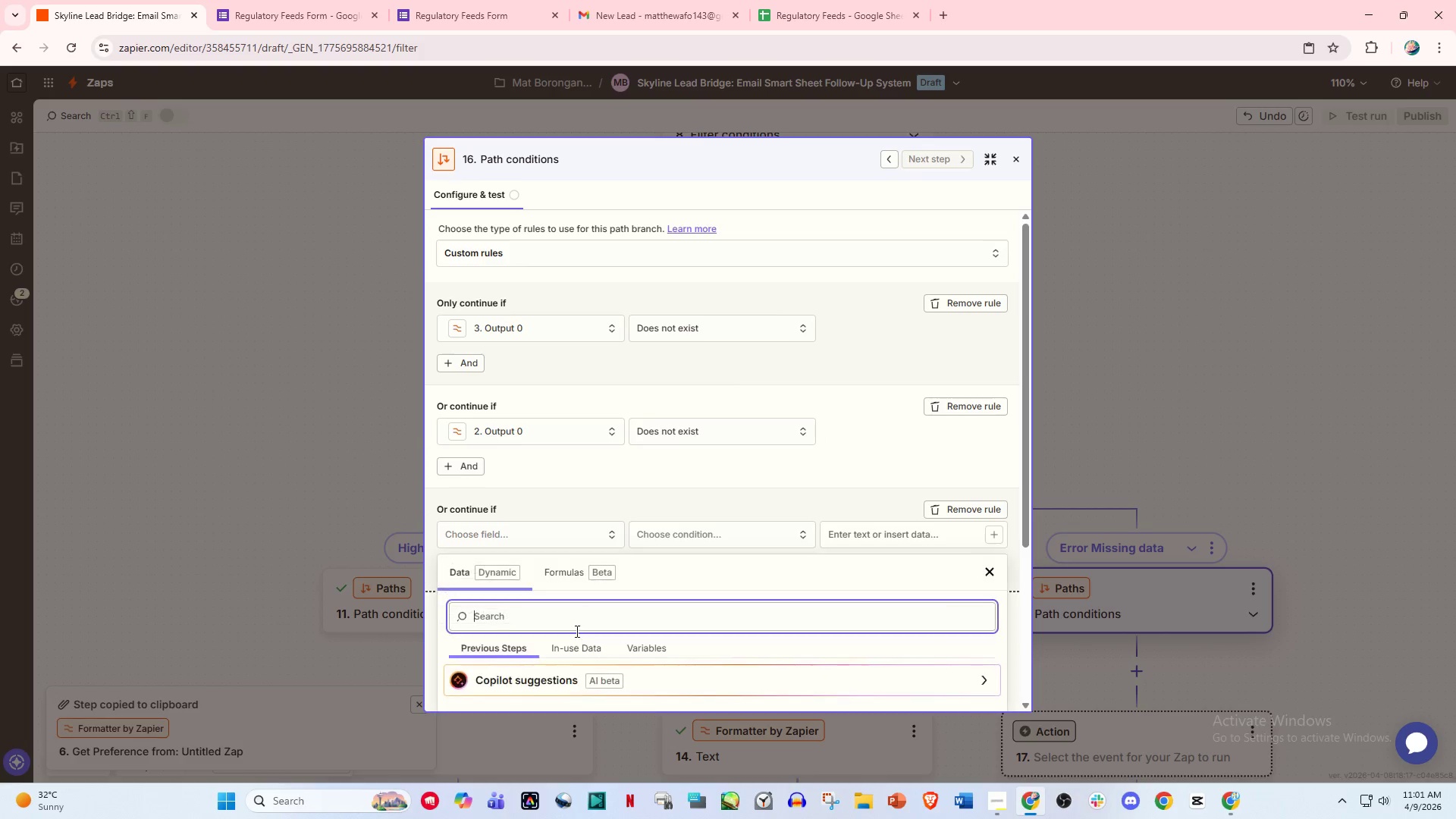 
scroll: coordinate [571, 636], scroll_direction: down, amount: 4.0
 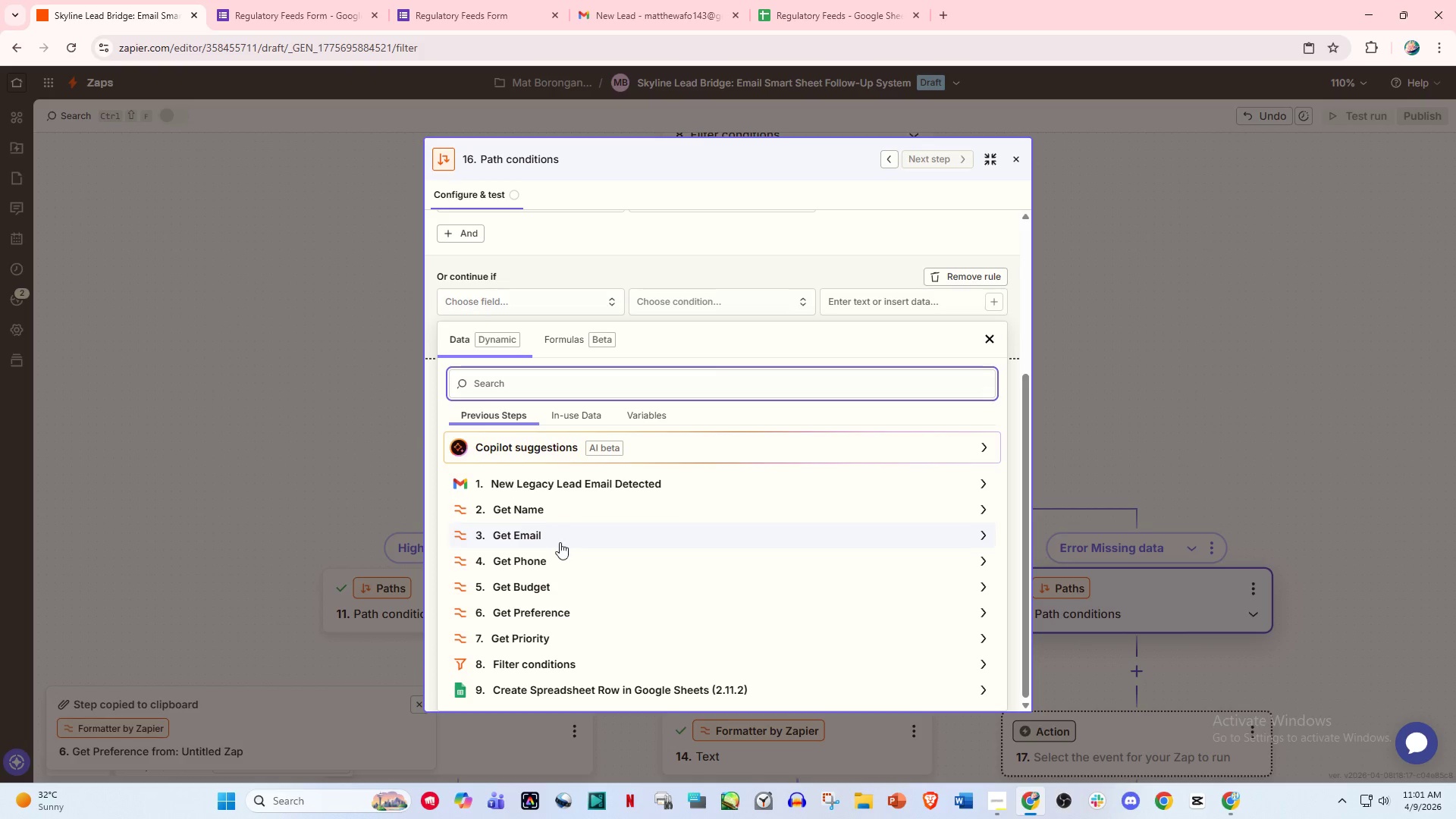 
left_click([547, 586])
 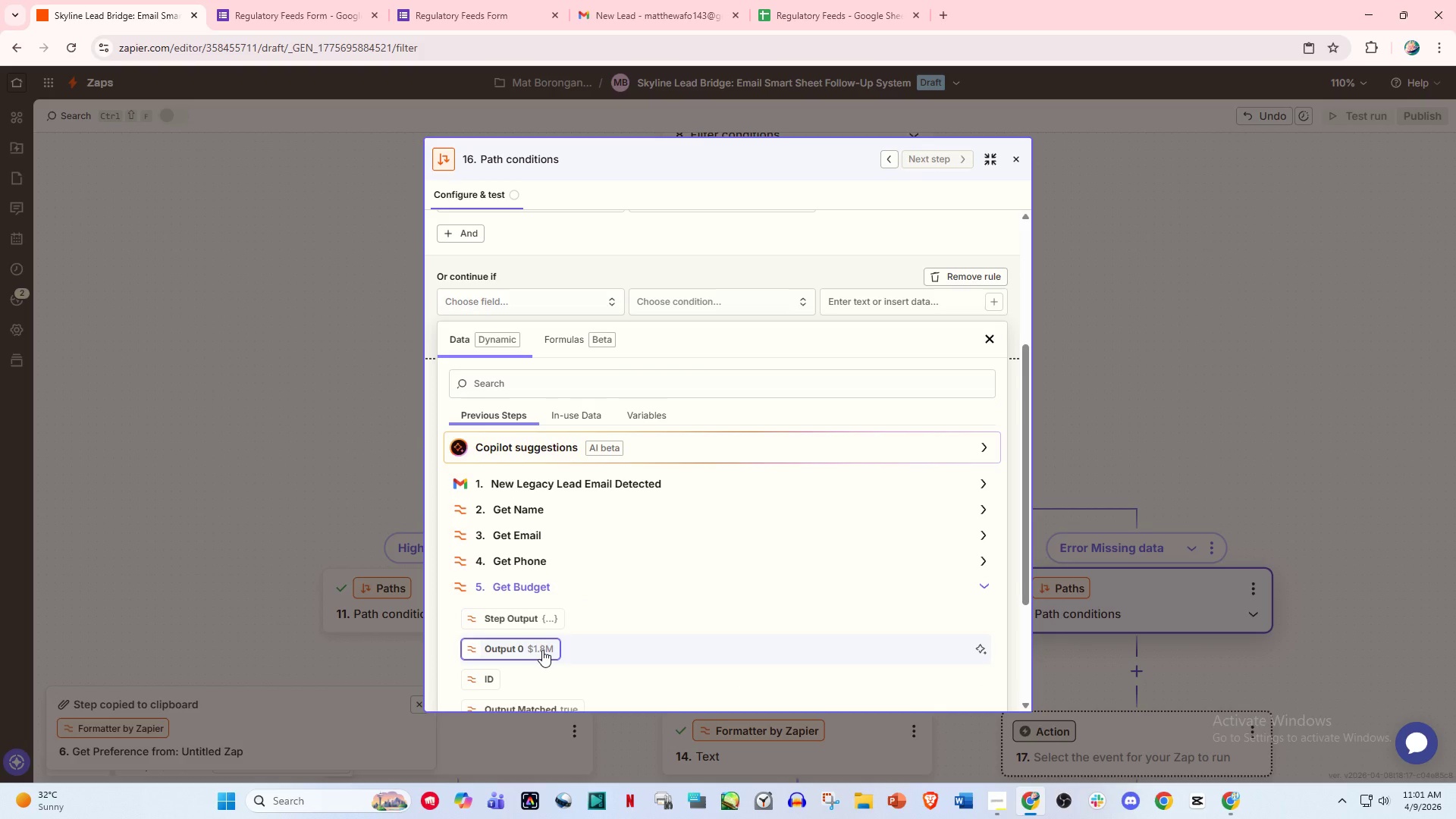 
left_click([542, 650])
 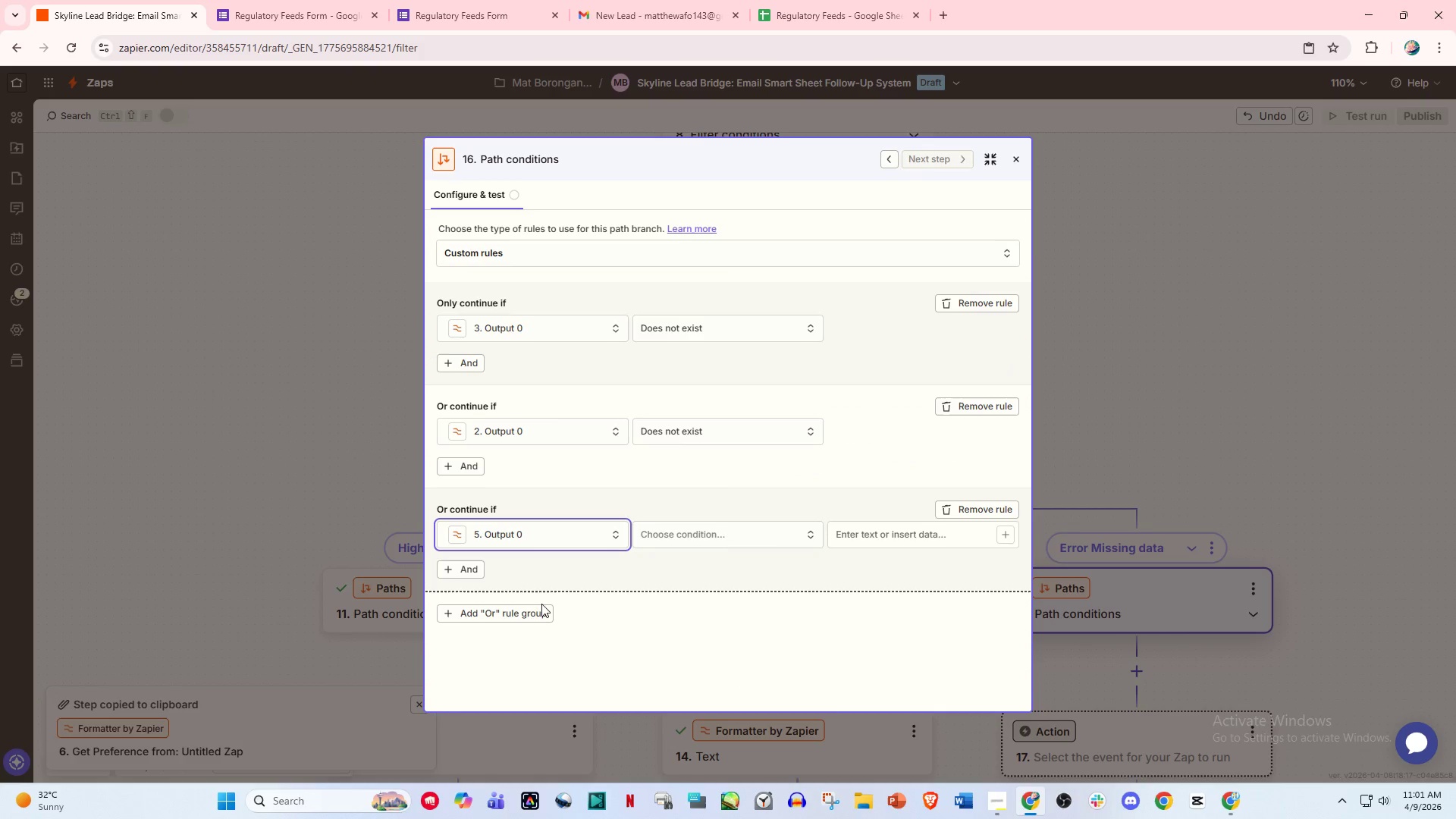 
left_click([704, 535])
 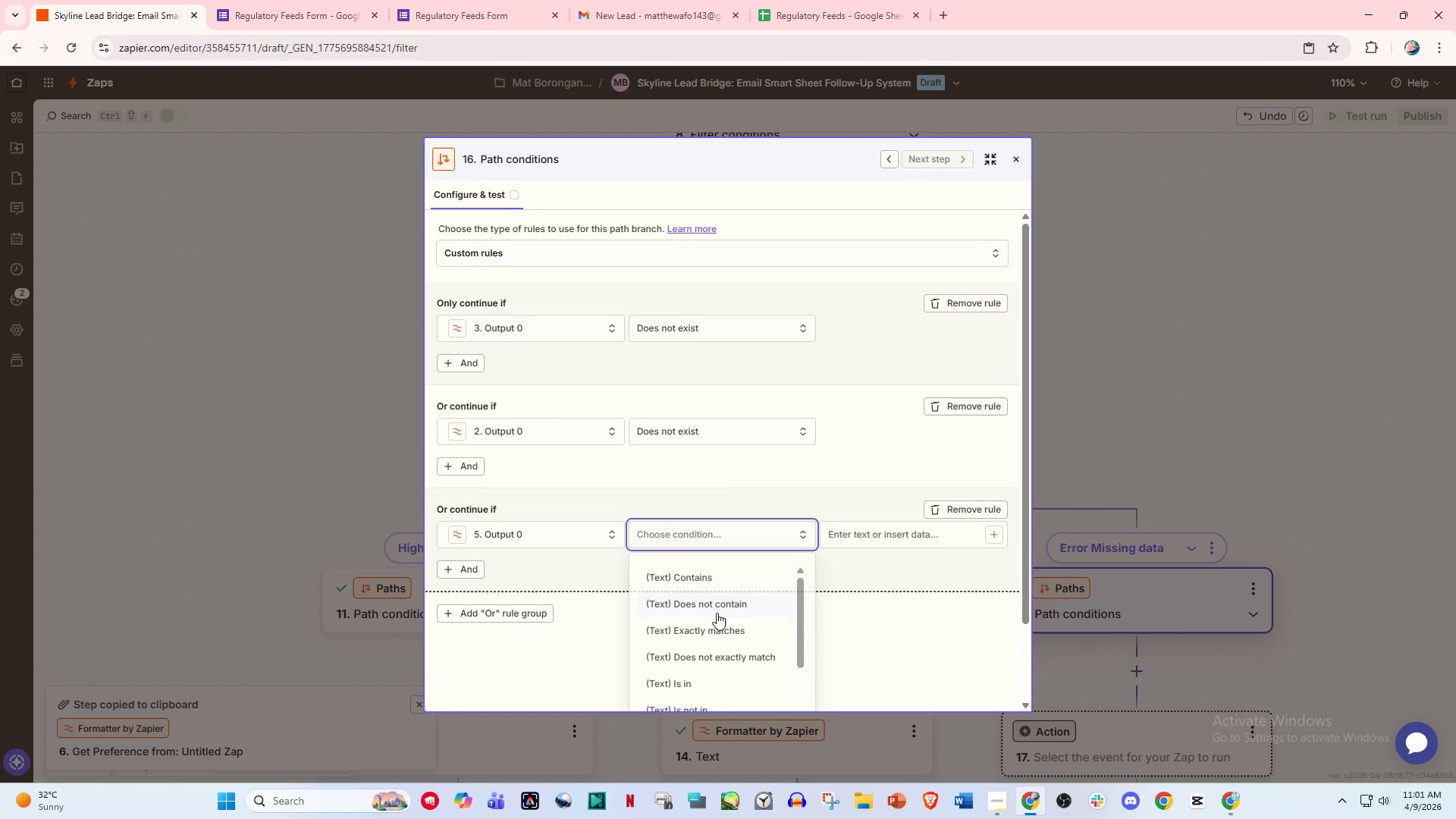 
scroll: coordinate [709, 688], scroll_direction: down, amount: 10.0
 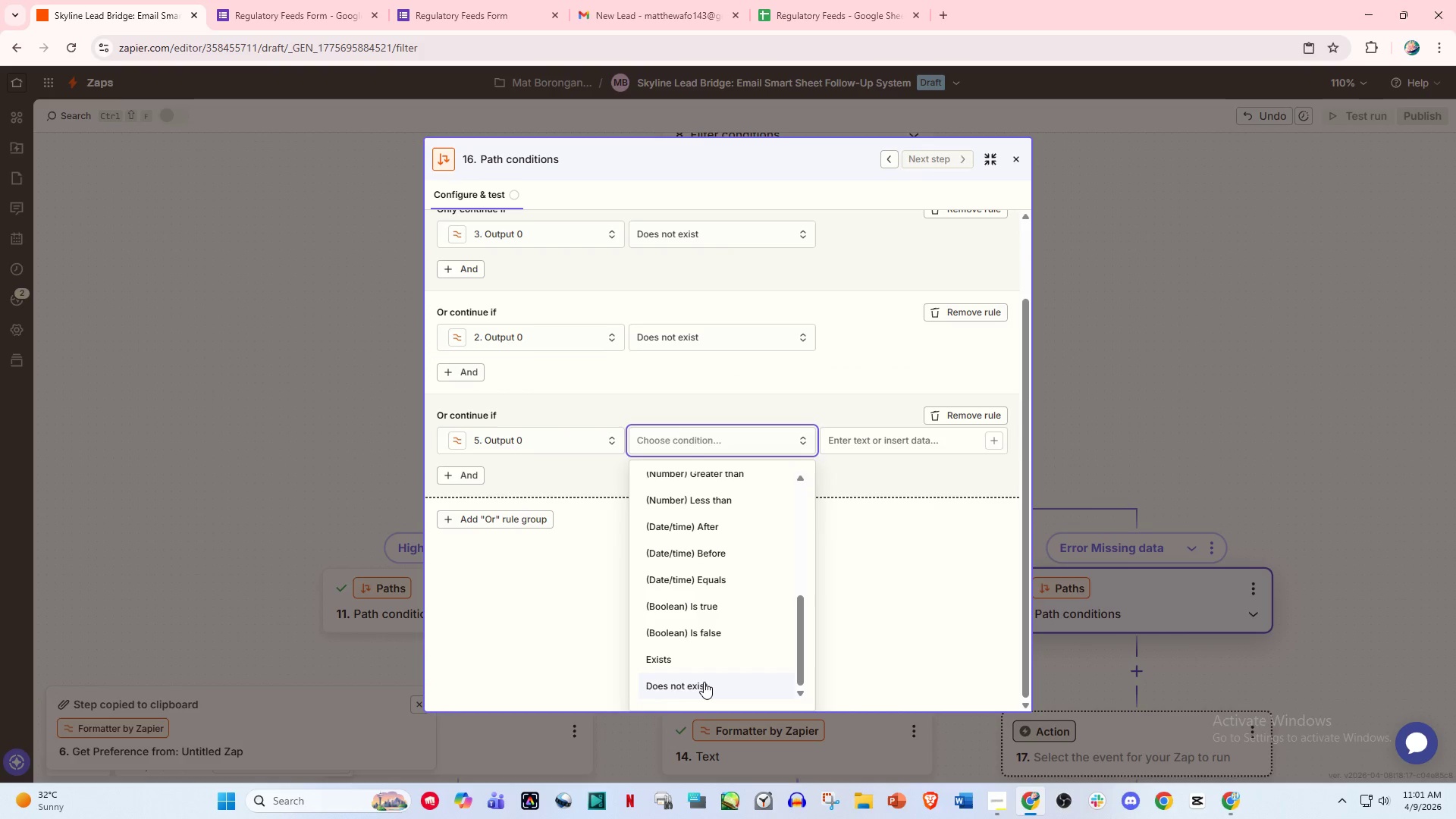 
left_click([704, 682])
 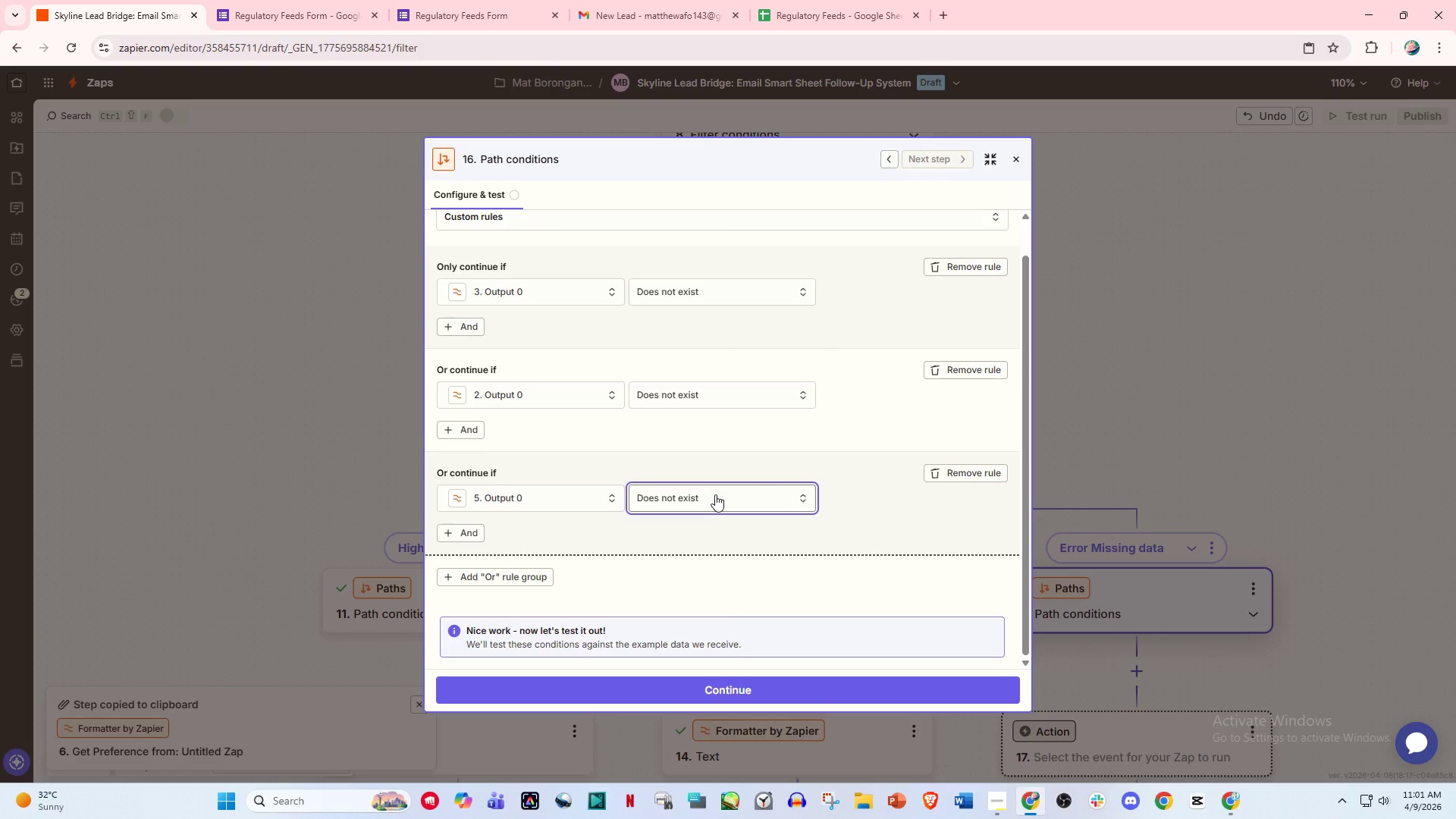 
wait(9.66)
 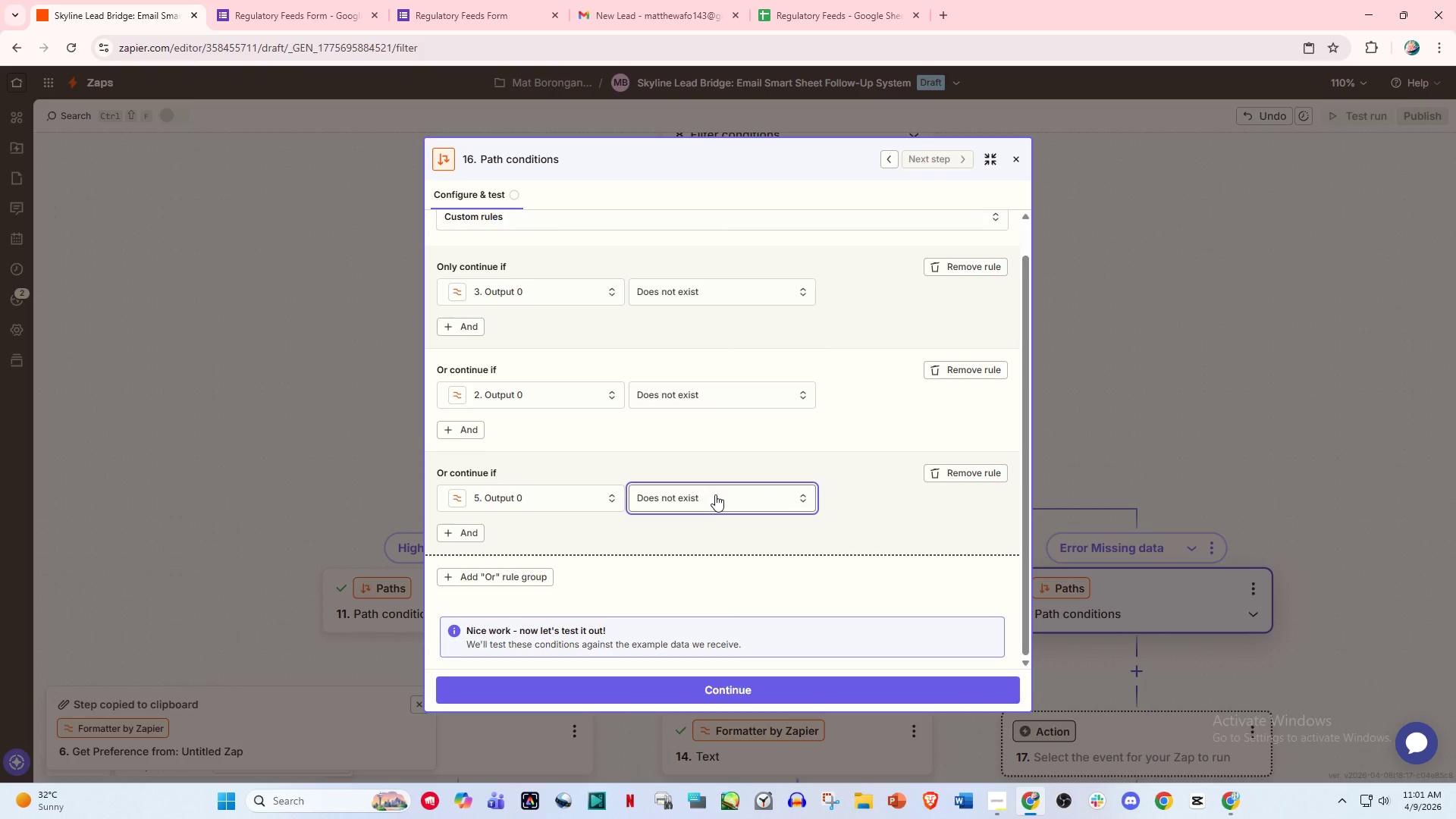 
left_click([476, 572])
 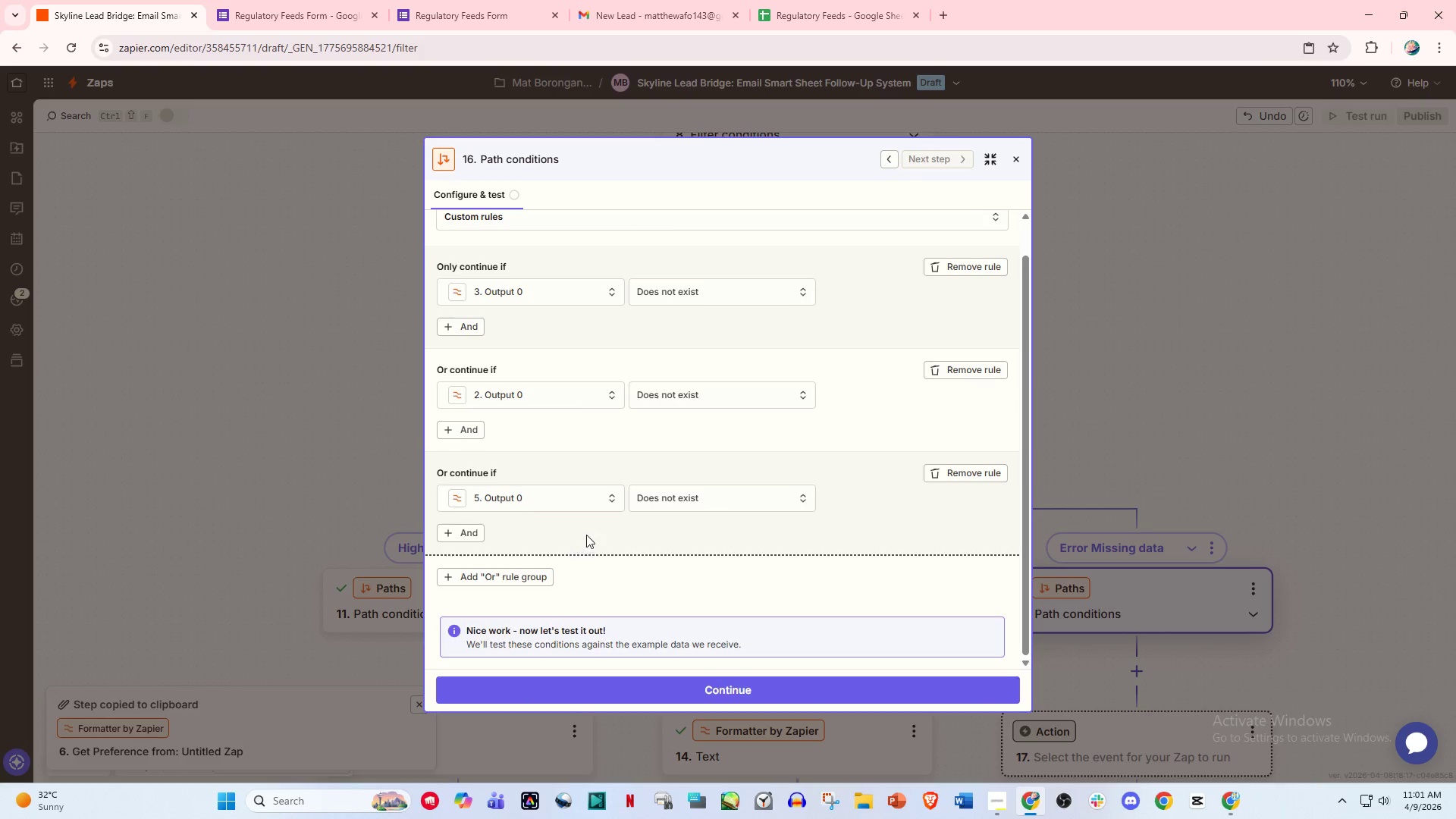 
scroll: coordinate [586, 535], scroll_direction: down, amount: 3.0
 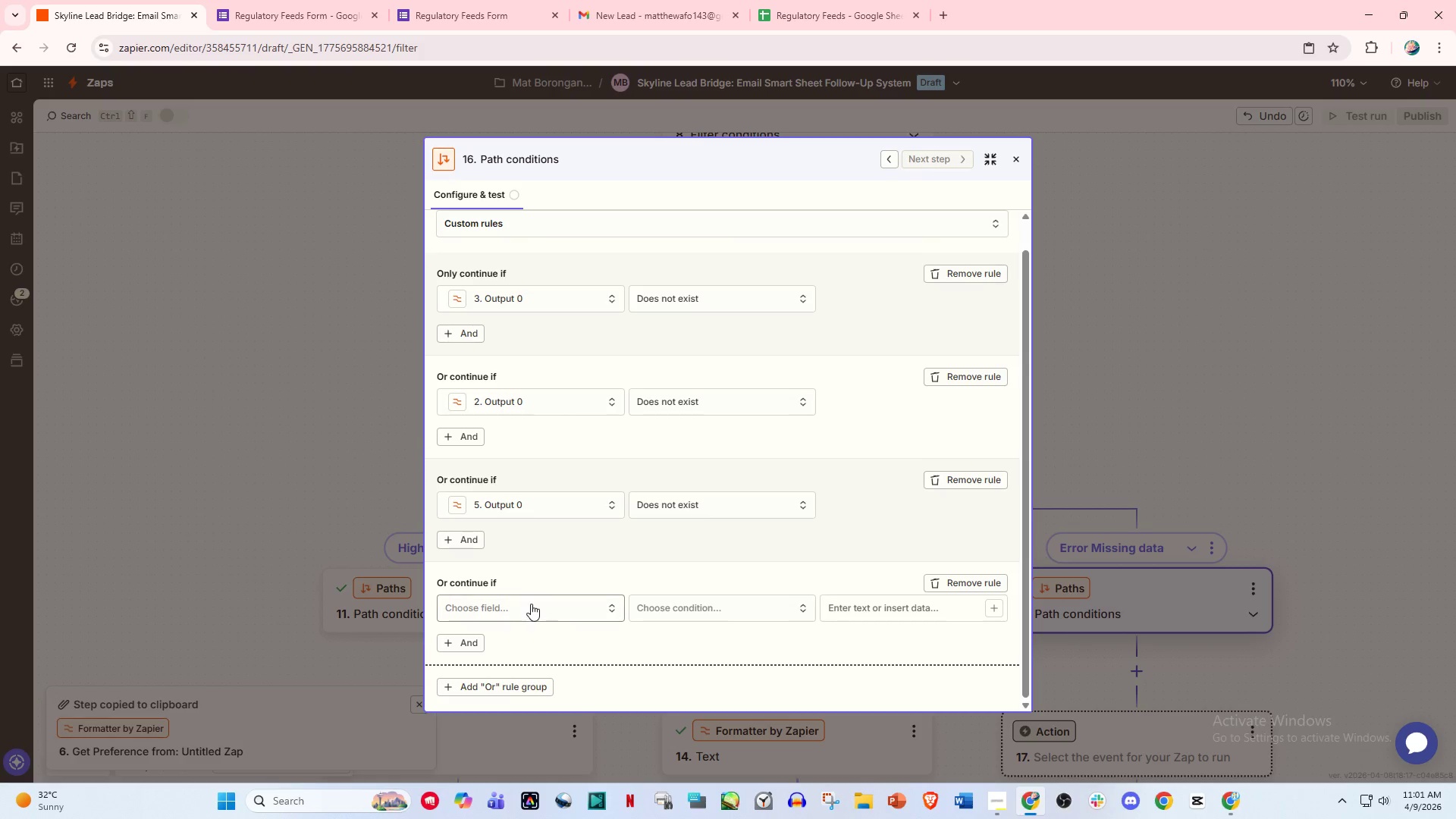 
left_click([531, 604])
 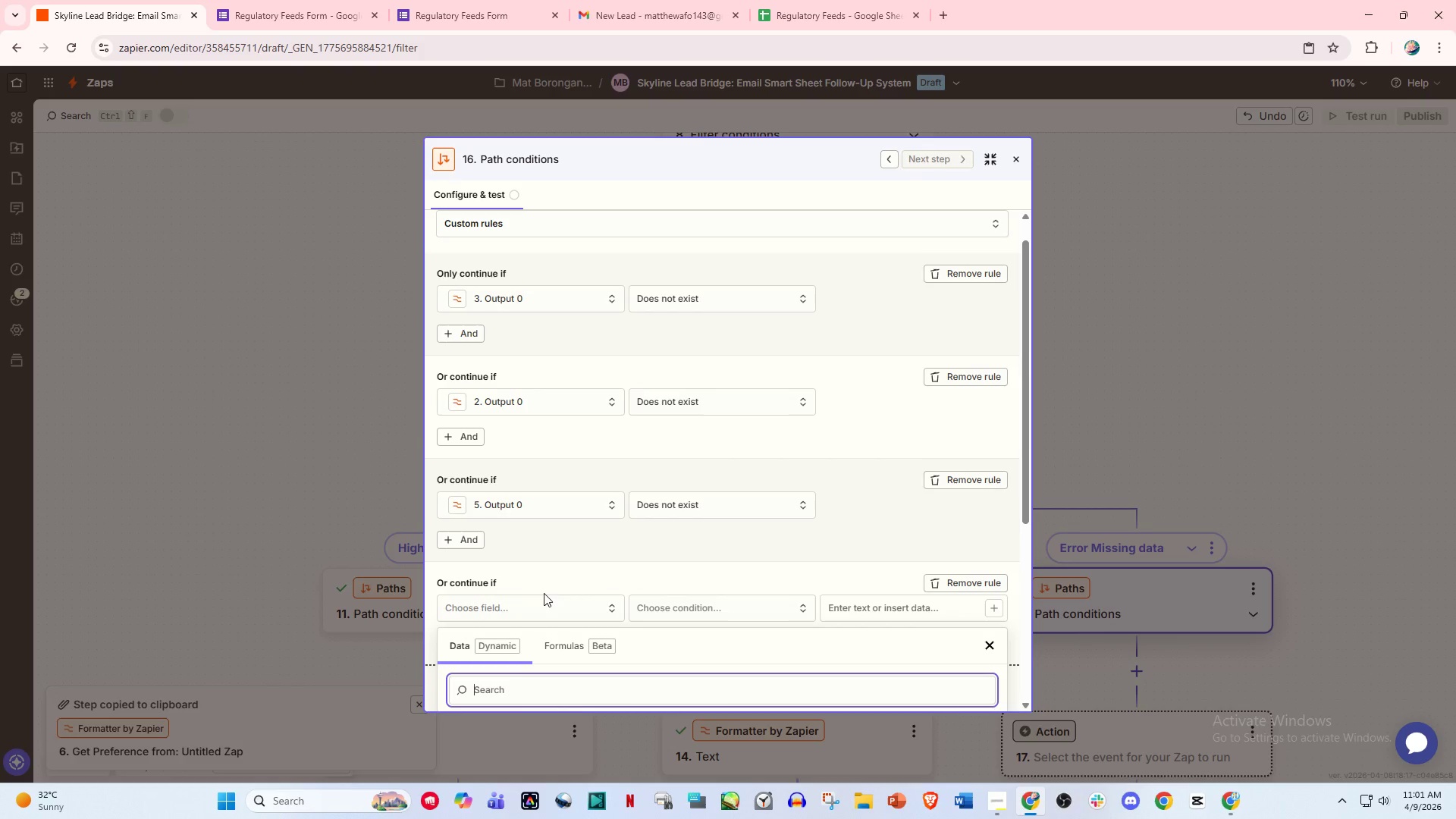 
scroll: coordinate [529, 635], scroll_direction: down, amount: 4.0
 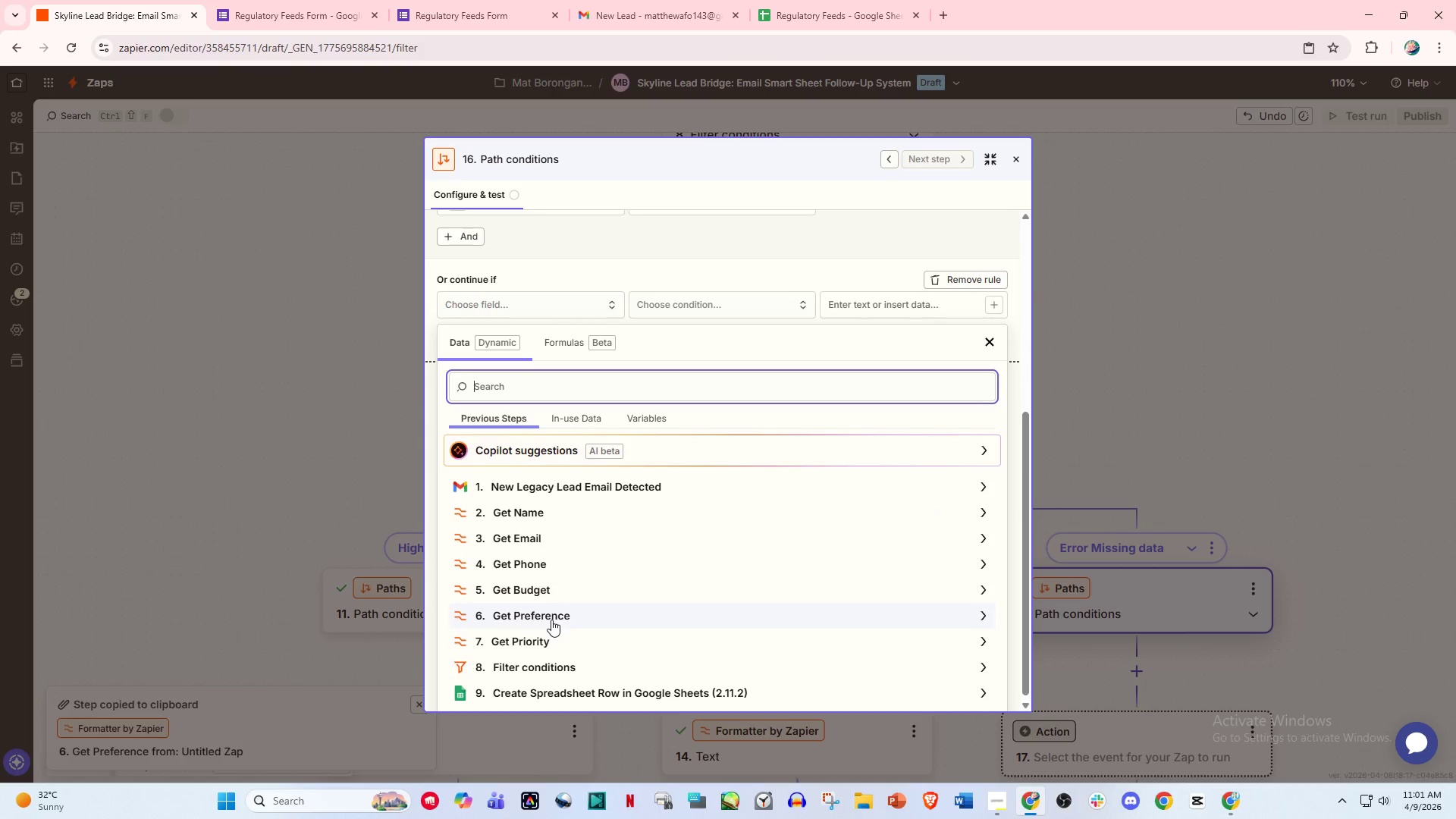 
left_click([576, 617])
 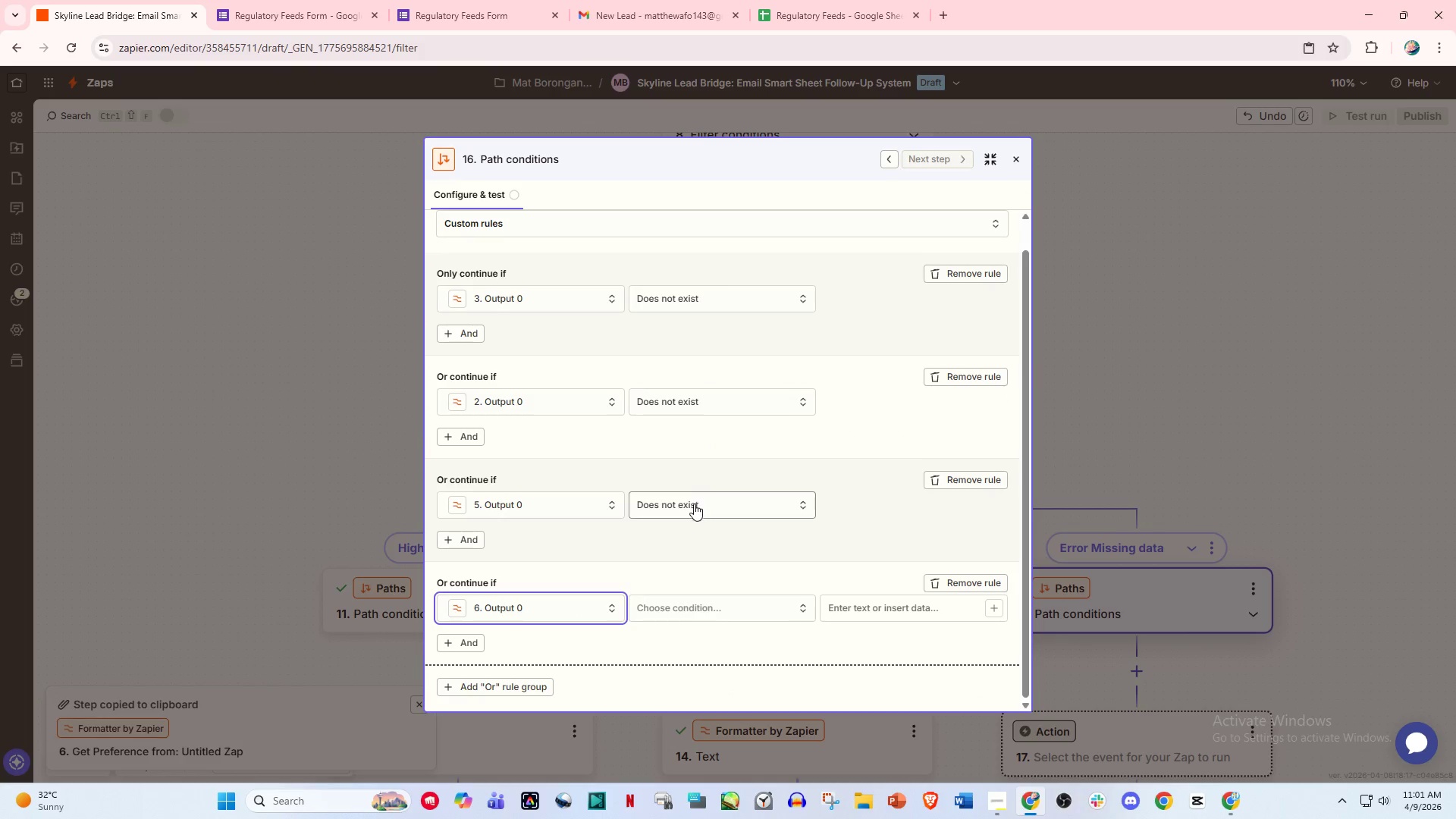 
left_click([677, 604])
 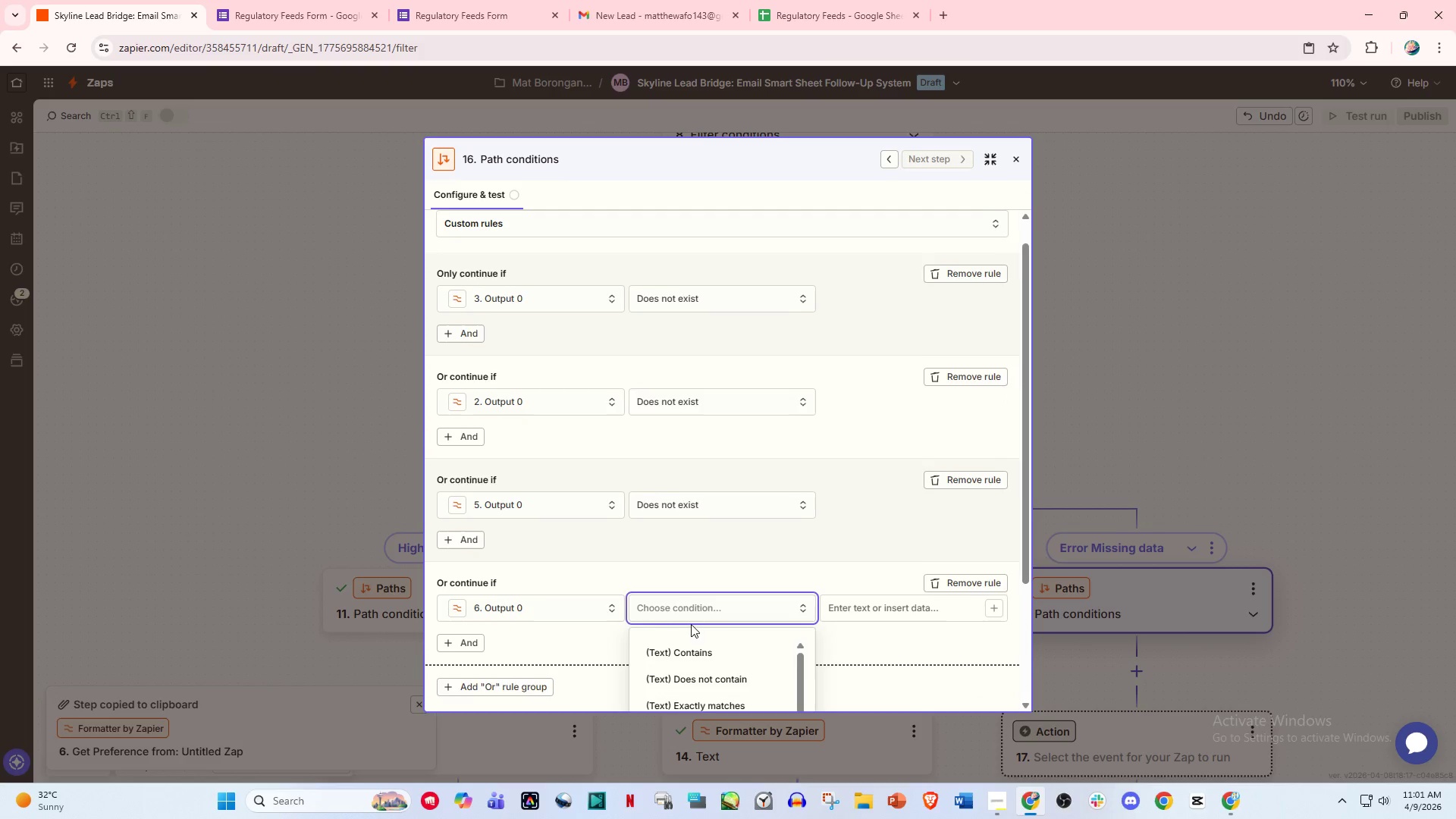 
scroll: coordinate [720, 635], scroll_direction: down, amount: 12.0
 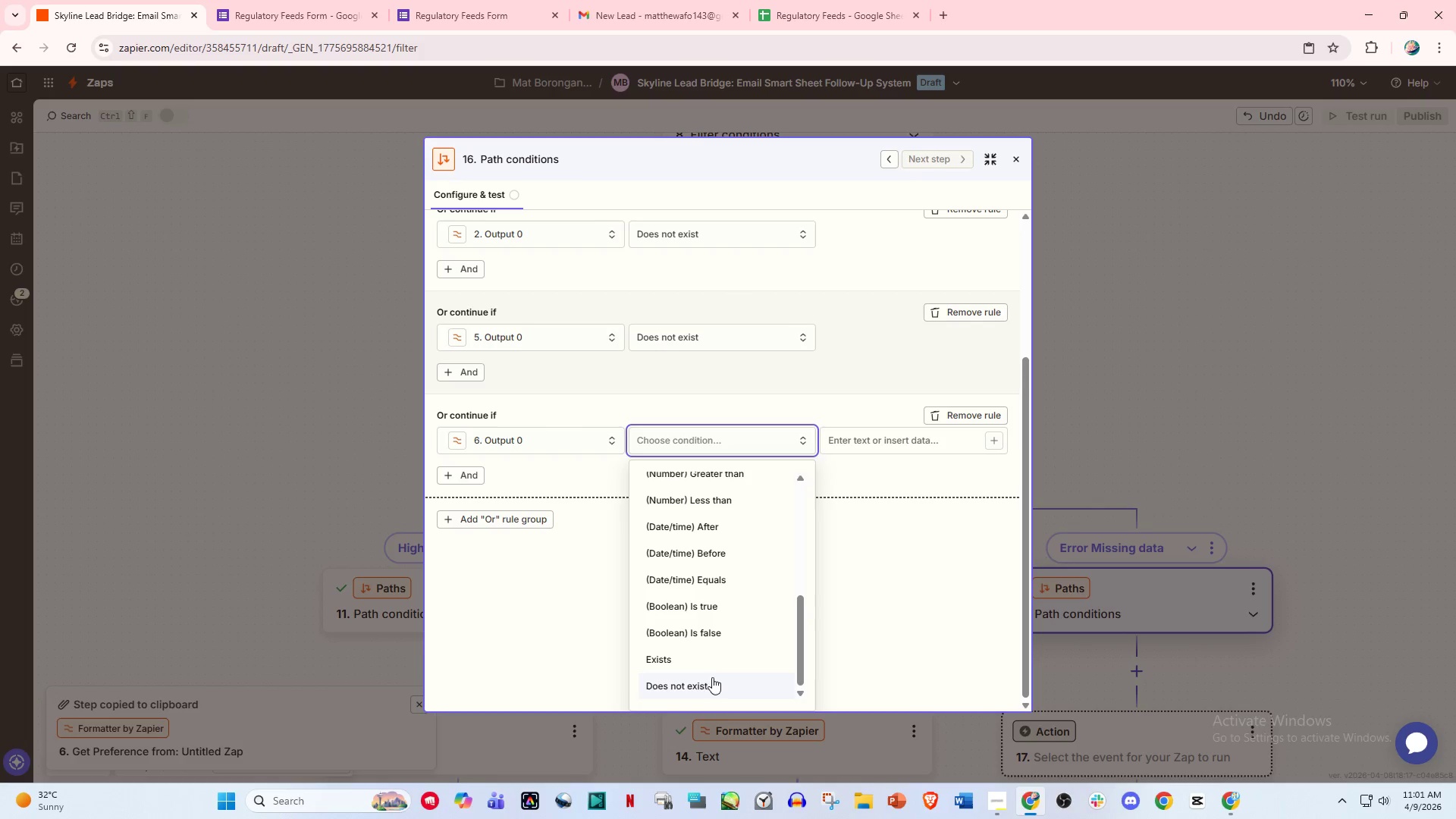 
left_click([708, 684])
 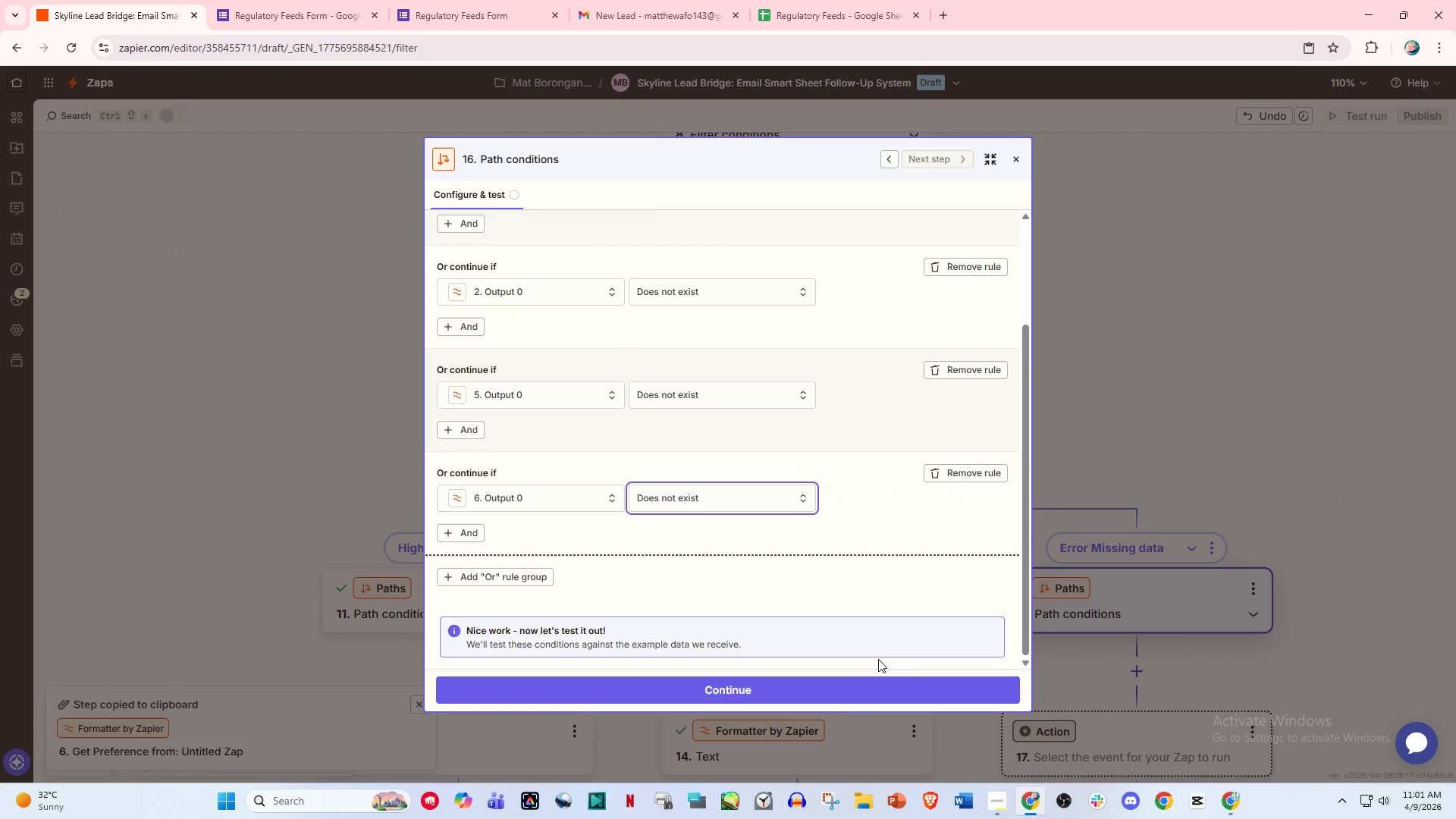 
left_click([830, 689])
 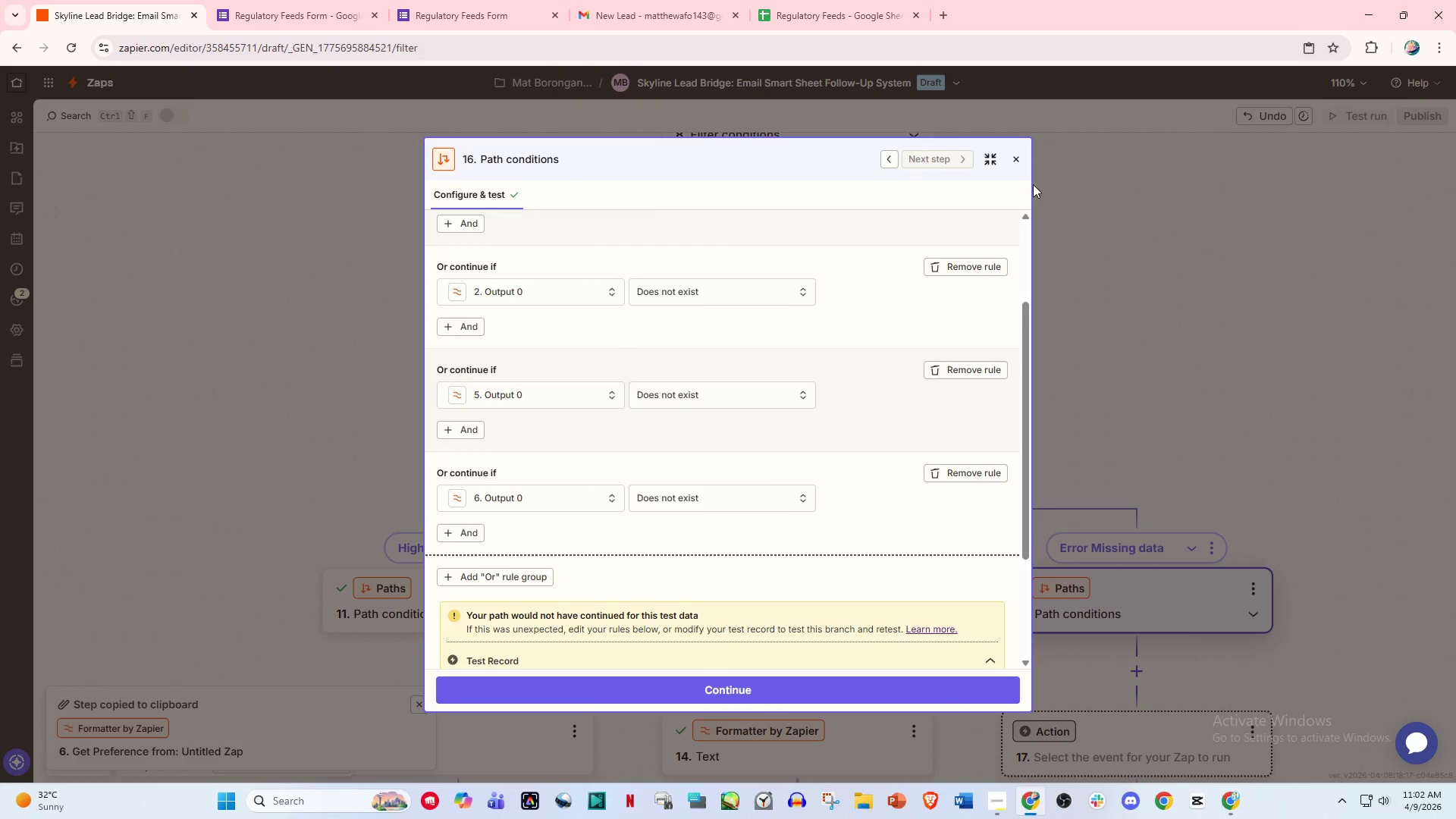 
wait(6.03)
 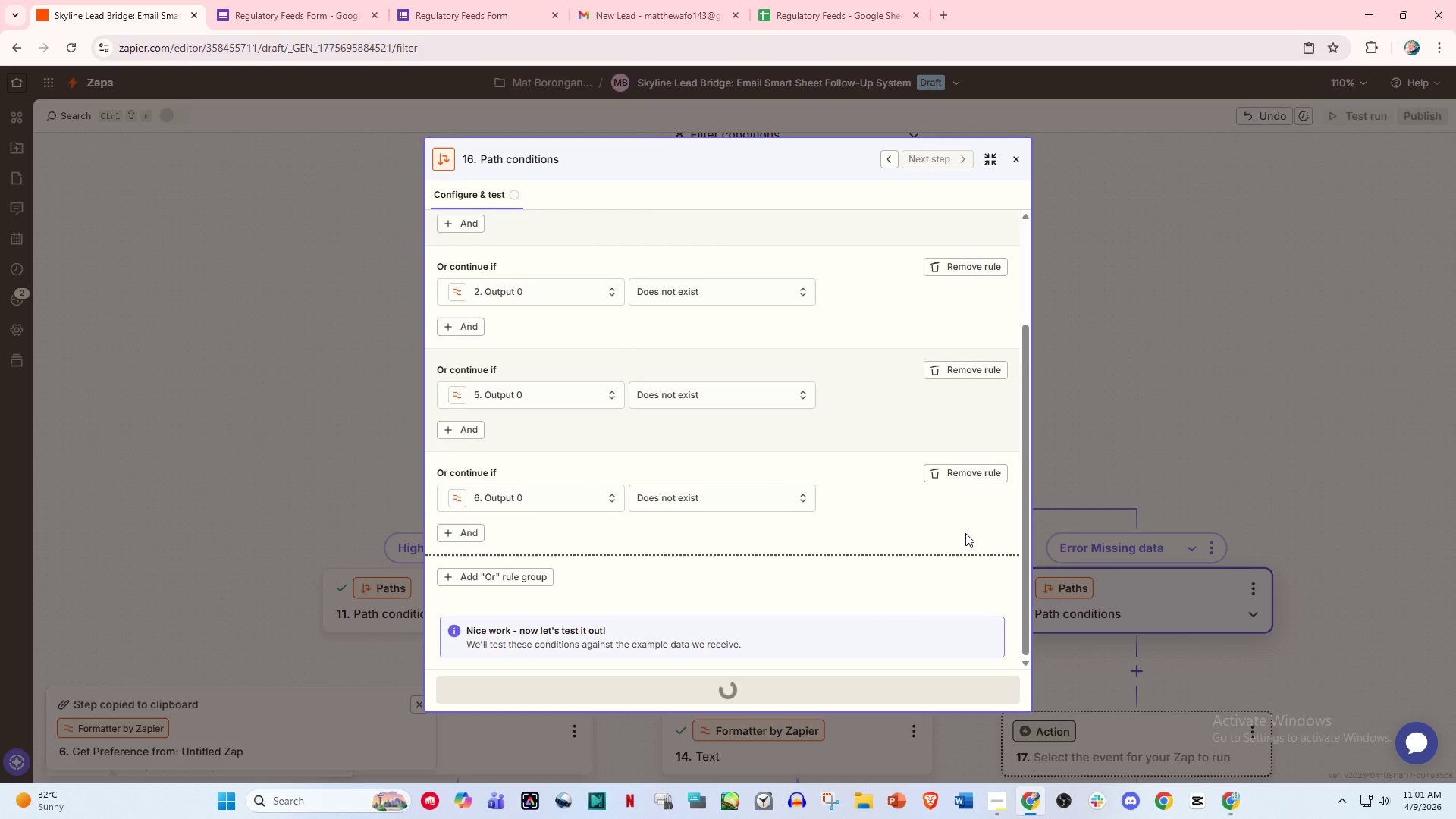 
left_click([1012, 162])
 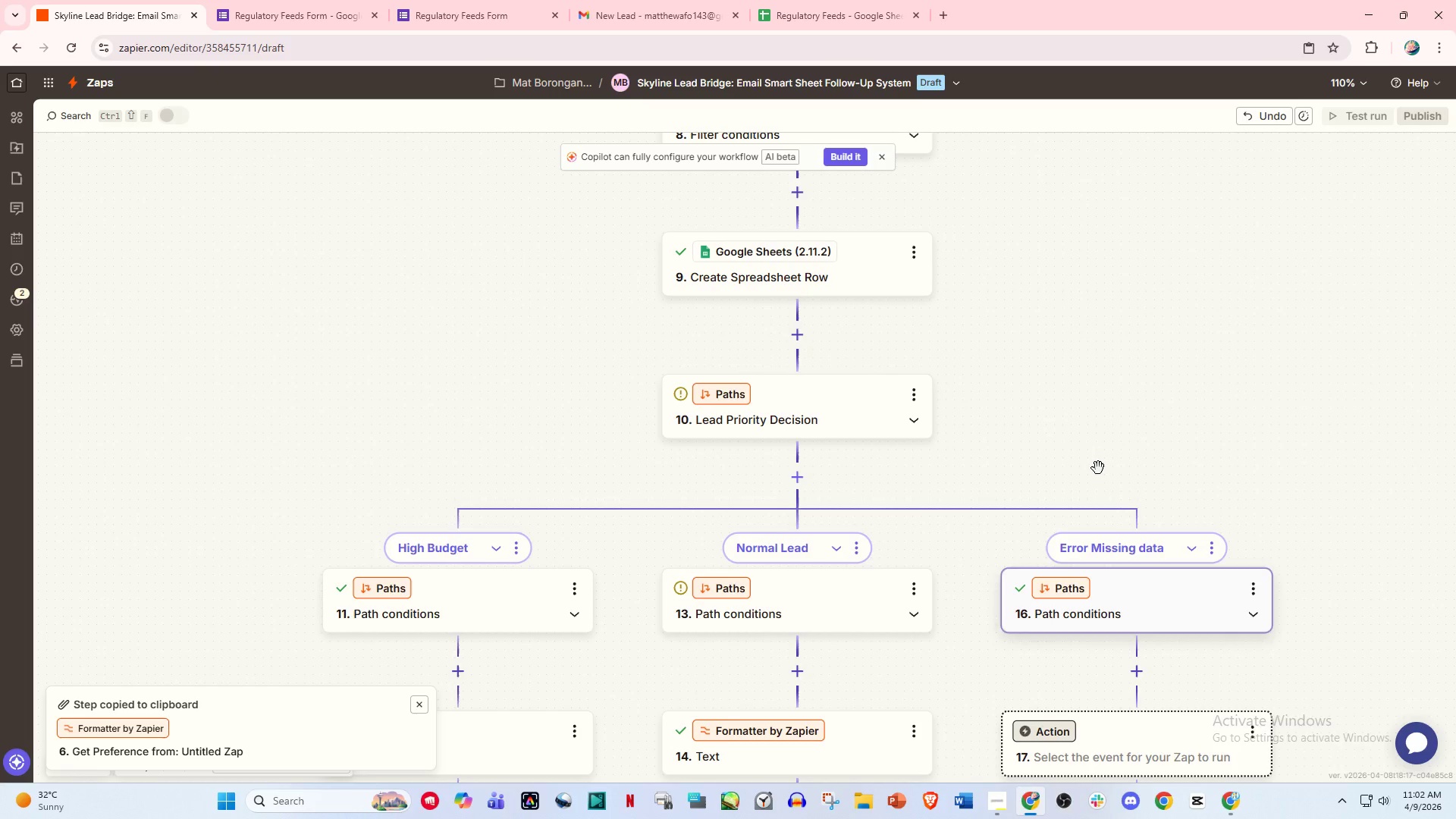 
scroll: coordinate [1114, 522], scroll_direction: down, amount: 5.0
 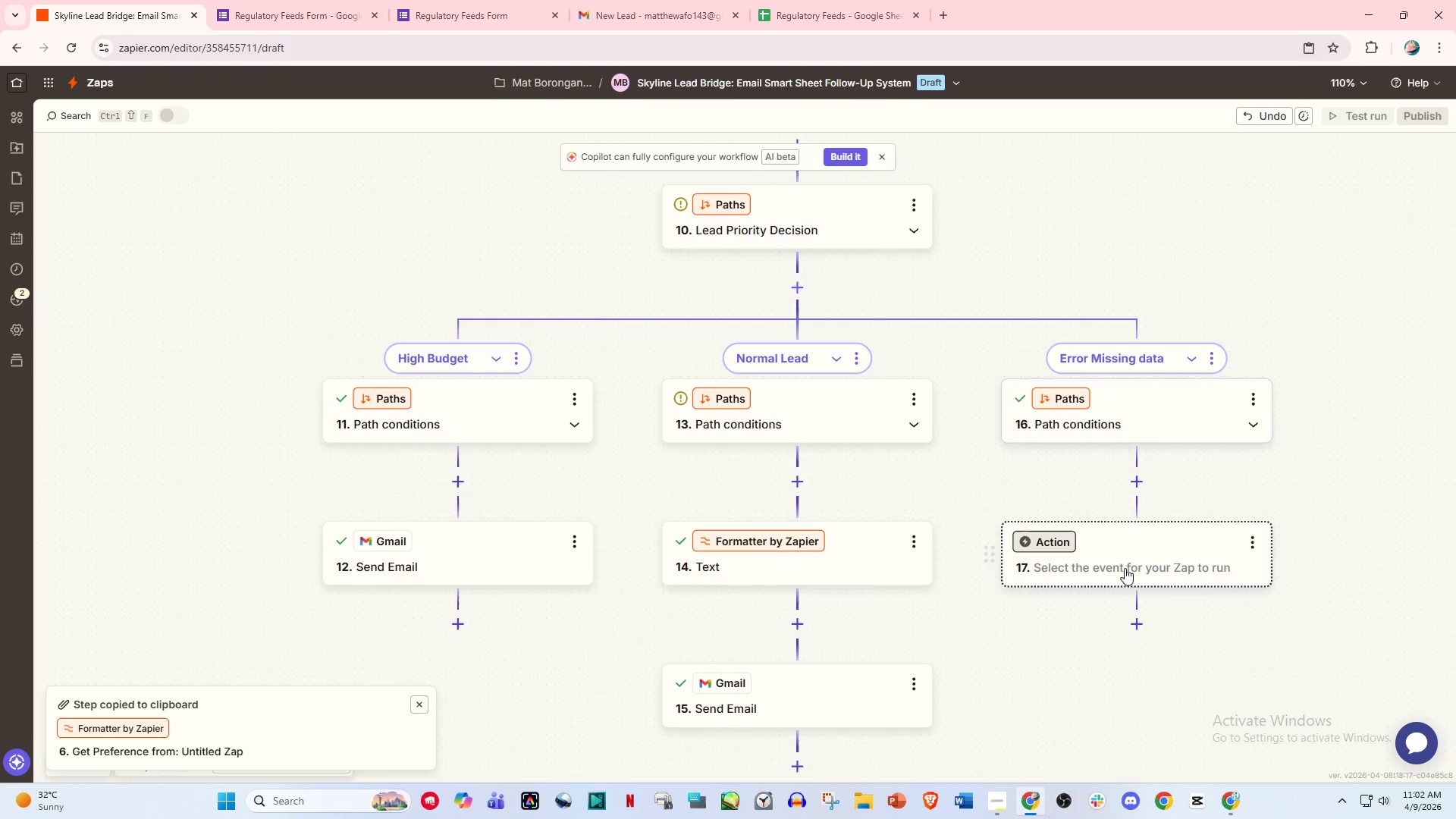 
left_click([1125, 570])
 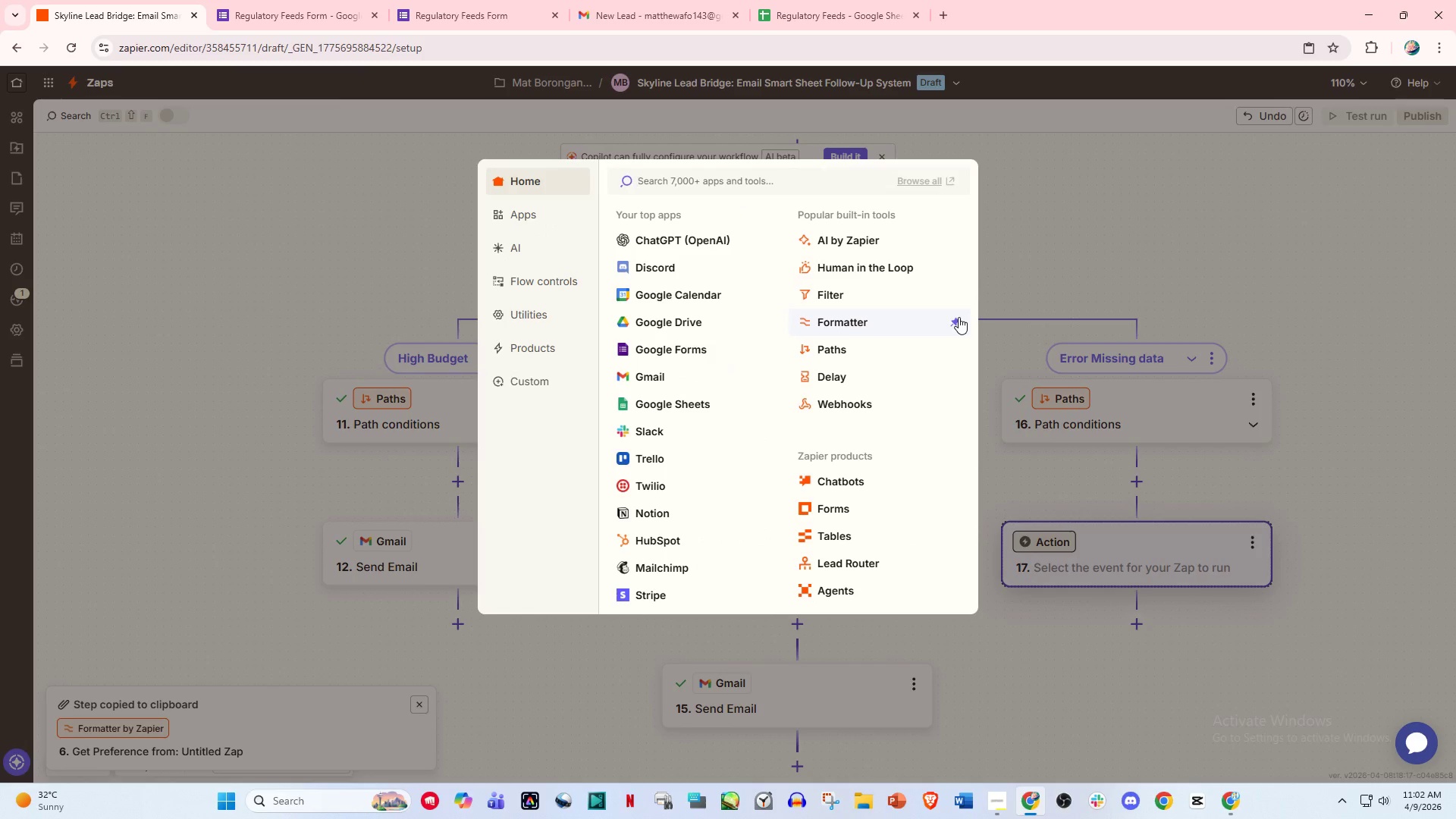 
wait(9.98)
 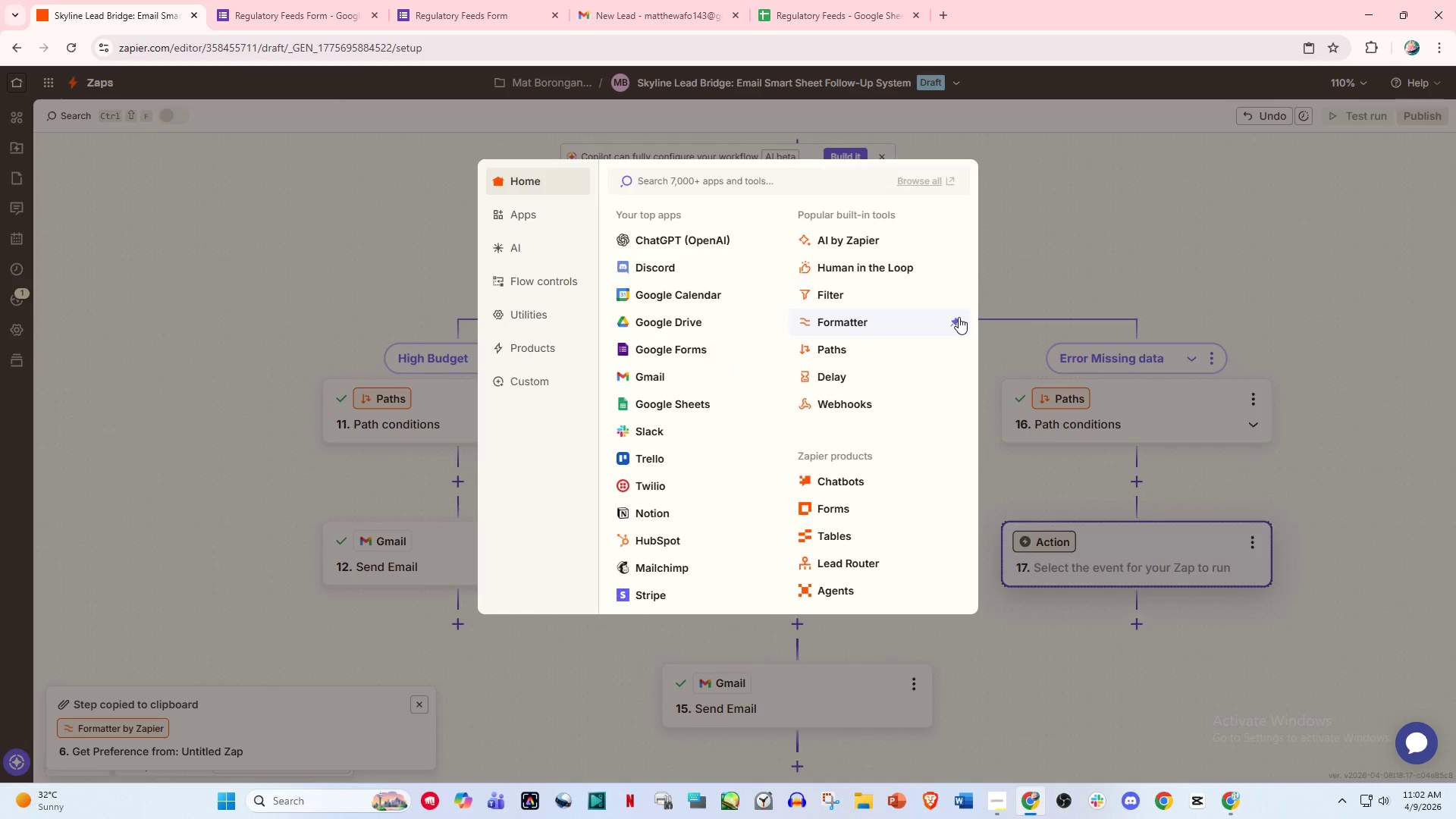 
left_click([648, 370])
 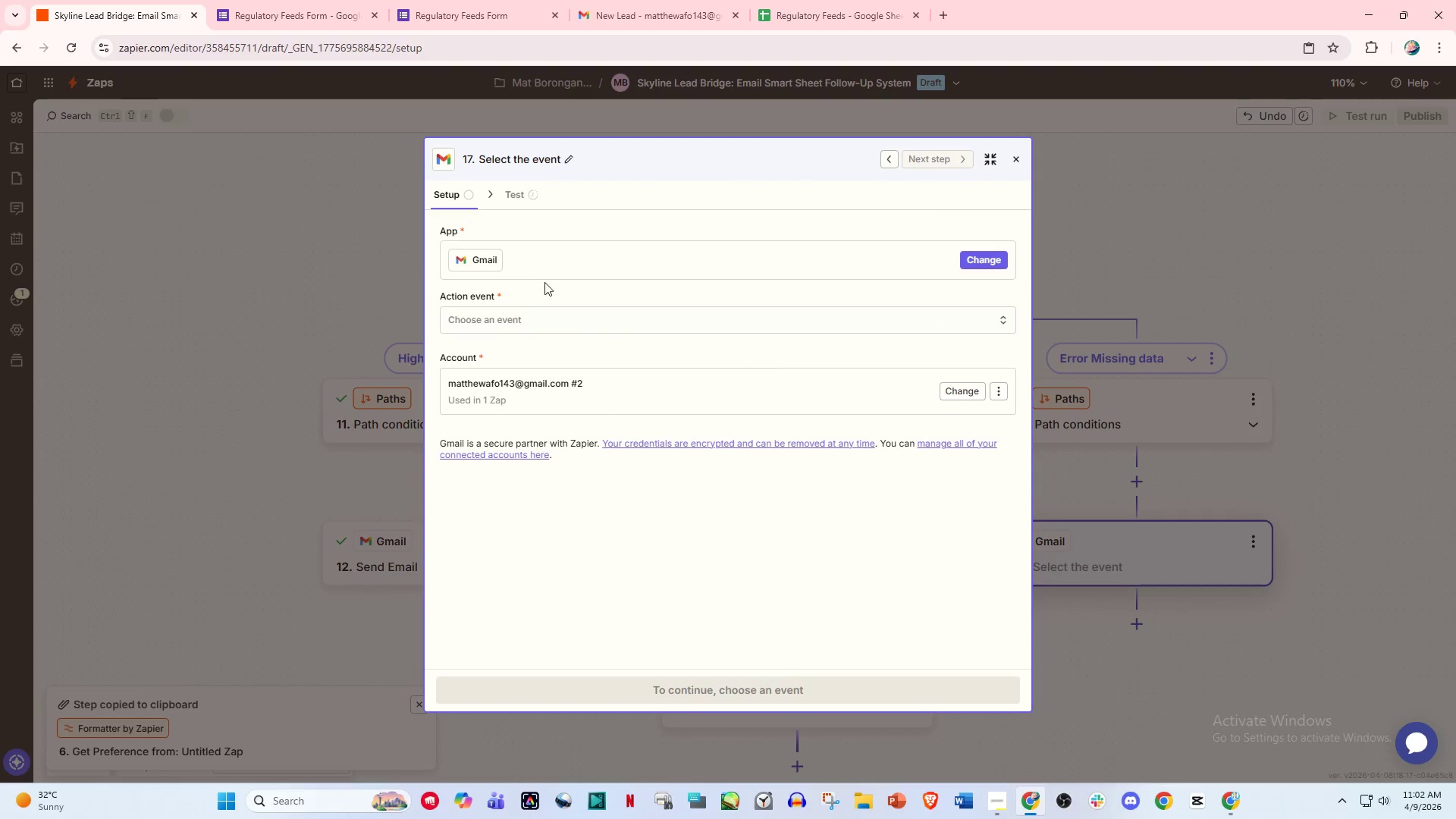 
left_click([494, 320])
 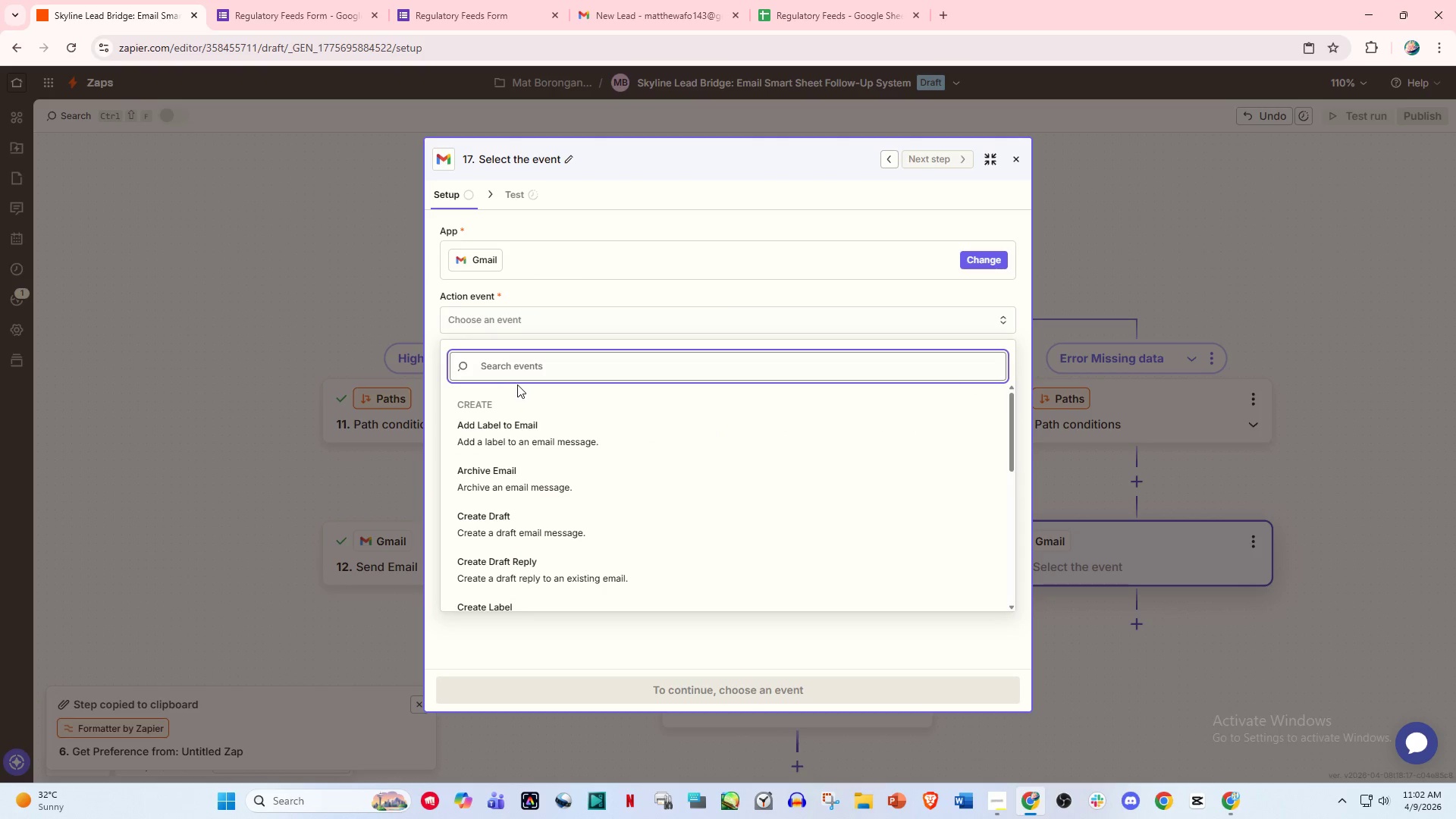 
type(sen)
 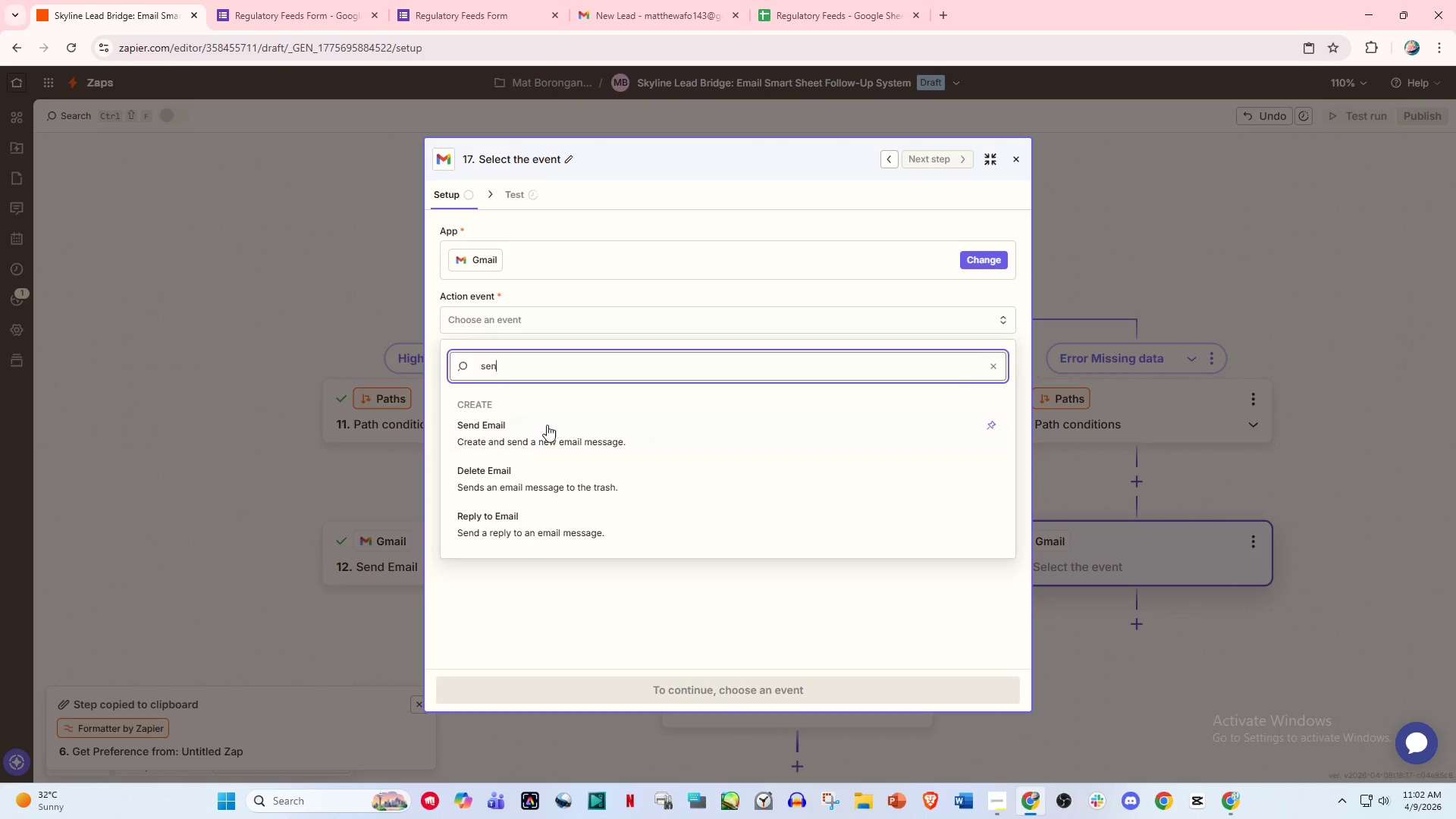 
left_click([544, 433])
 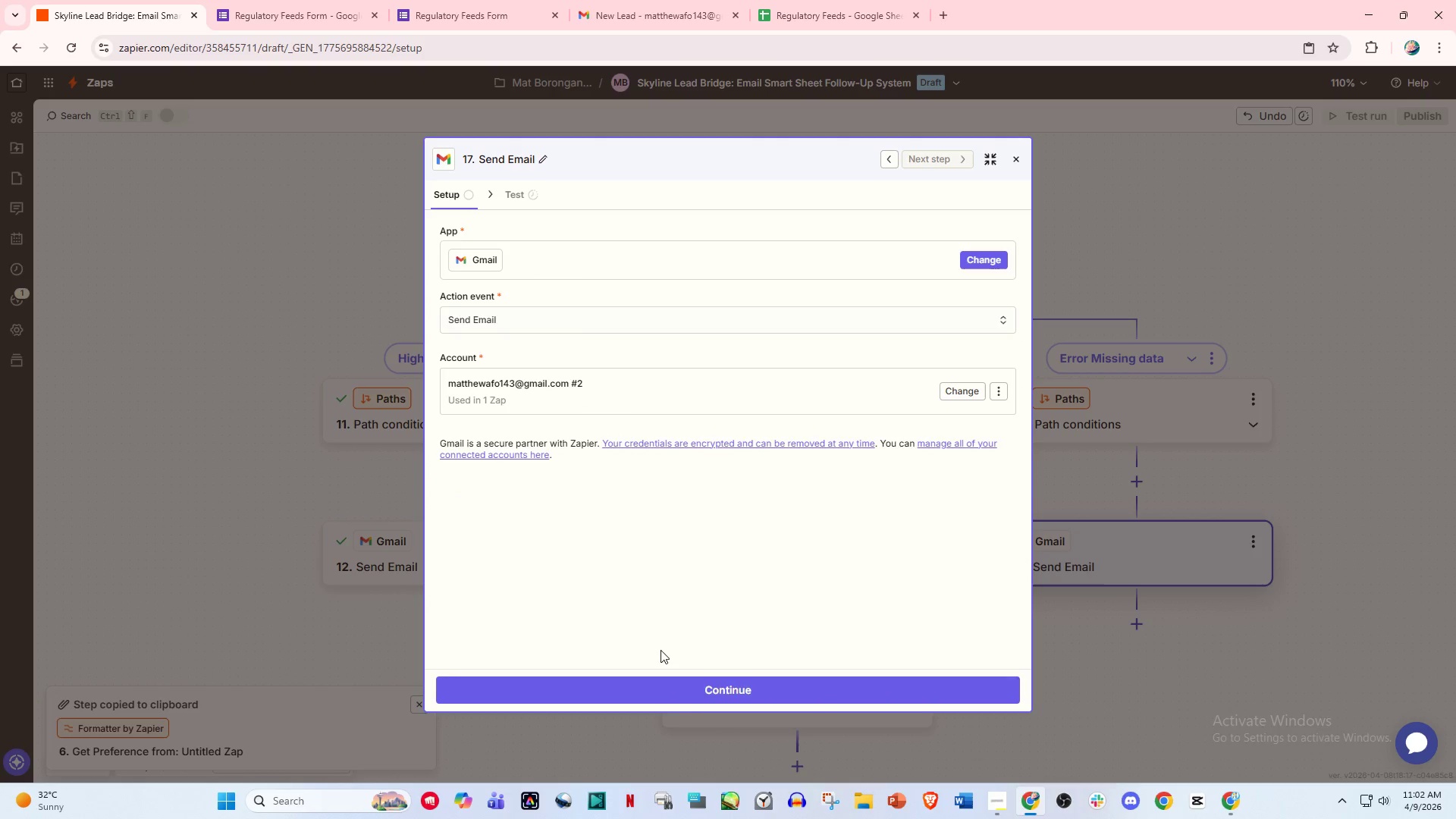 
left_click([700, 694])
 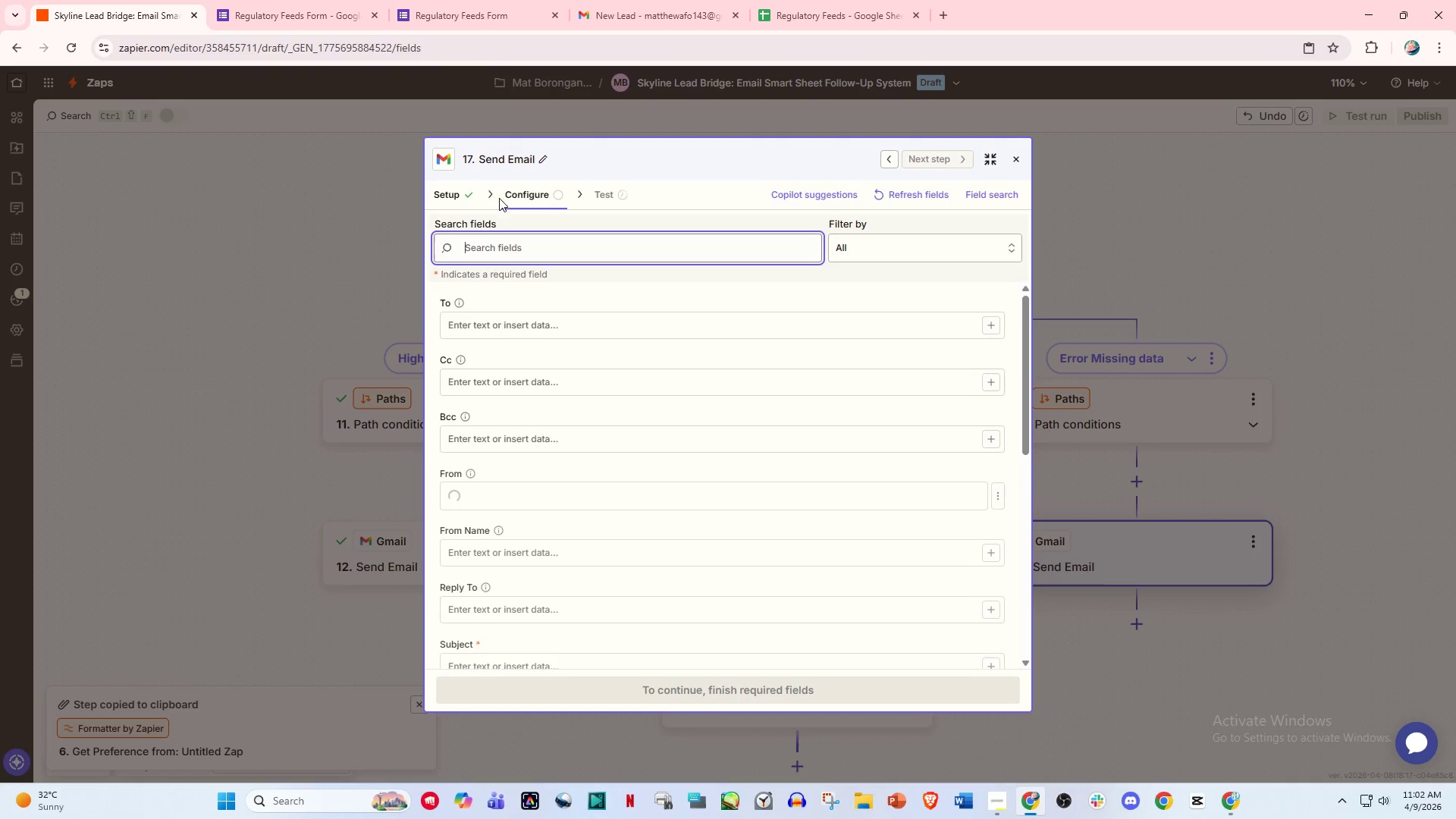 
left_click([453, 193])
 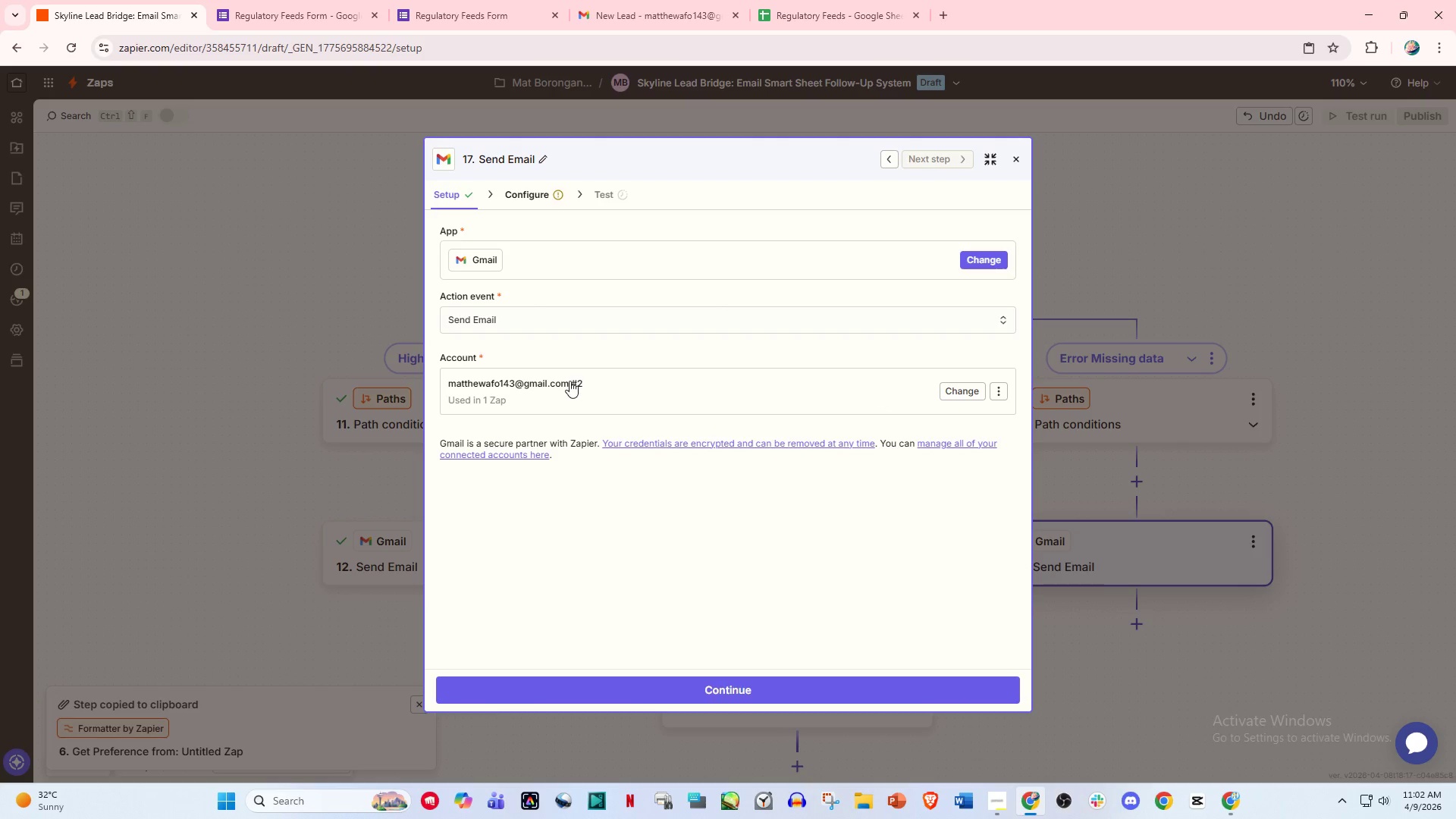 
wait(8.72)
 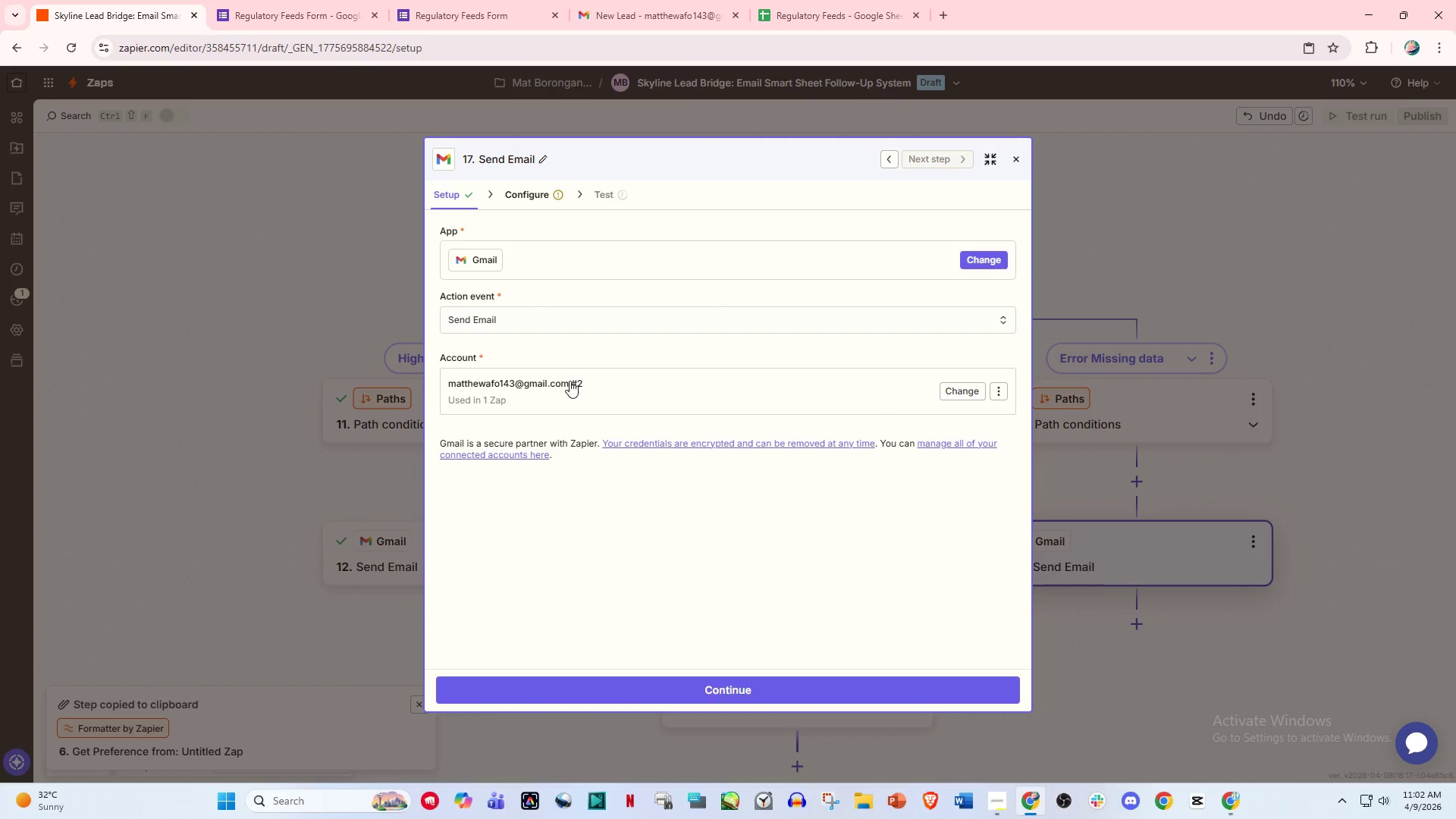 
left_click([530, 194])
 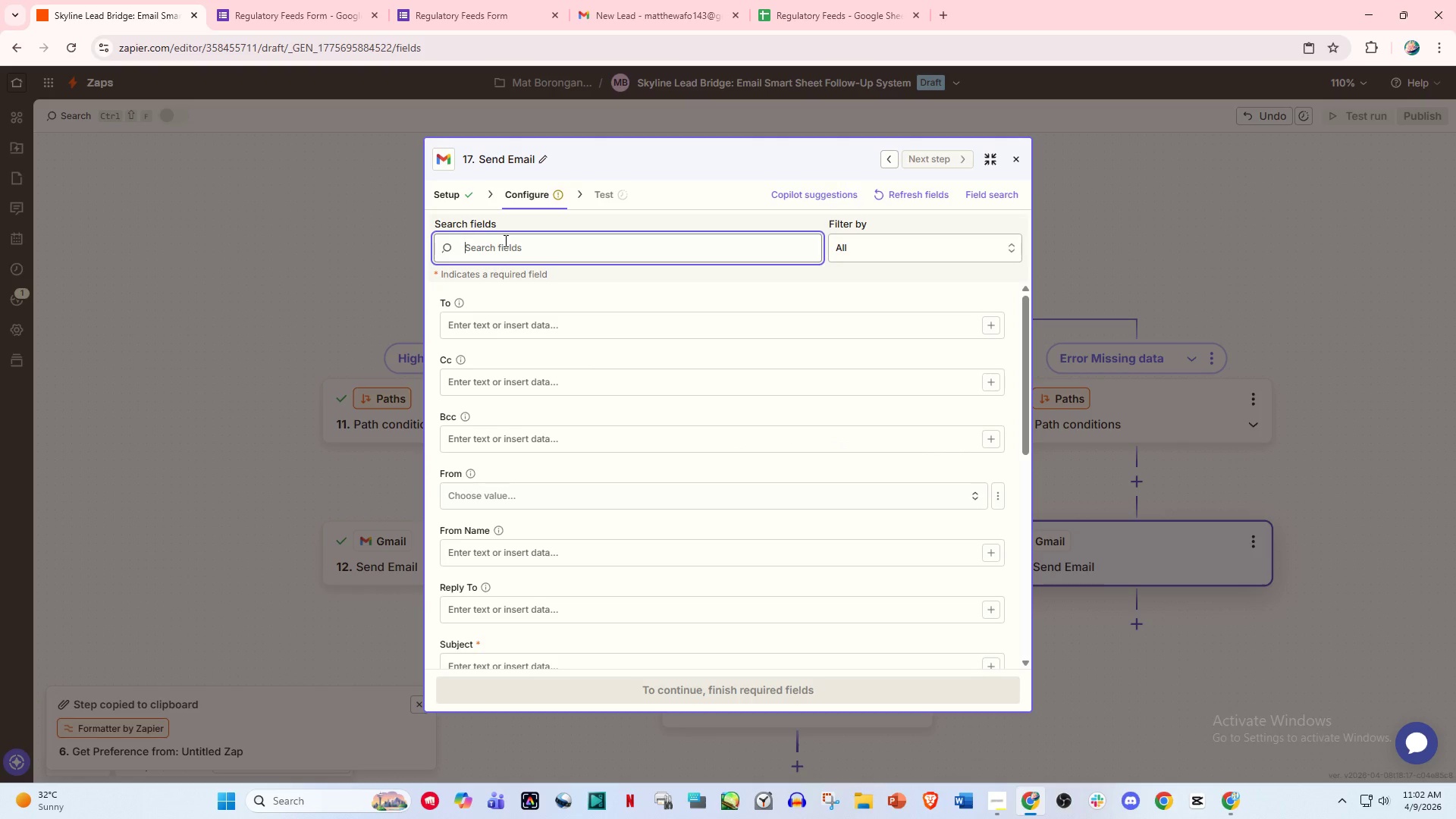 
left_click([491, 329])
 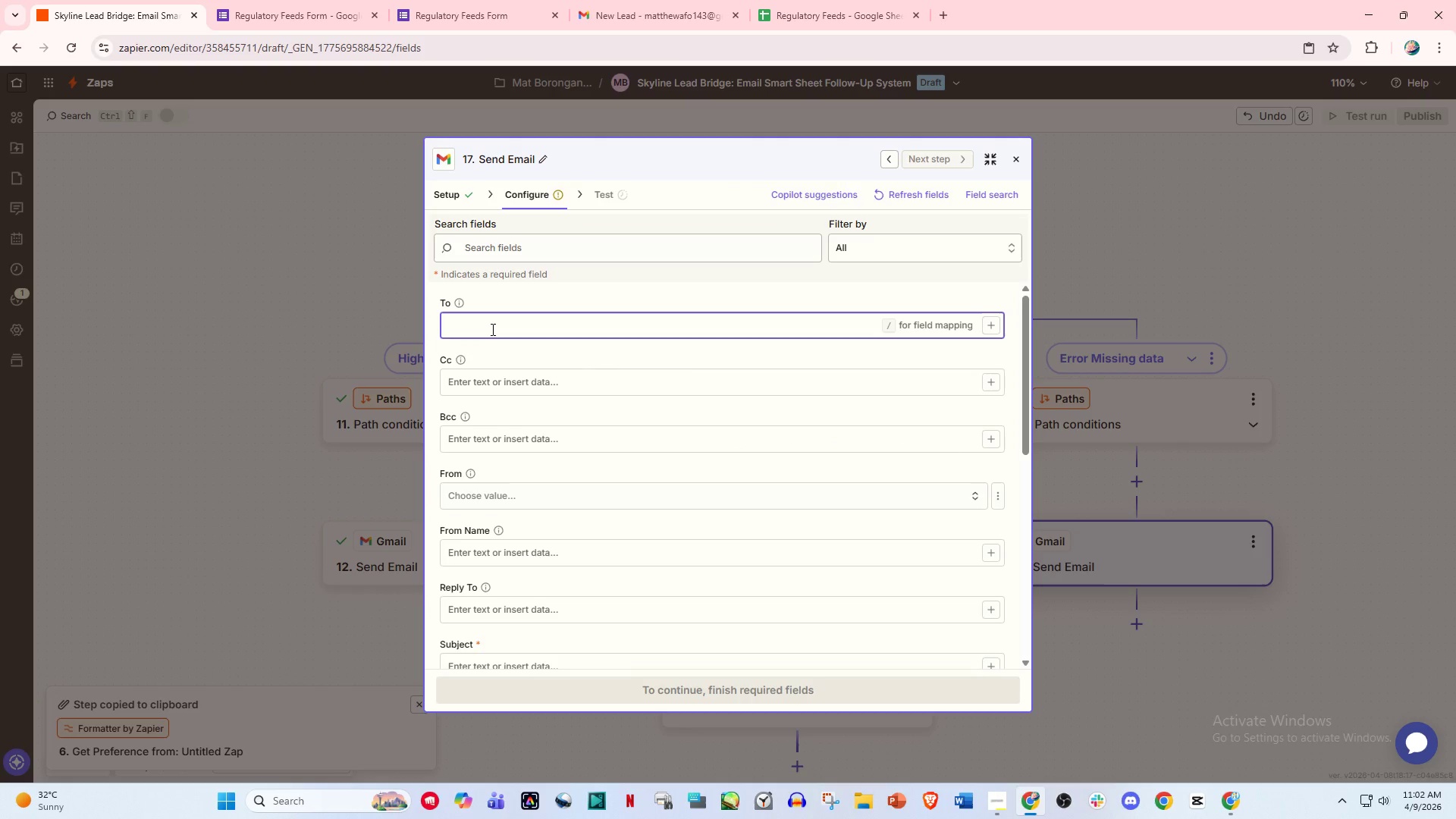 
type(matg)
key(Backspace)
type(h)
key(Backspace)
type(thewafo143@gmail.com)
 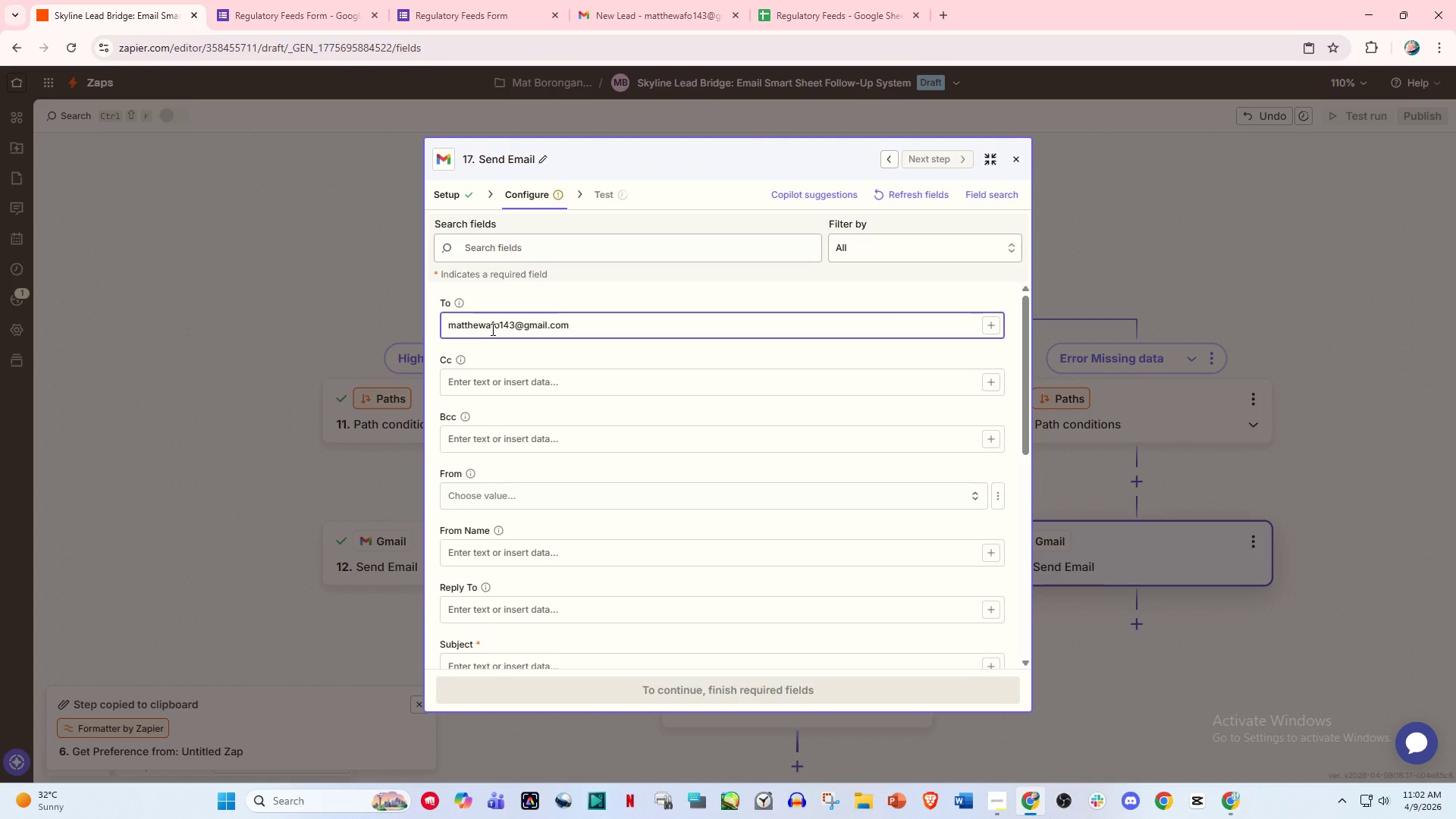 
left_click([700, 447])
 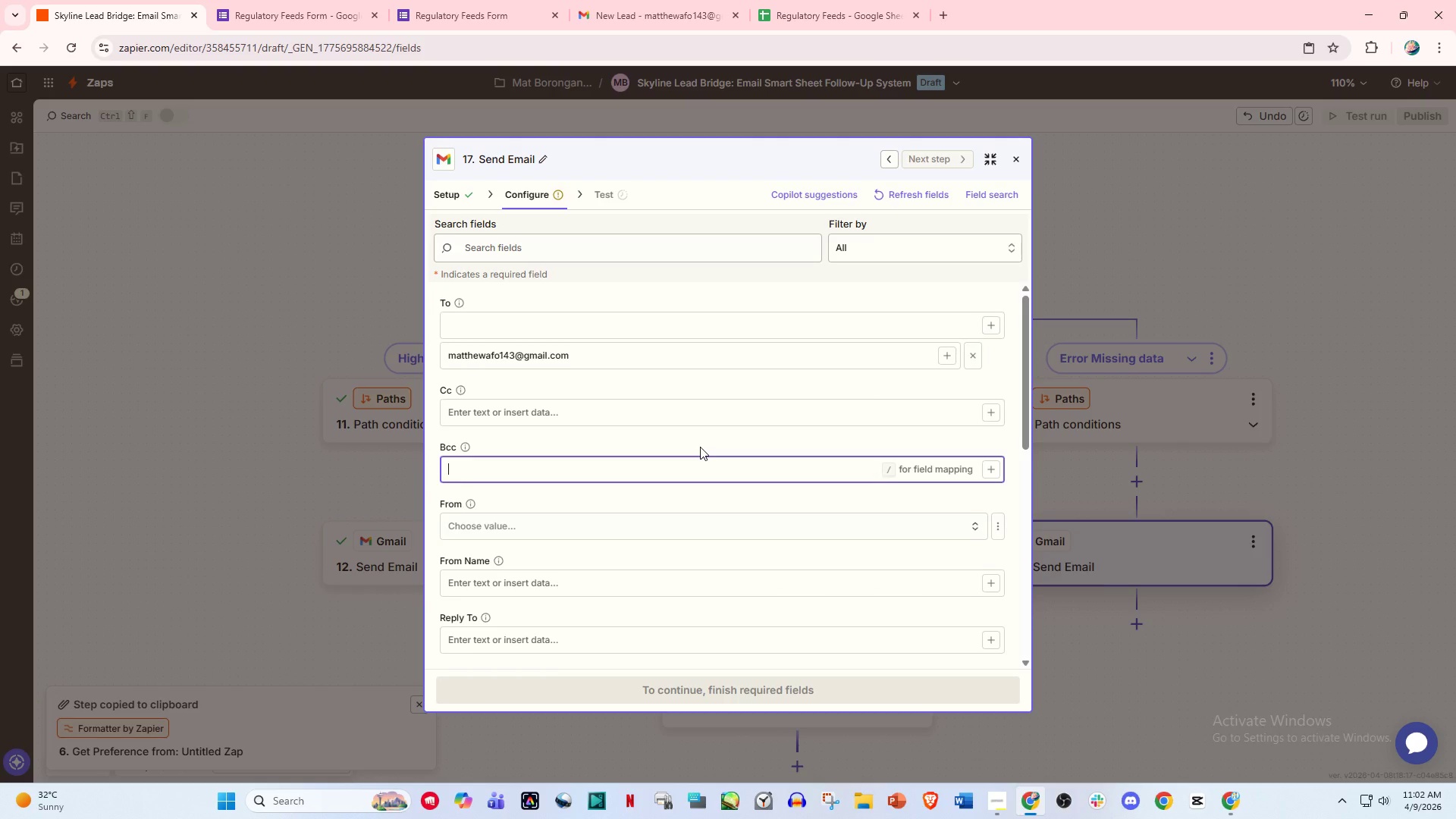 
scroll: coordinate [700, 451], scroll_direction: down, amount: 5.0
 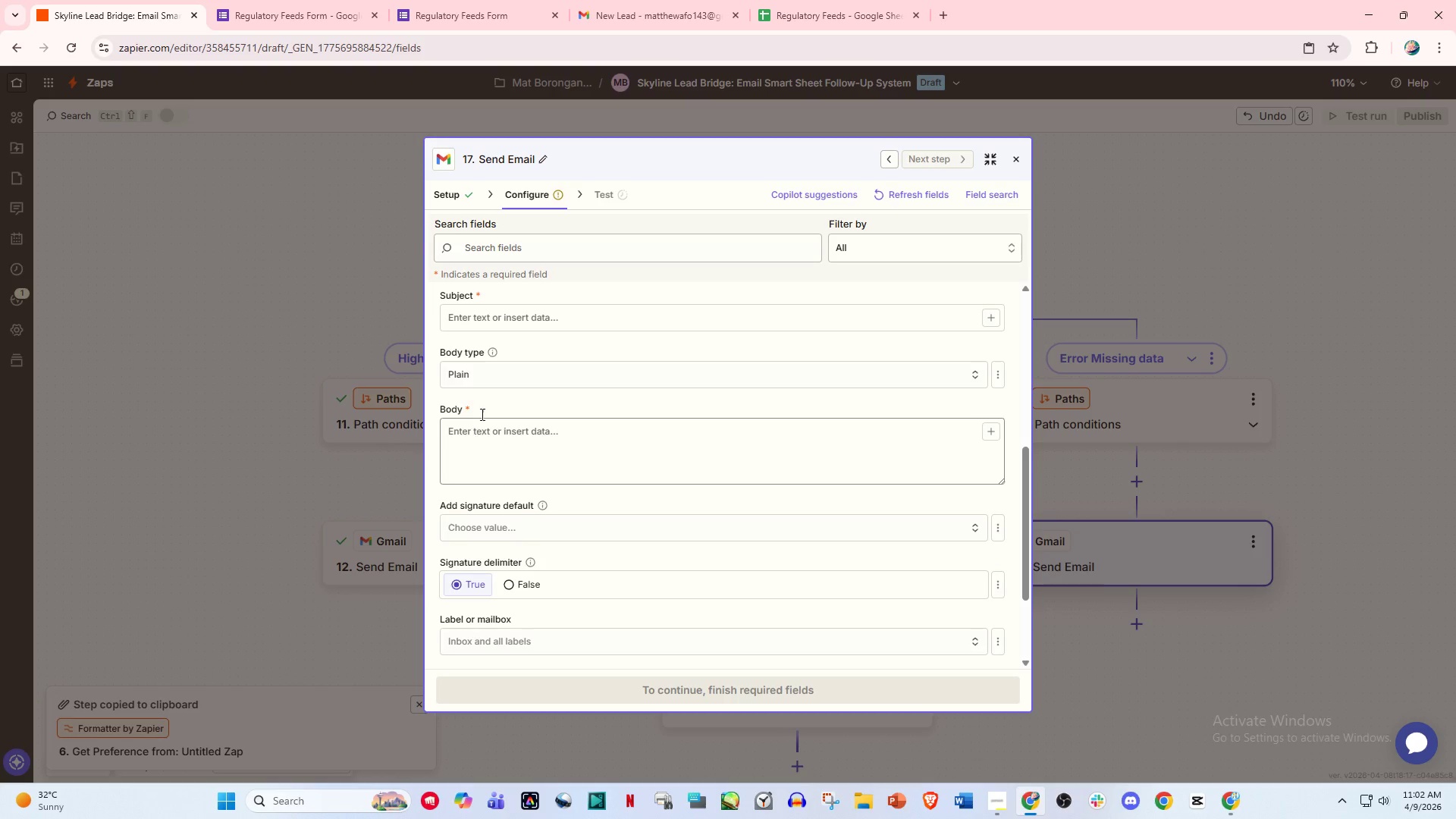 
left_click([497, 305])
 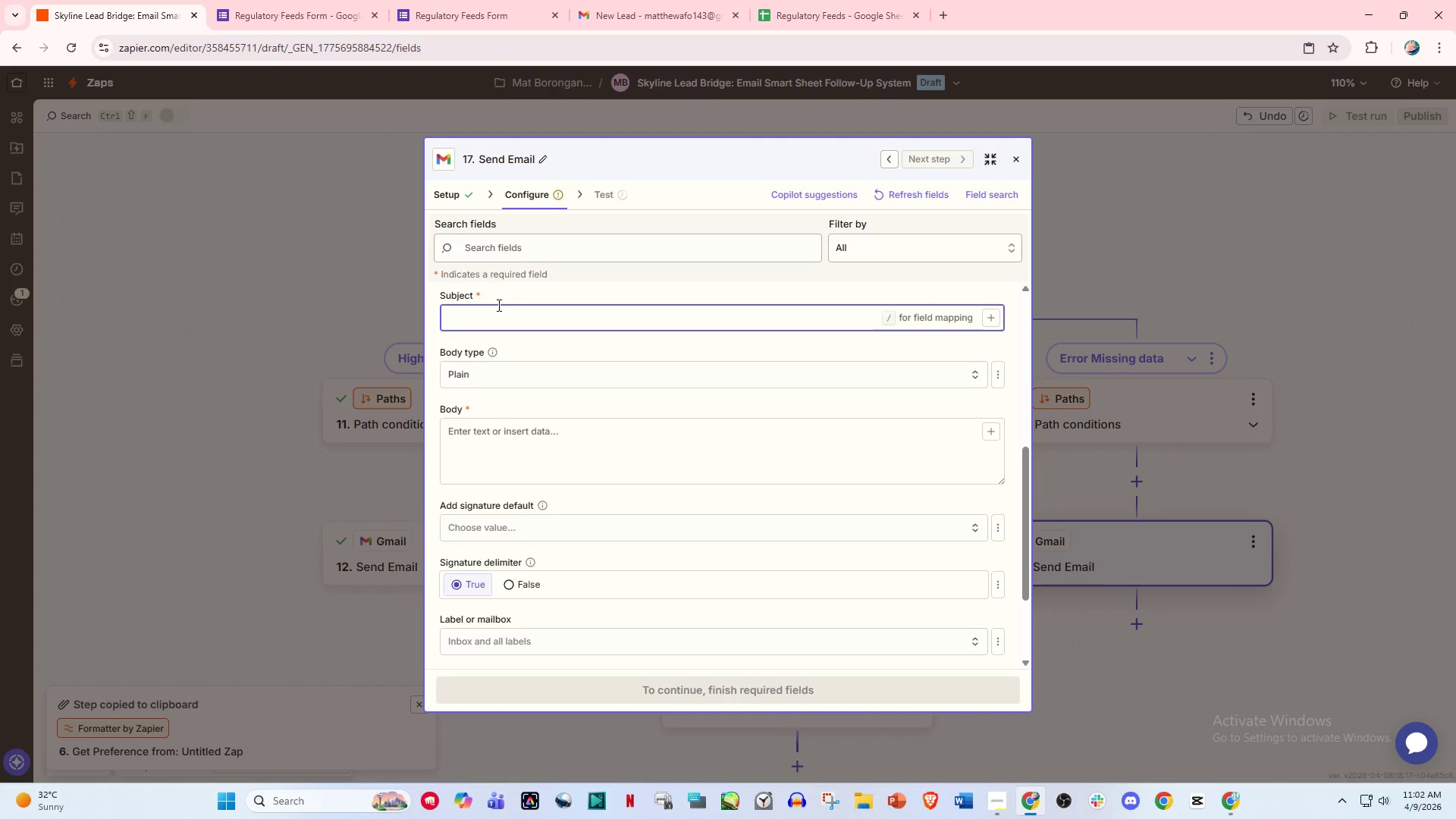 
type(Lead EW)
key(Backspace)
type(rror: ms)
key(Backspace)
key(Backspace)
type(Missing Info)
 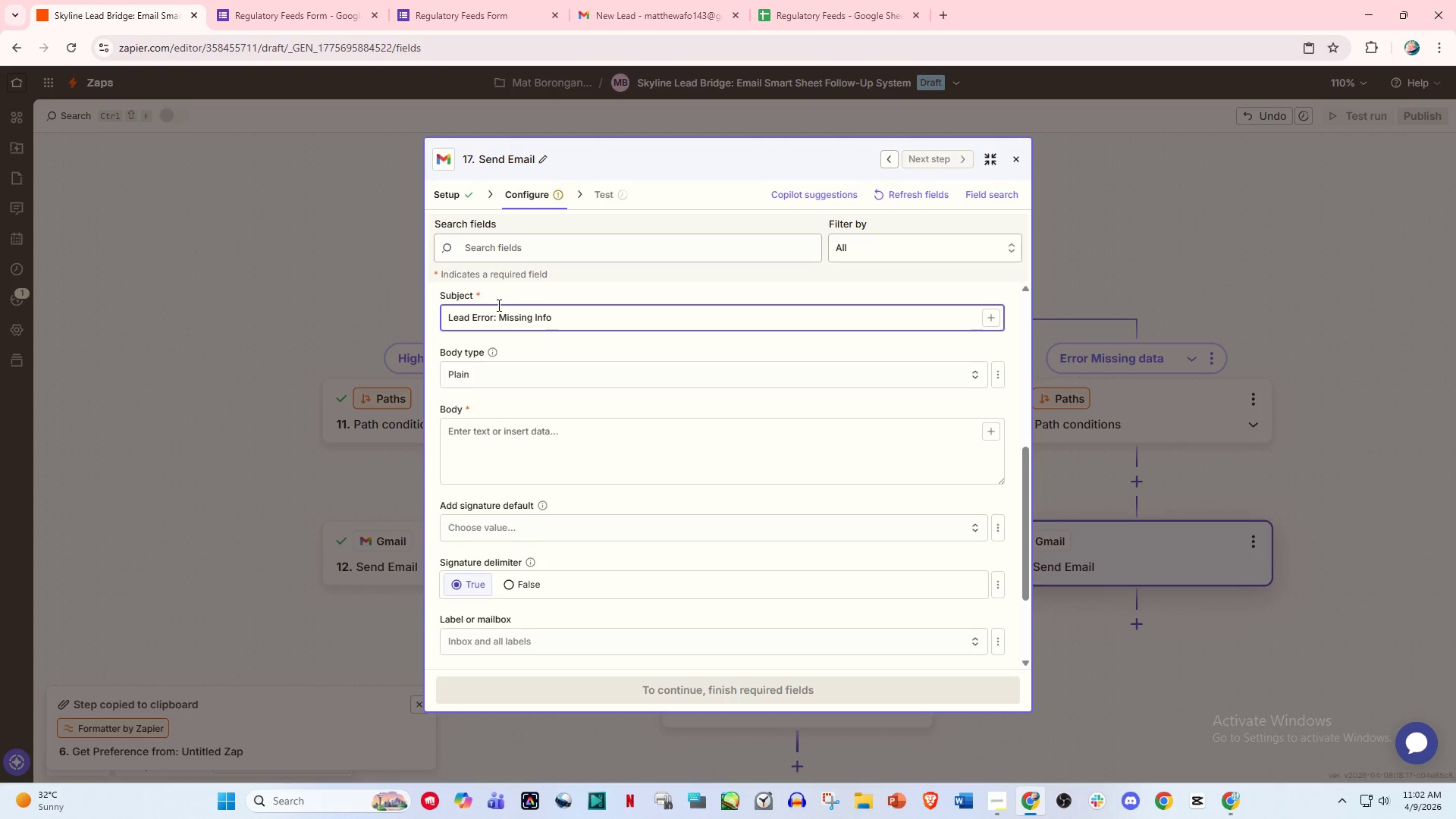 
left_click([490, 452])
 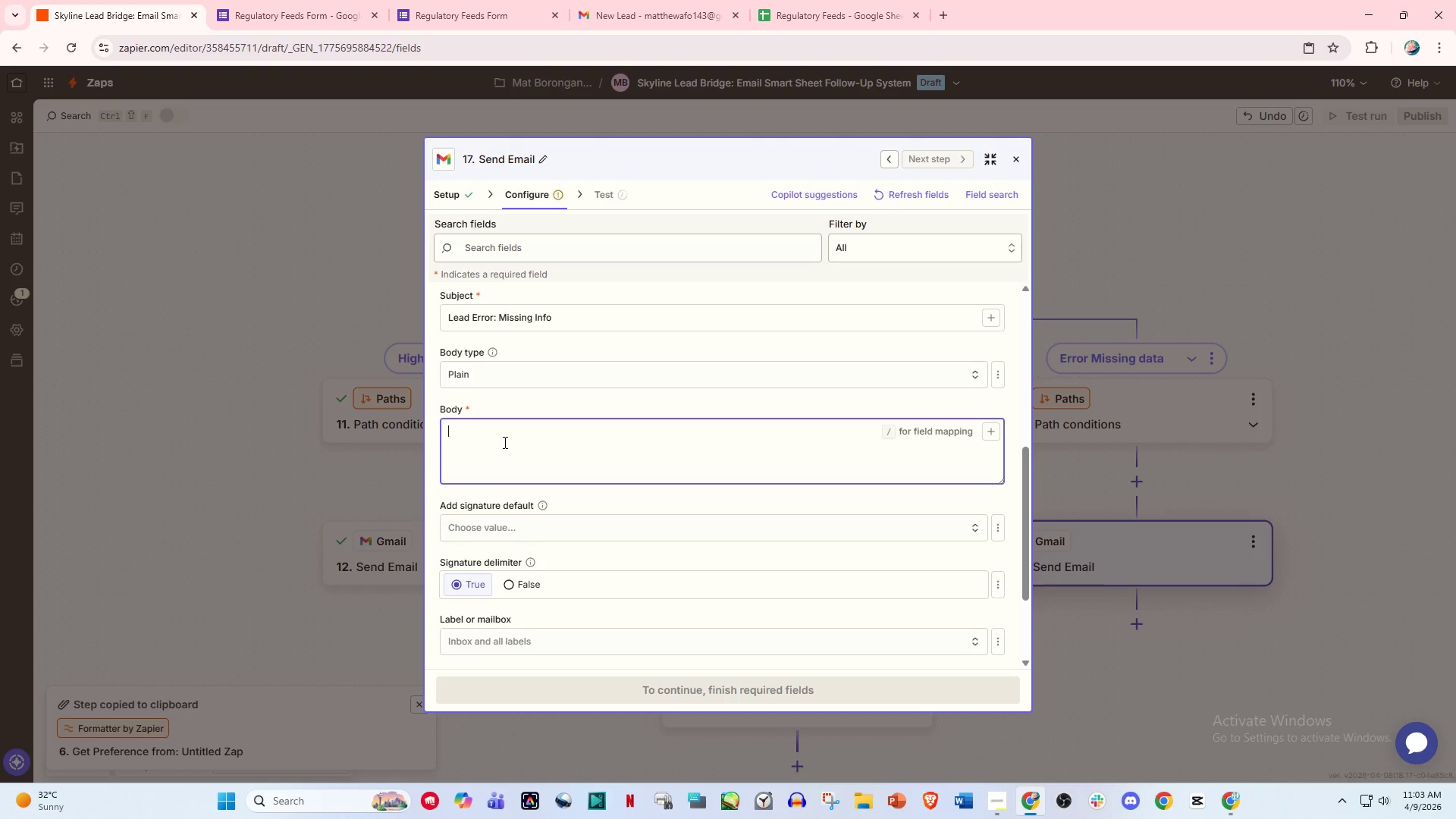 
wait(6.89)
 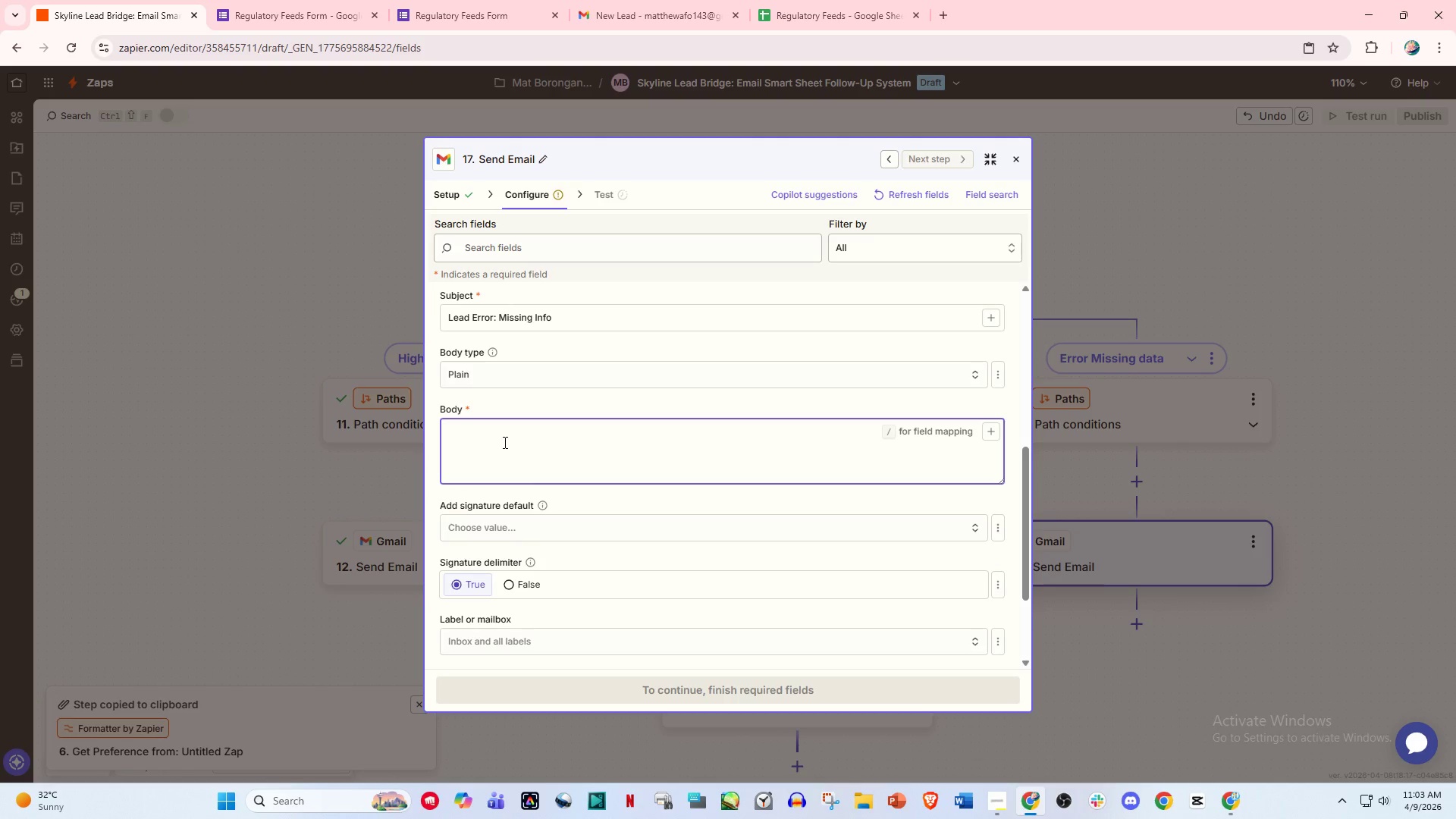 
type(A Lead was received but missign)
key(Backspace)
key(Backspace)
type(ng Data)
key(Backspace)
key(Backspace)
key(Backspace)
key(Backspace)
type(data)
 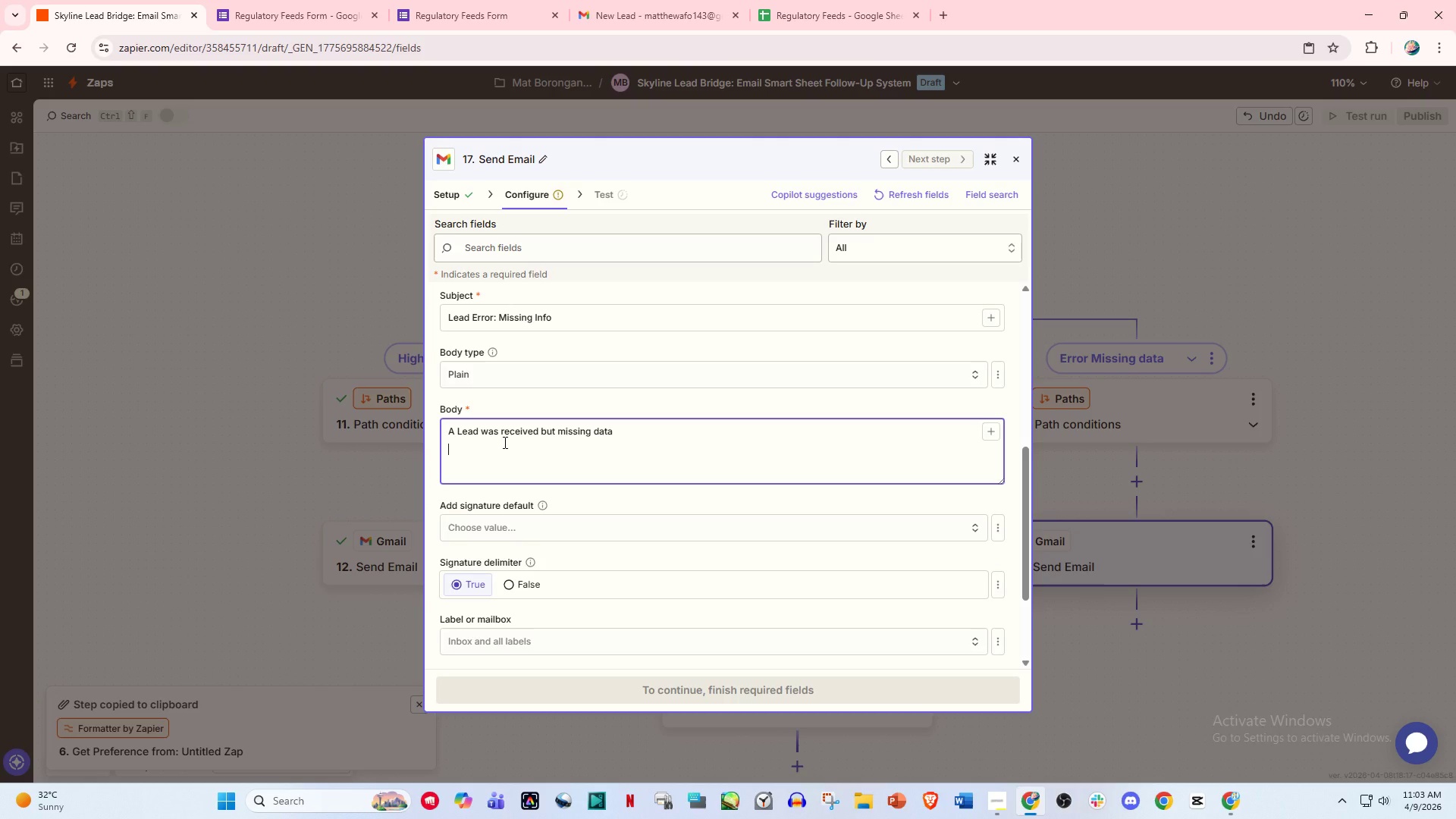 
 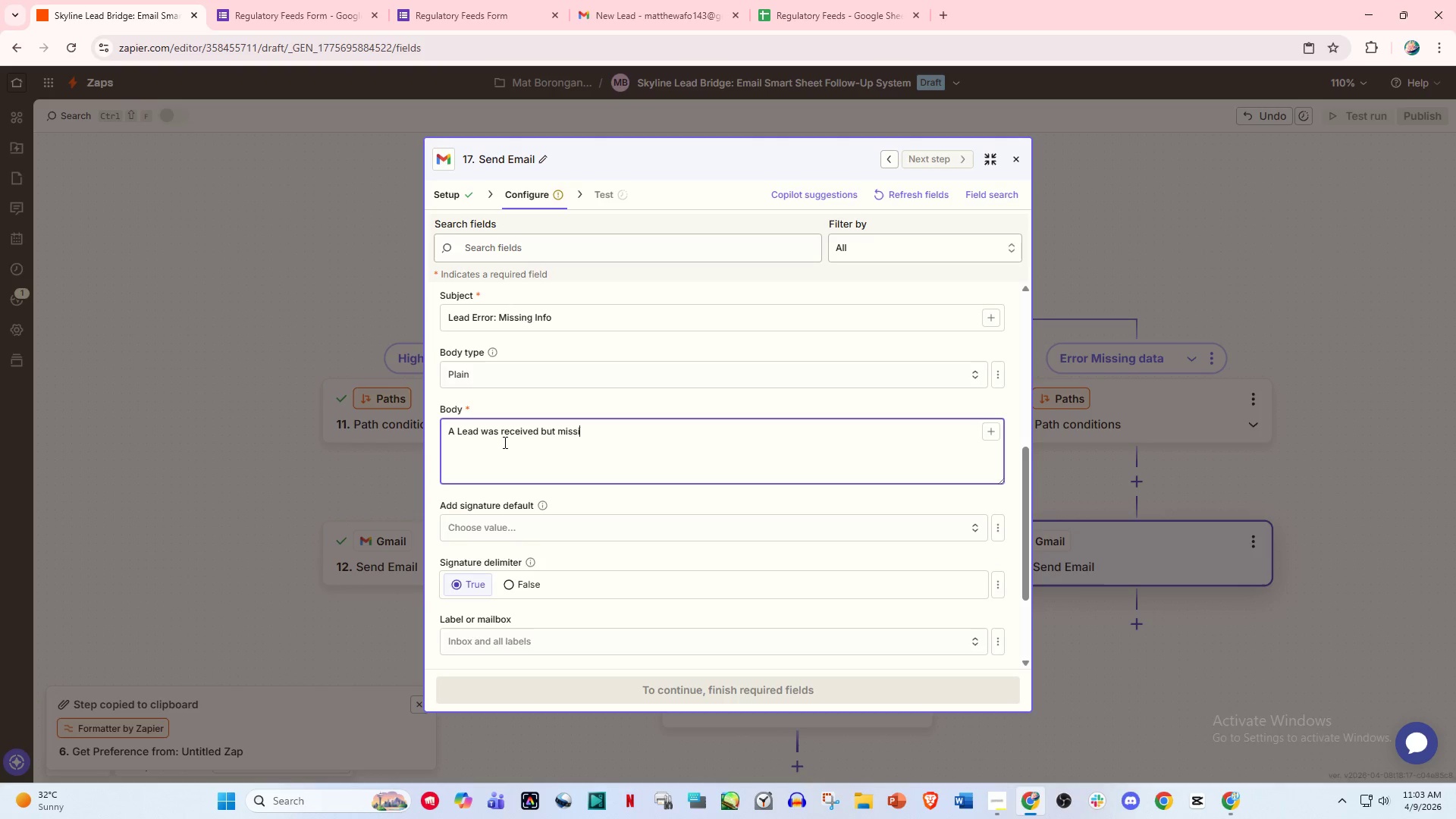 
key(Enter)
 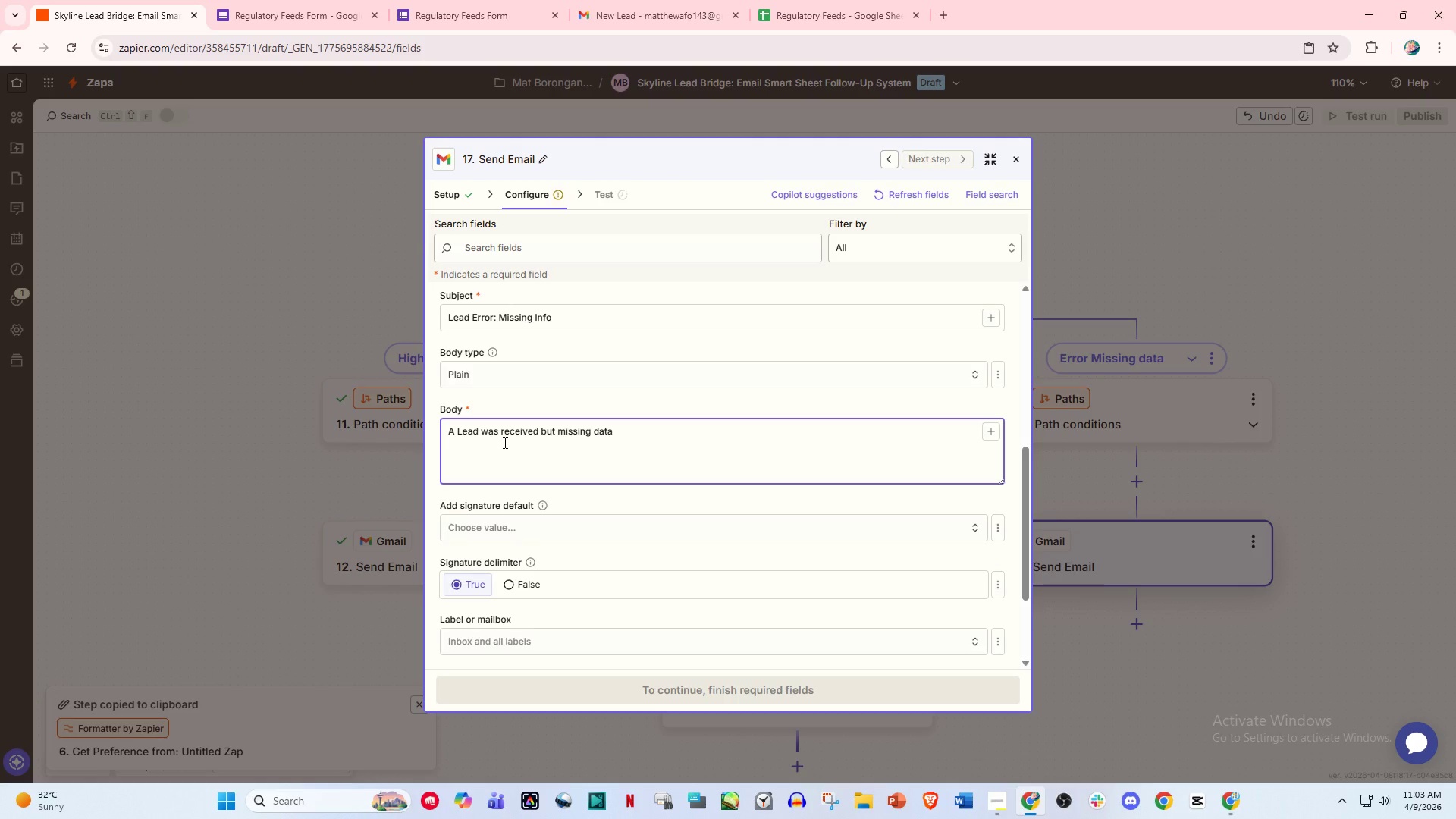 
type(Pleasen c)
key(Backspace)
key(Backspace)
key(Backspace)
type( check manually.)
 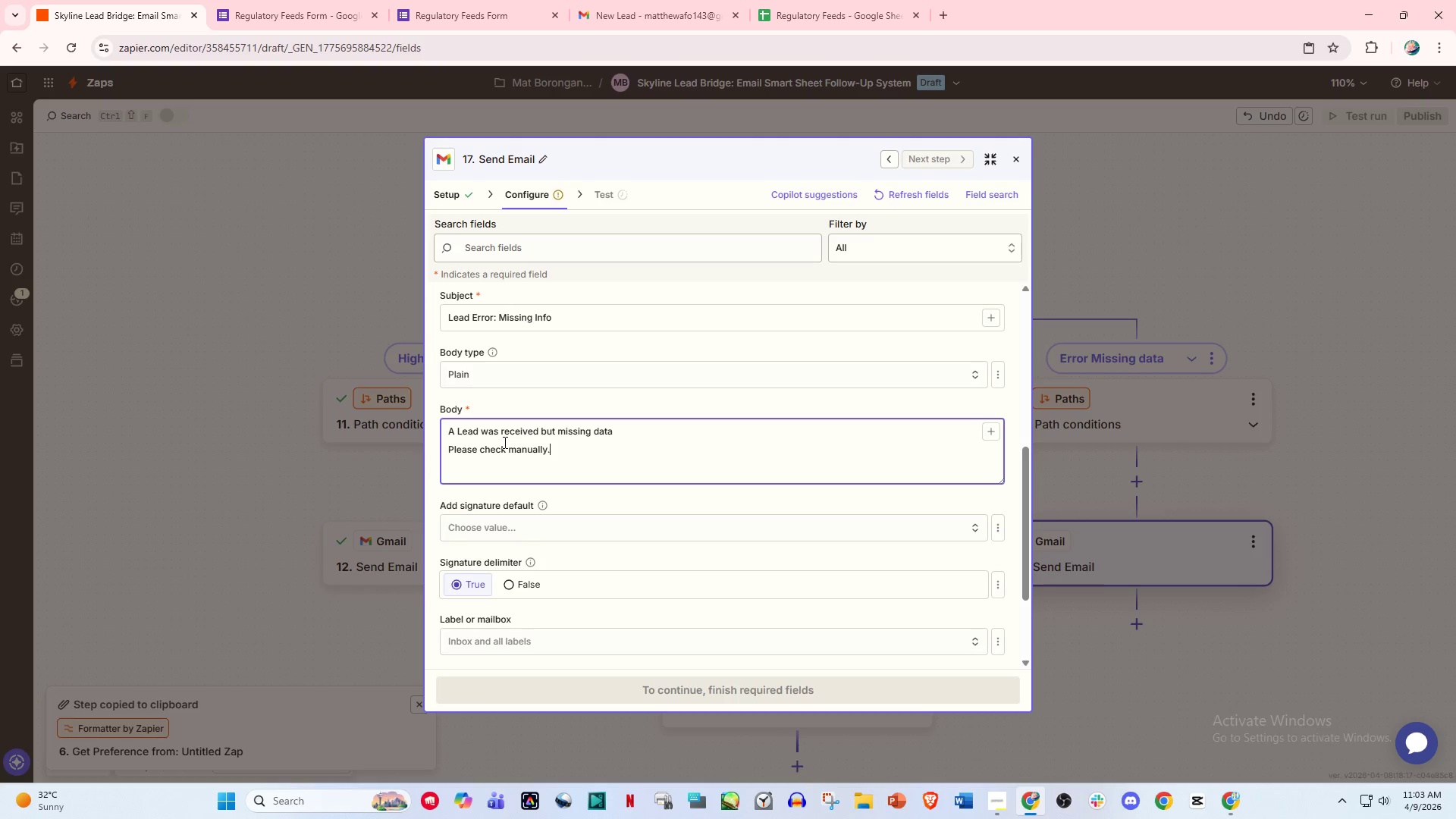 
key(Enter)
 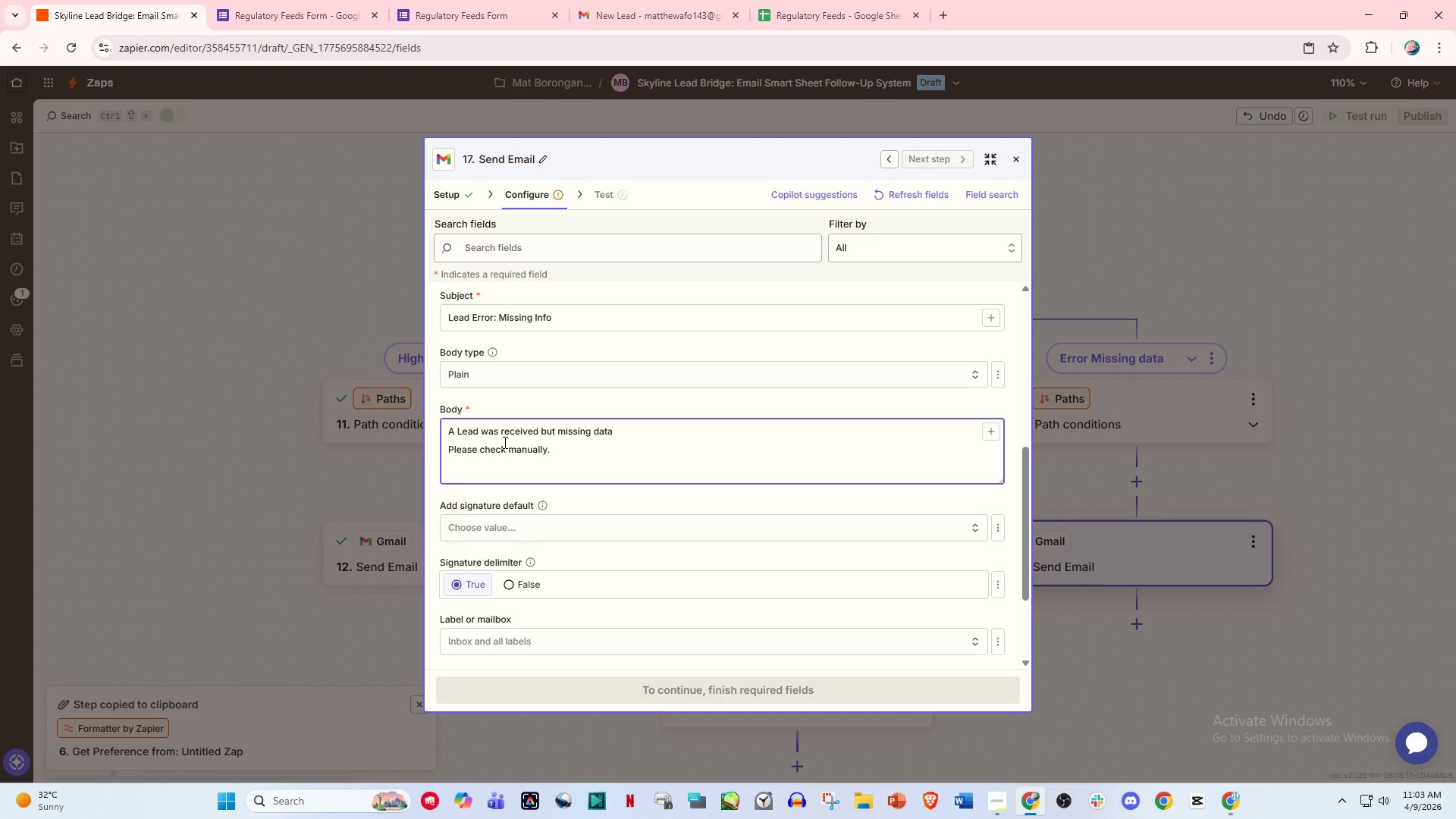 
type(Name:)
 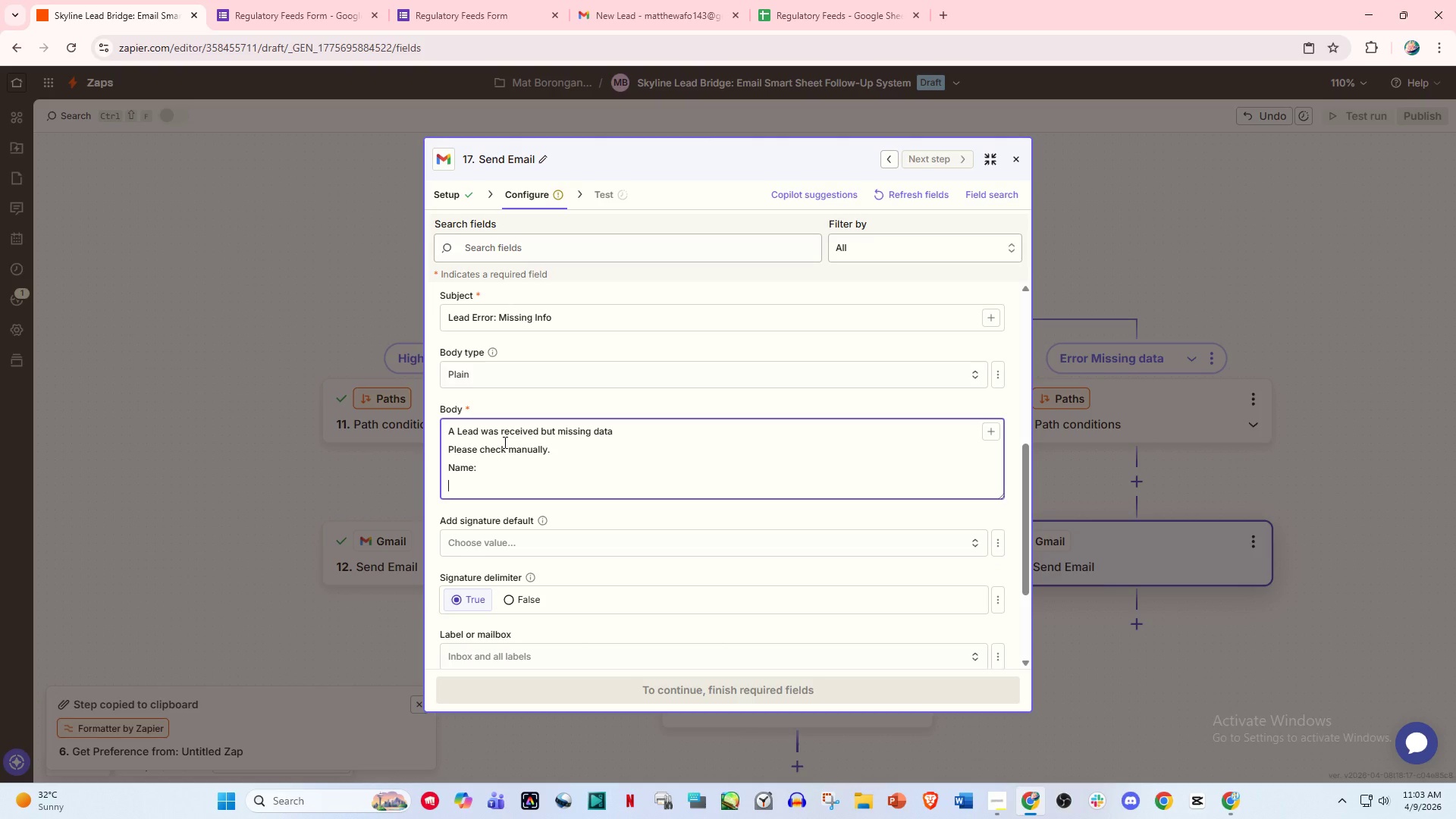 
 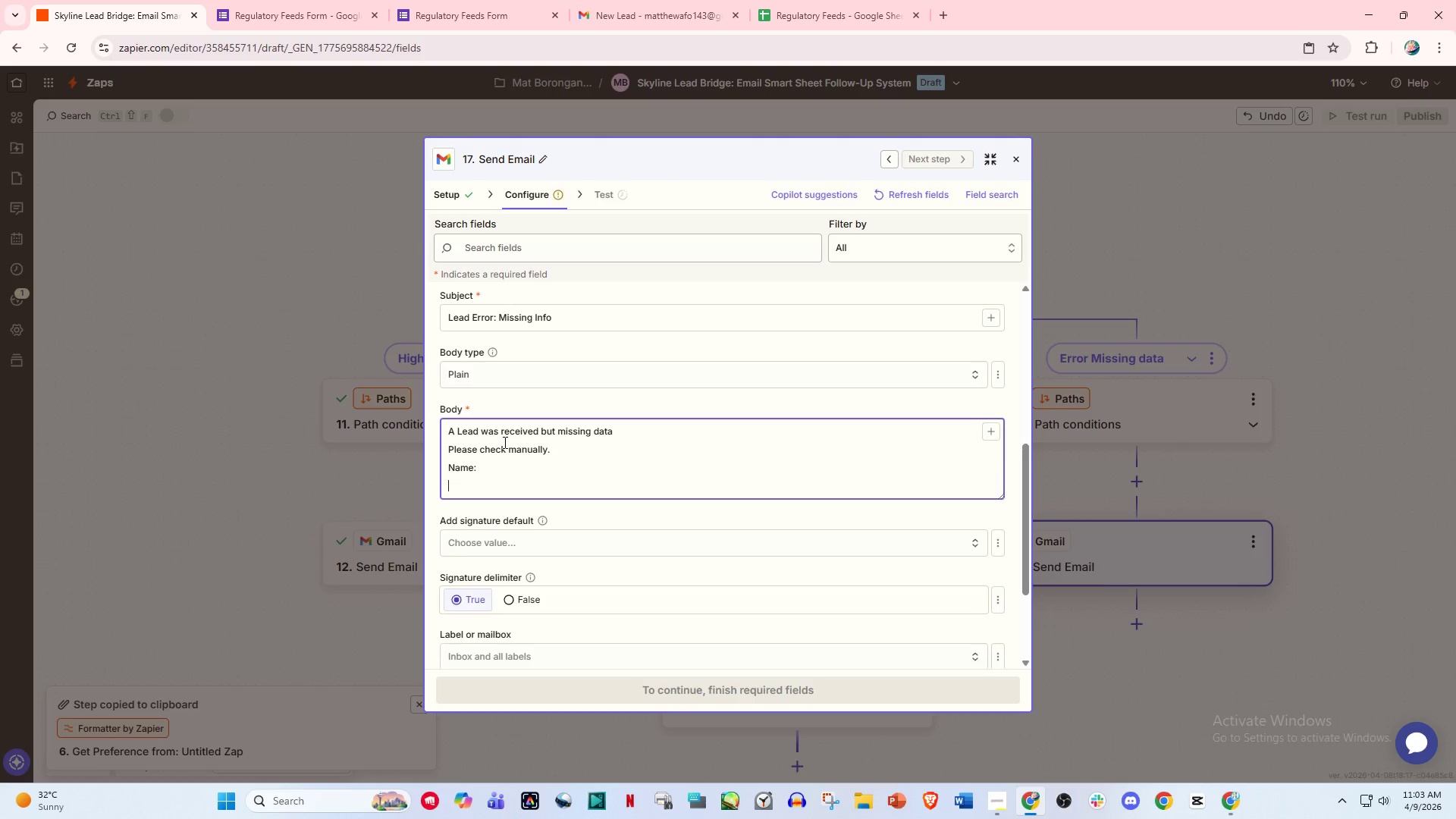 
key(Enter)
 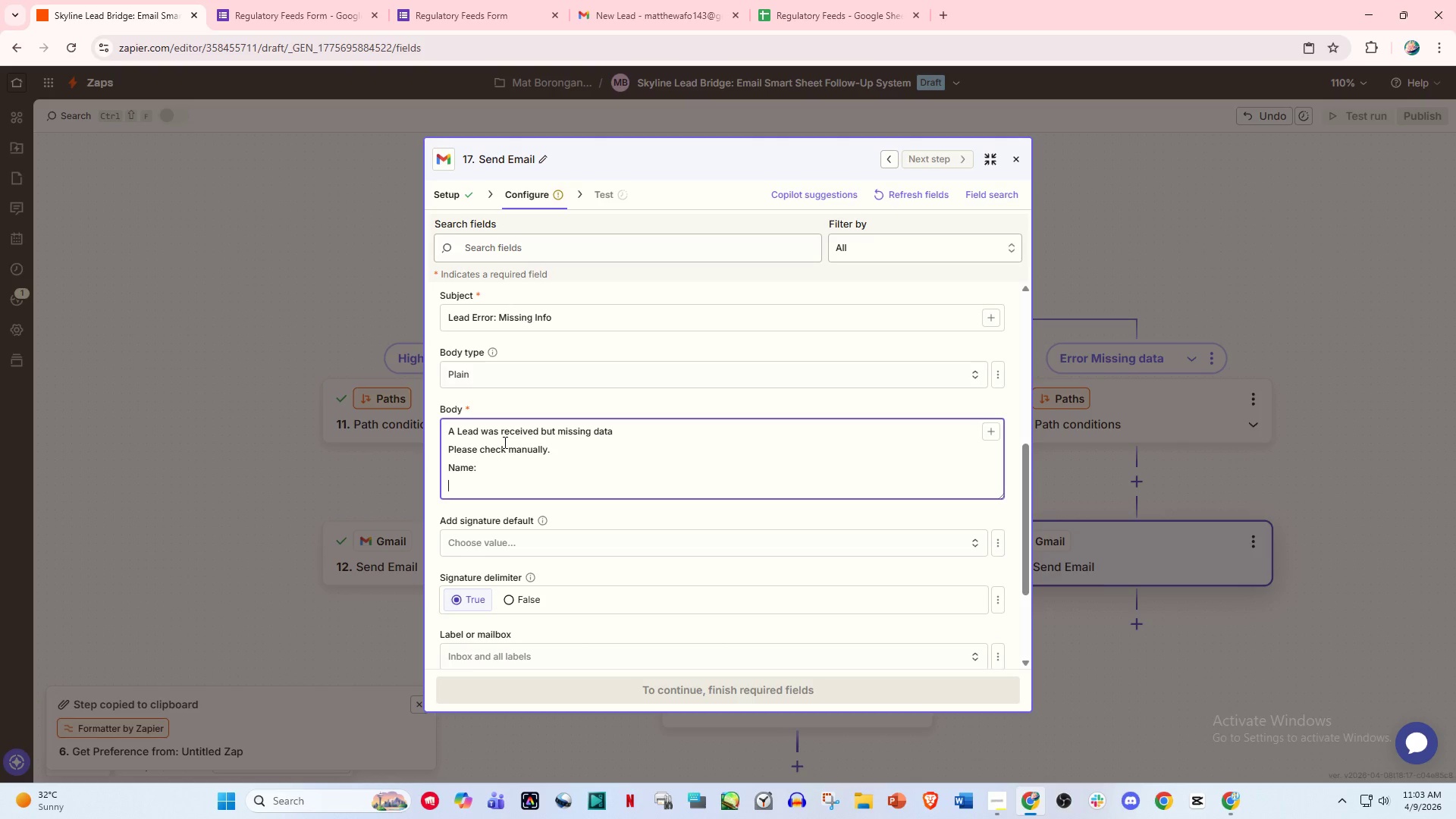 
type(Email:)
 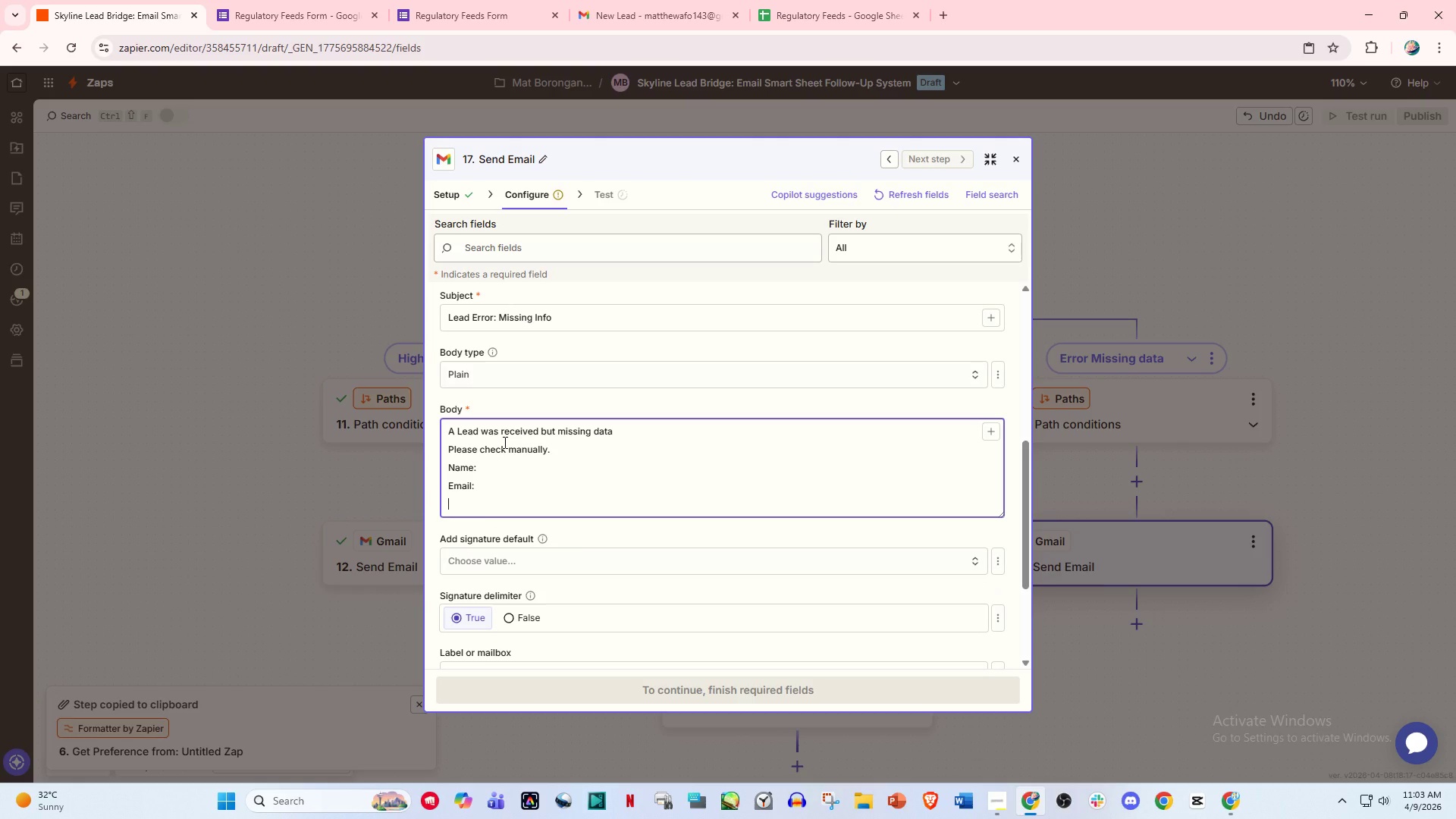 
 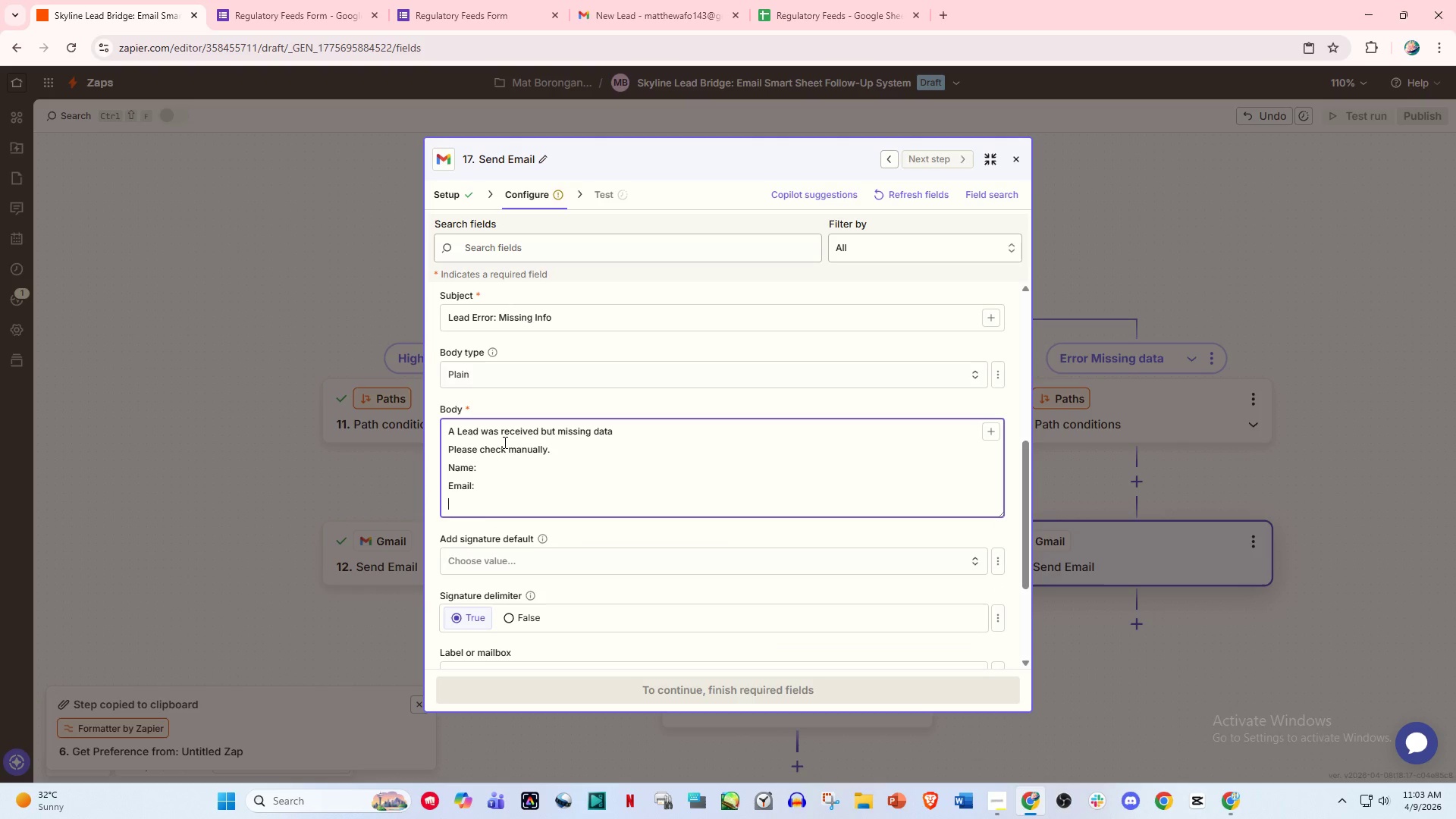 
key(Enter)
 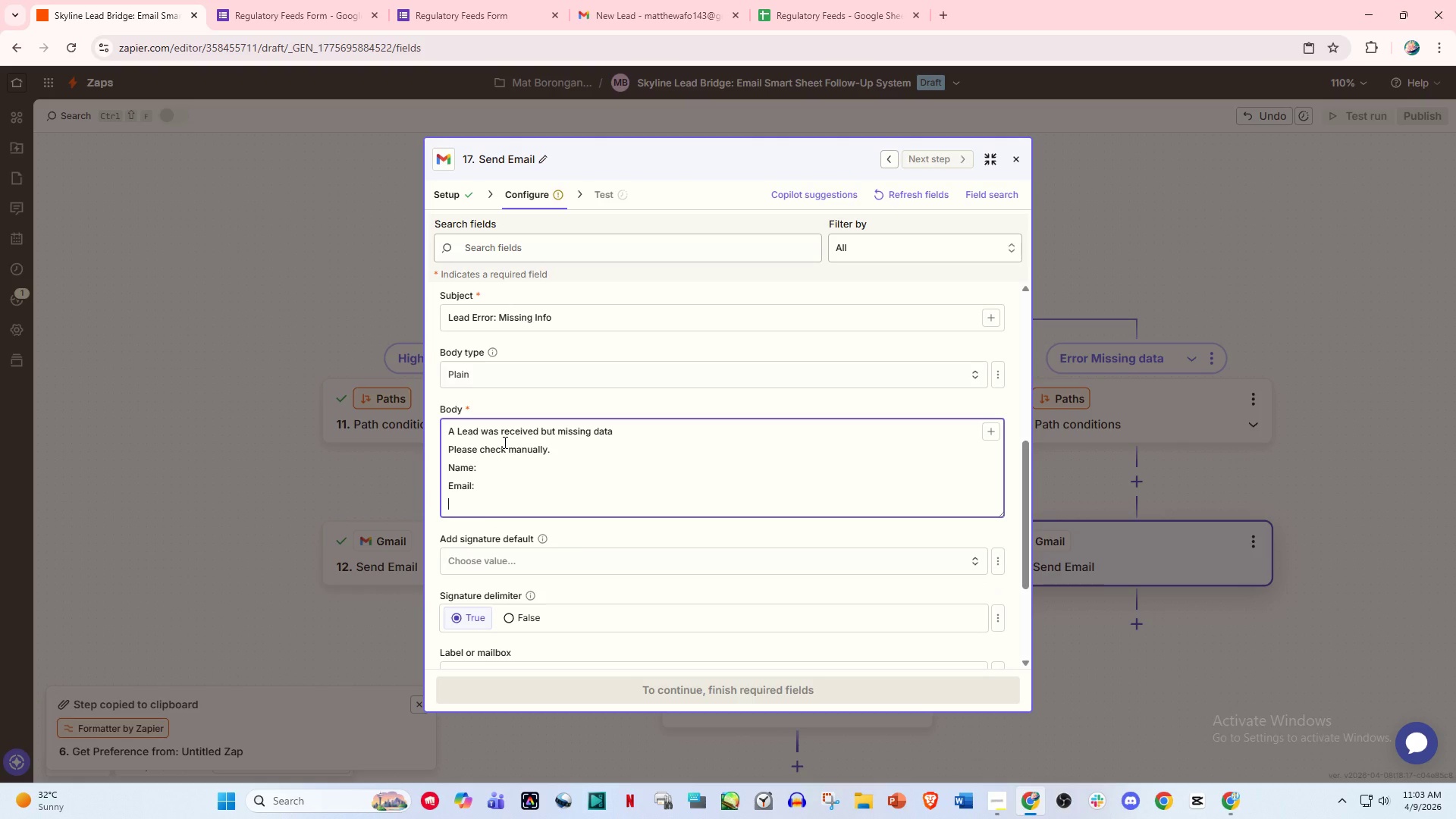 
type(Phone:)
 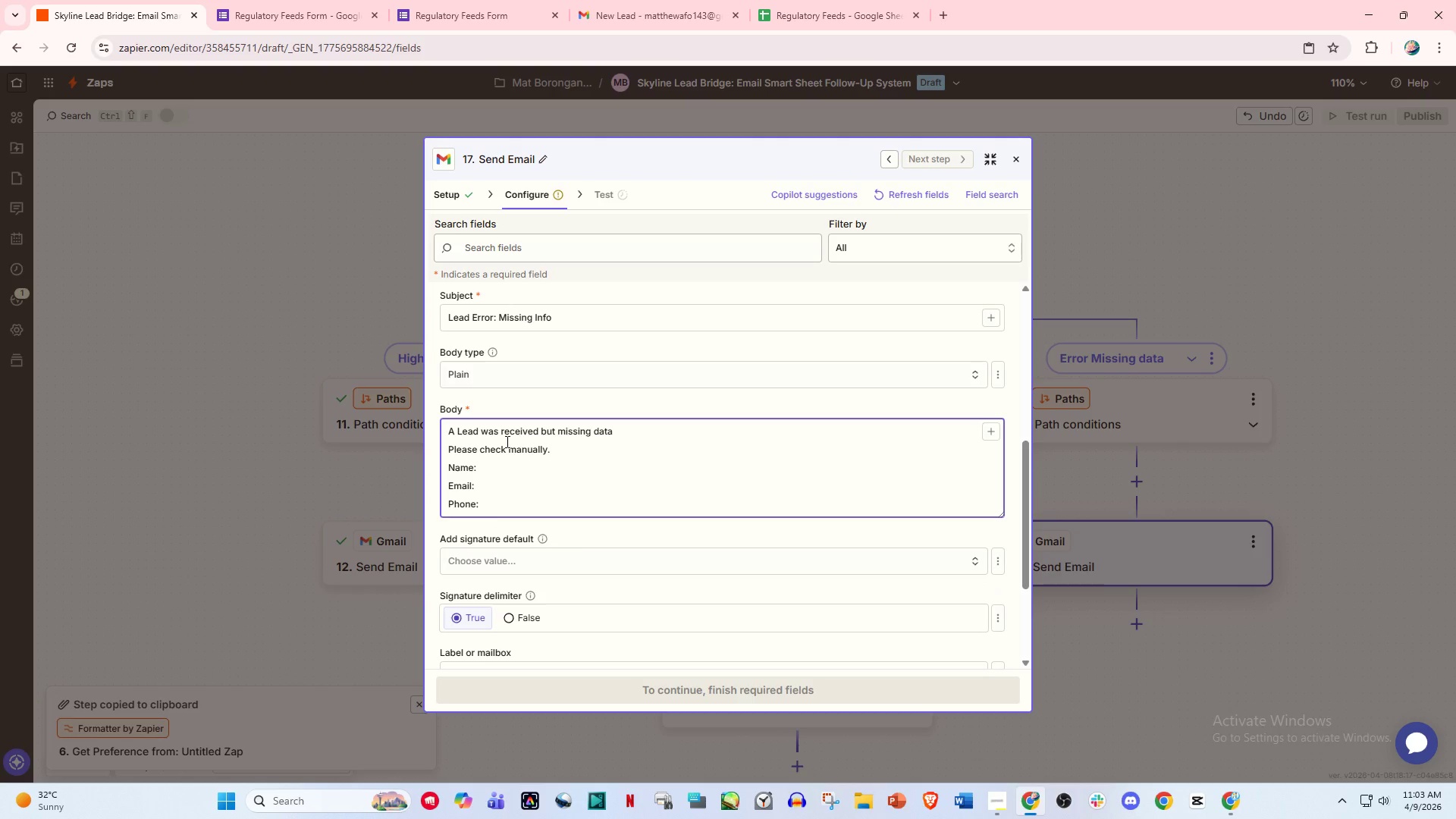 
left_click([450, 187])
 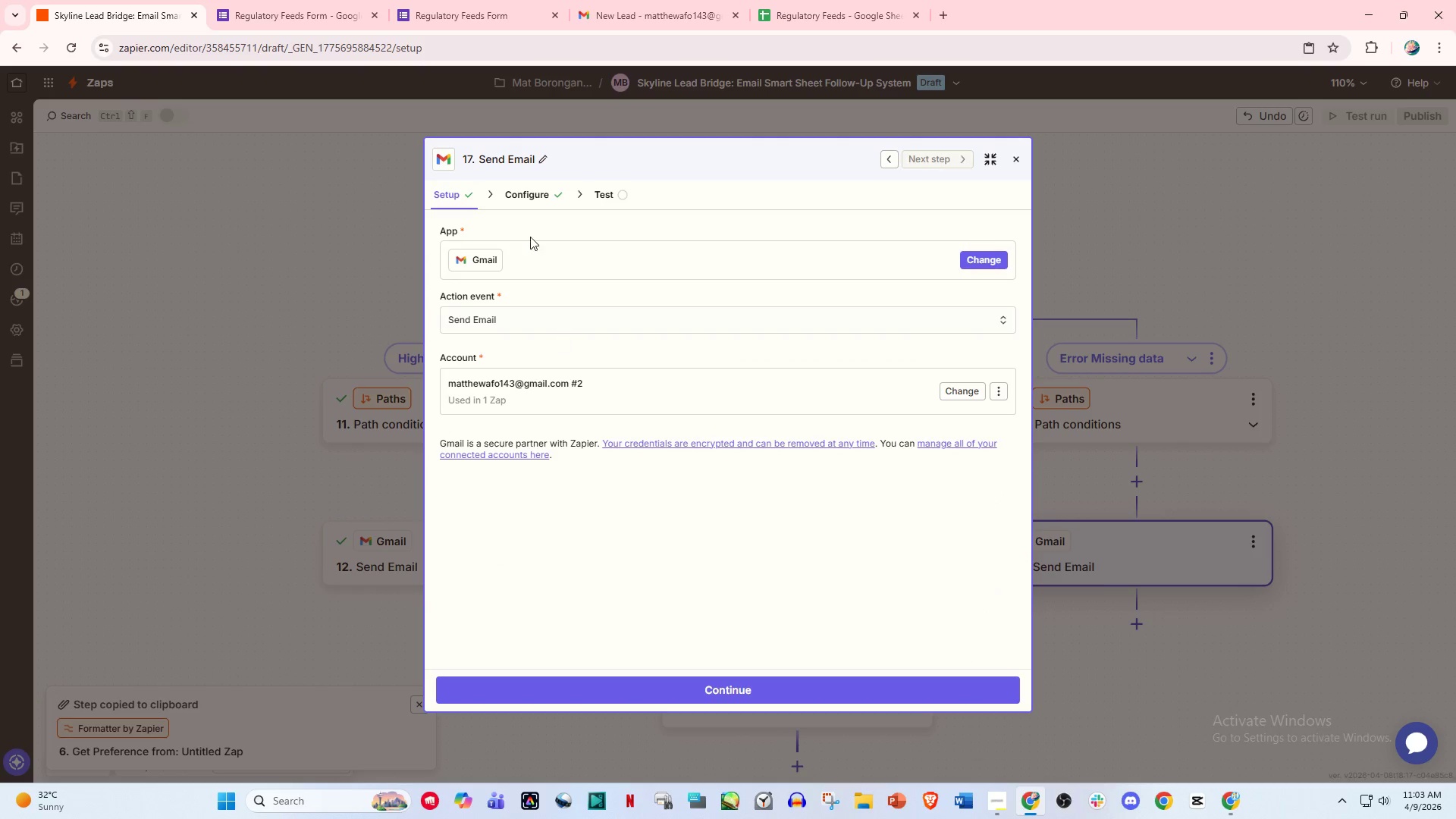 
left_click([514, 189])
 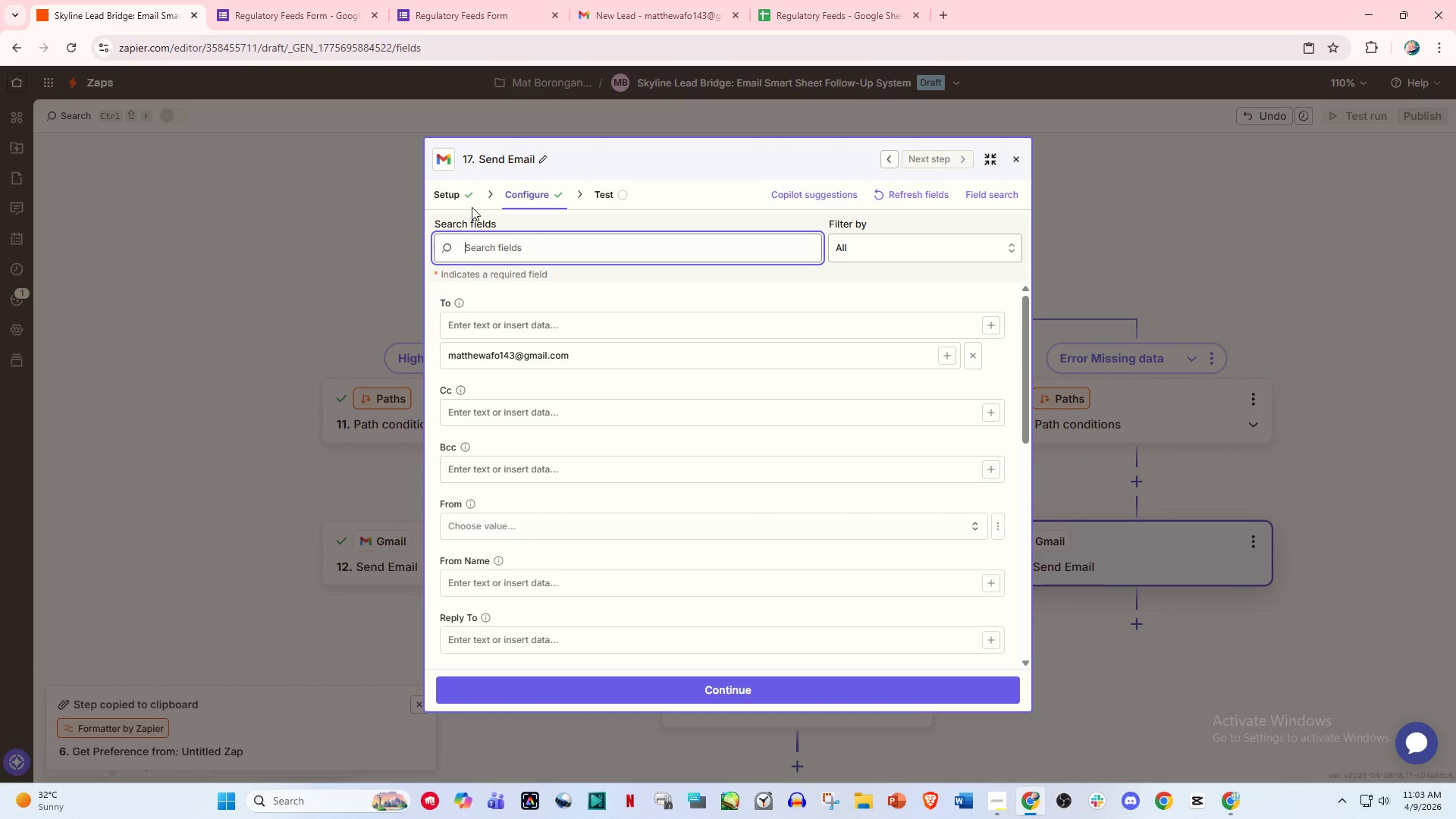 
left_click([444, 187])
 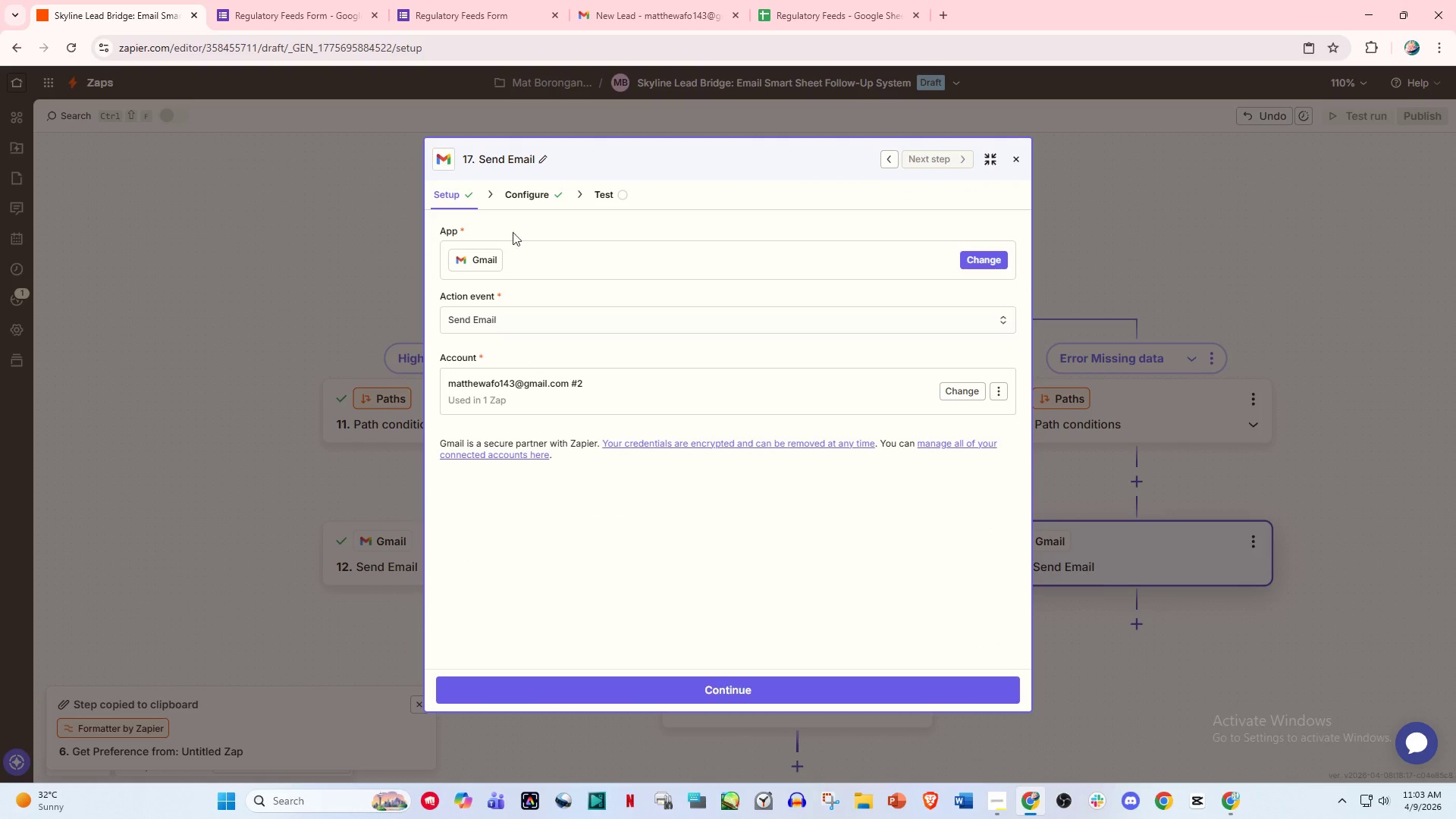 
left_click([538, 206])
 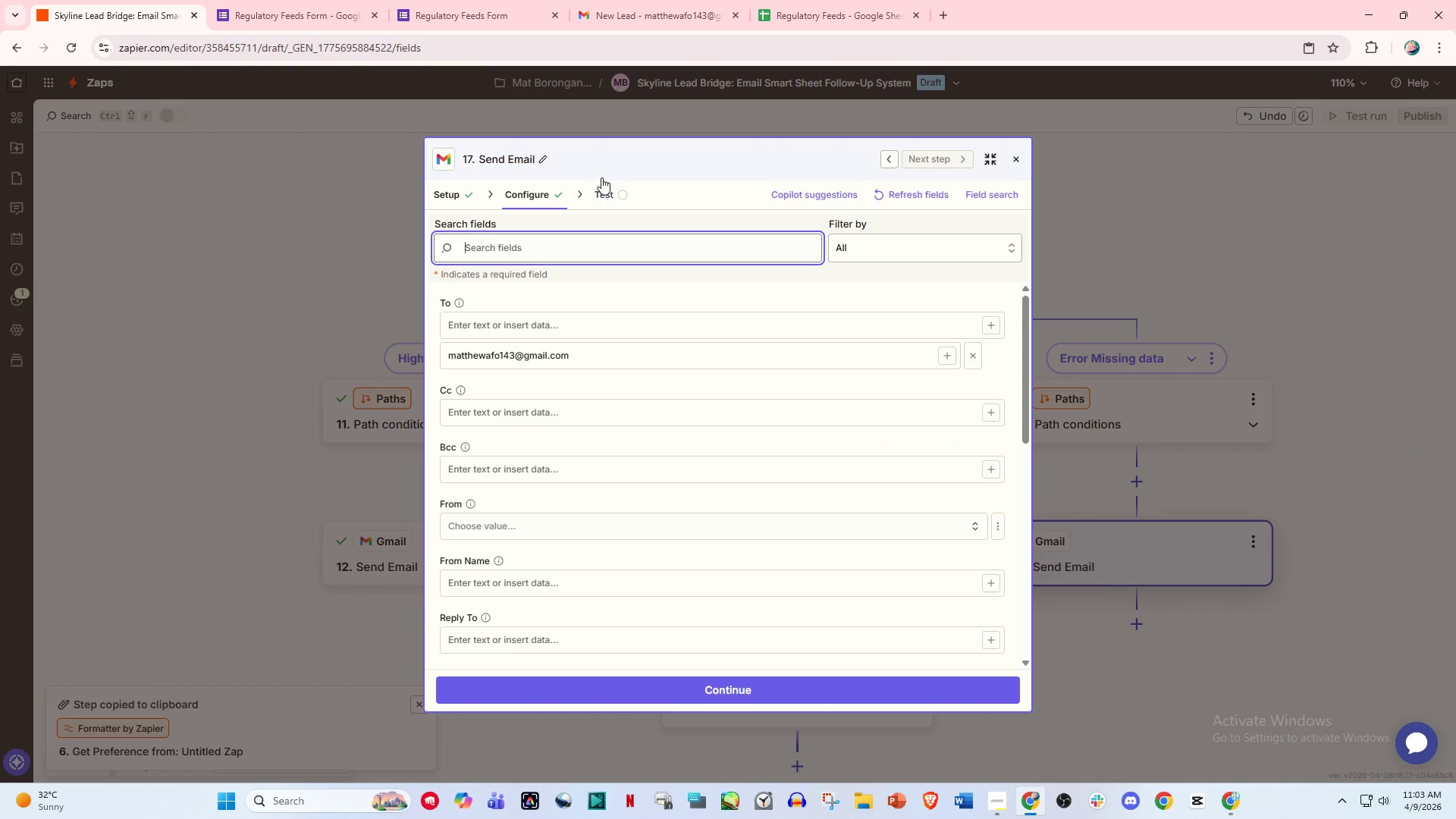 
double_click([602, 188])
 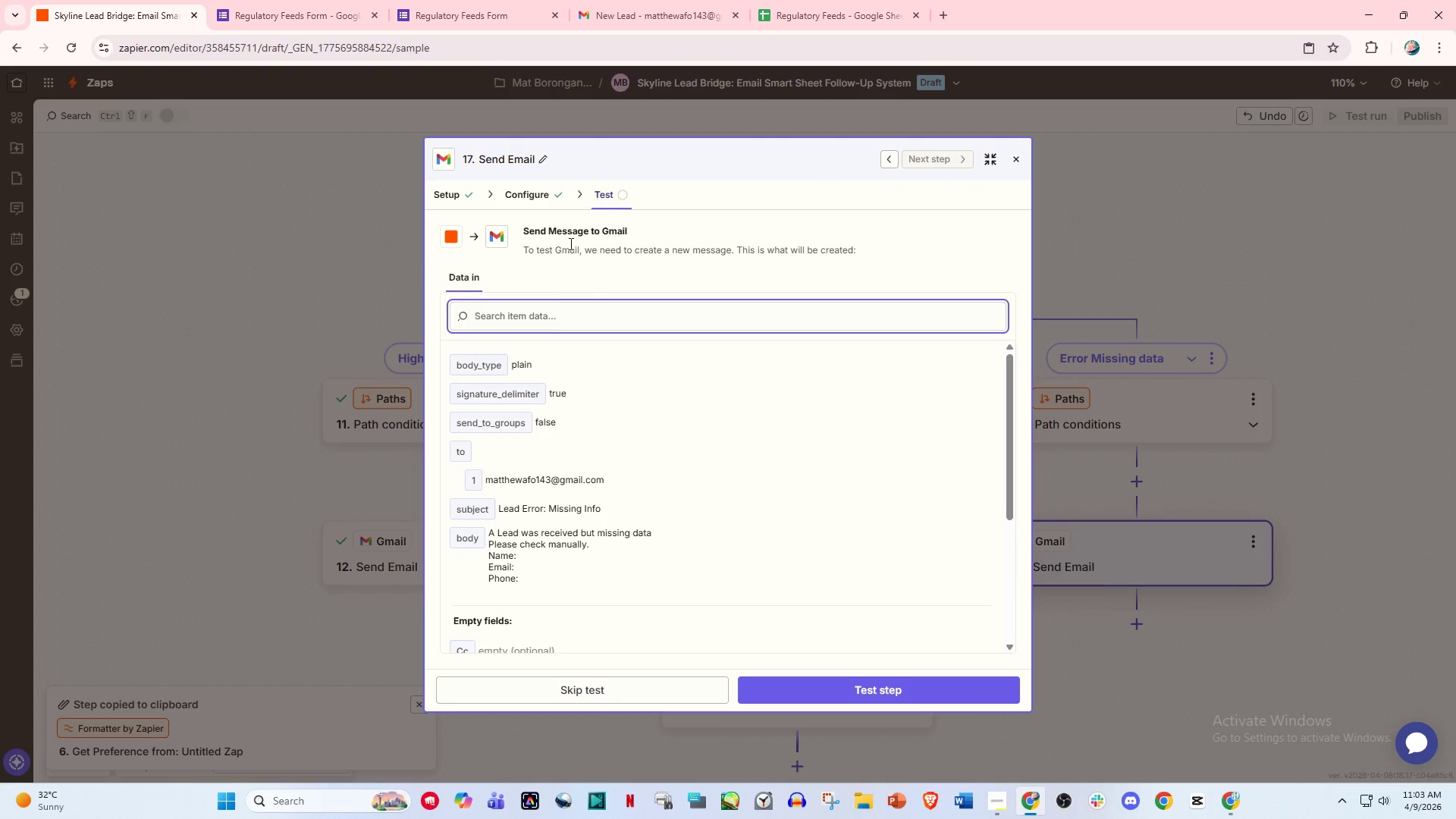 
left_click([517, 184])
 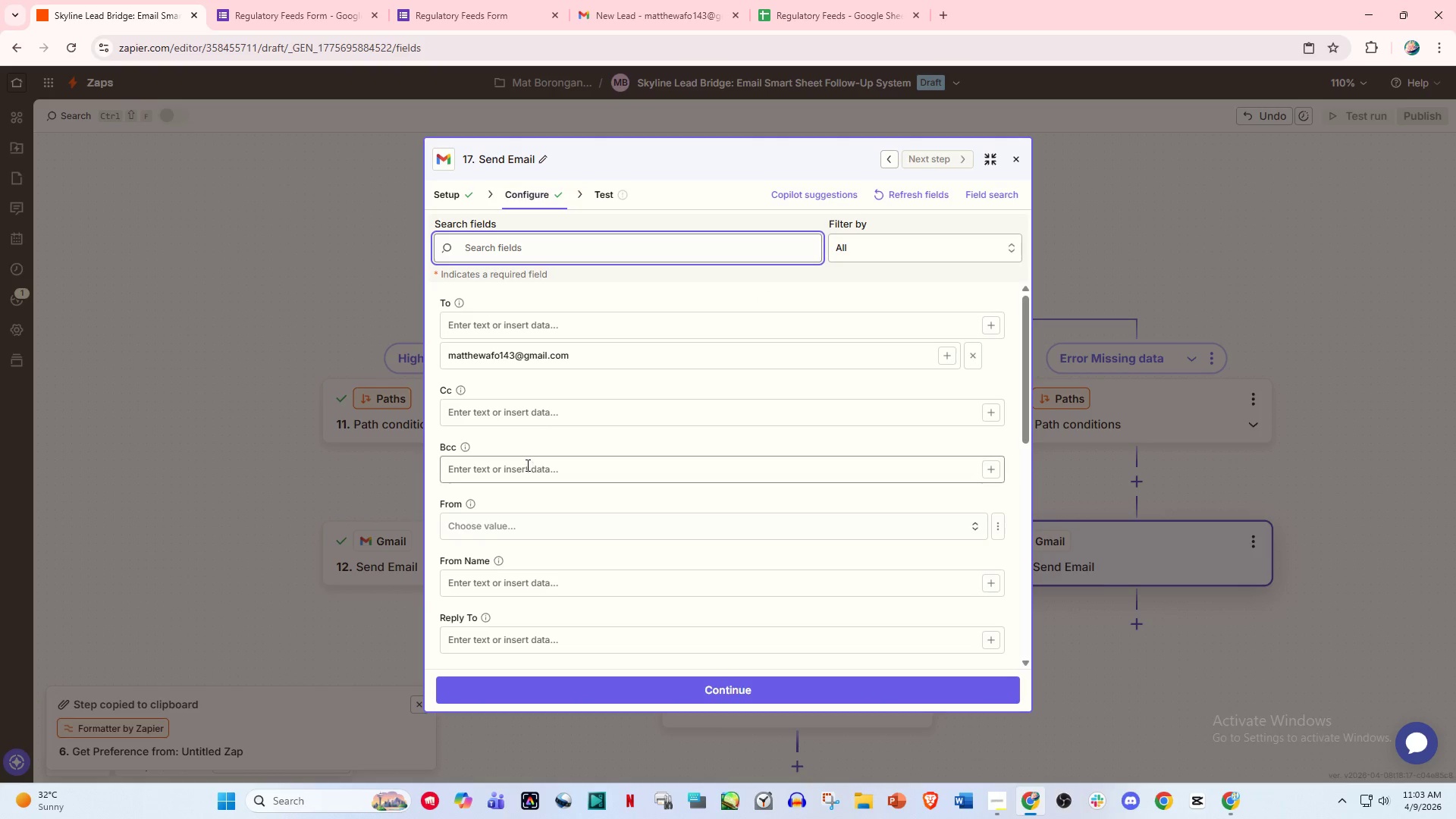 
scroll: coordinate [524, 475], scroll_direction: down, amount: 4.0
 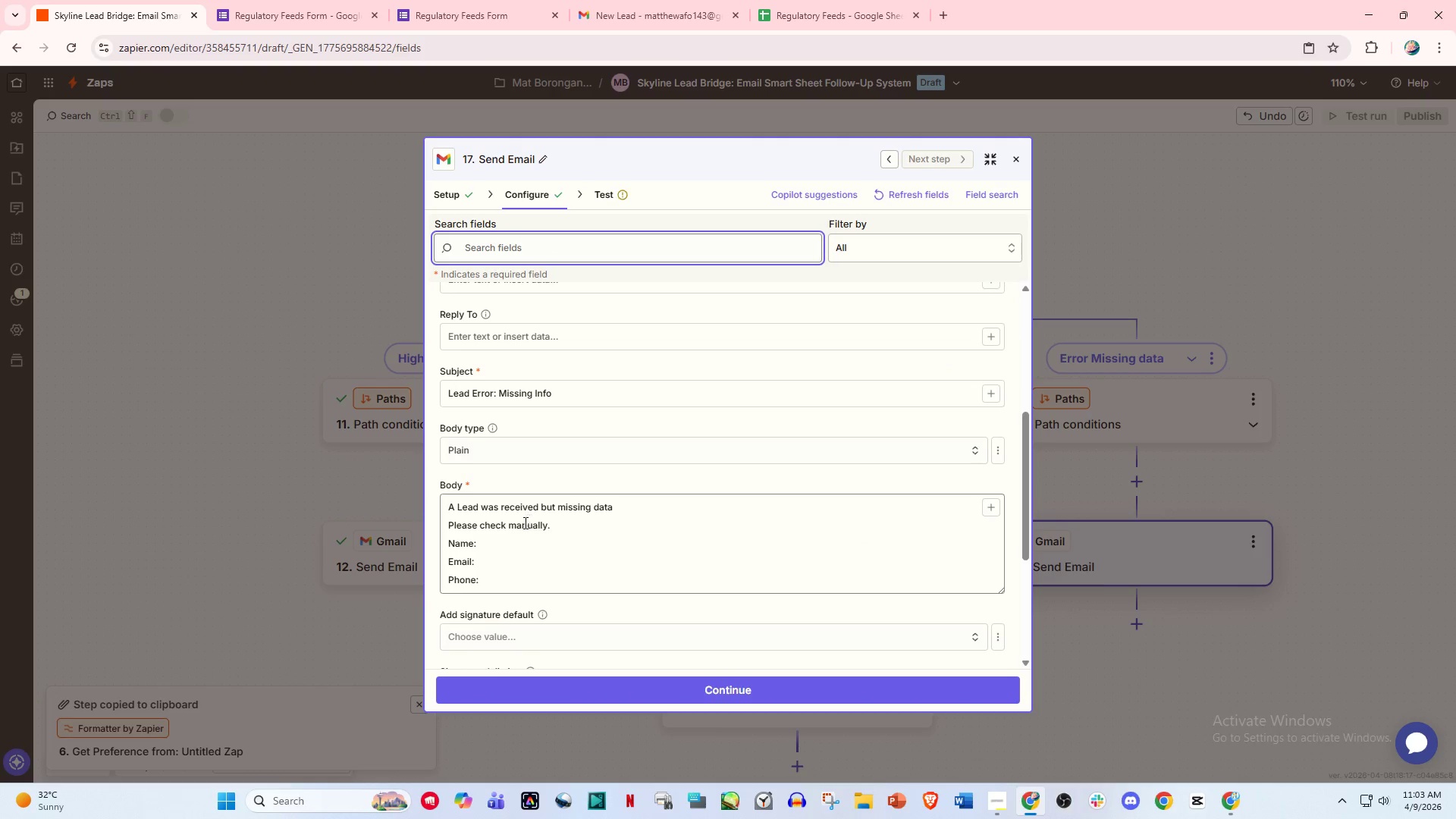 
left_click([510, 543])
 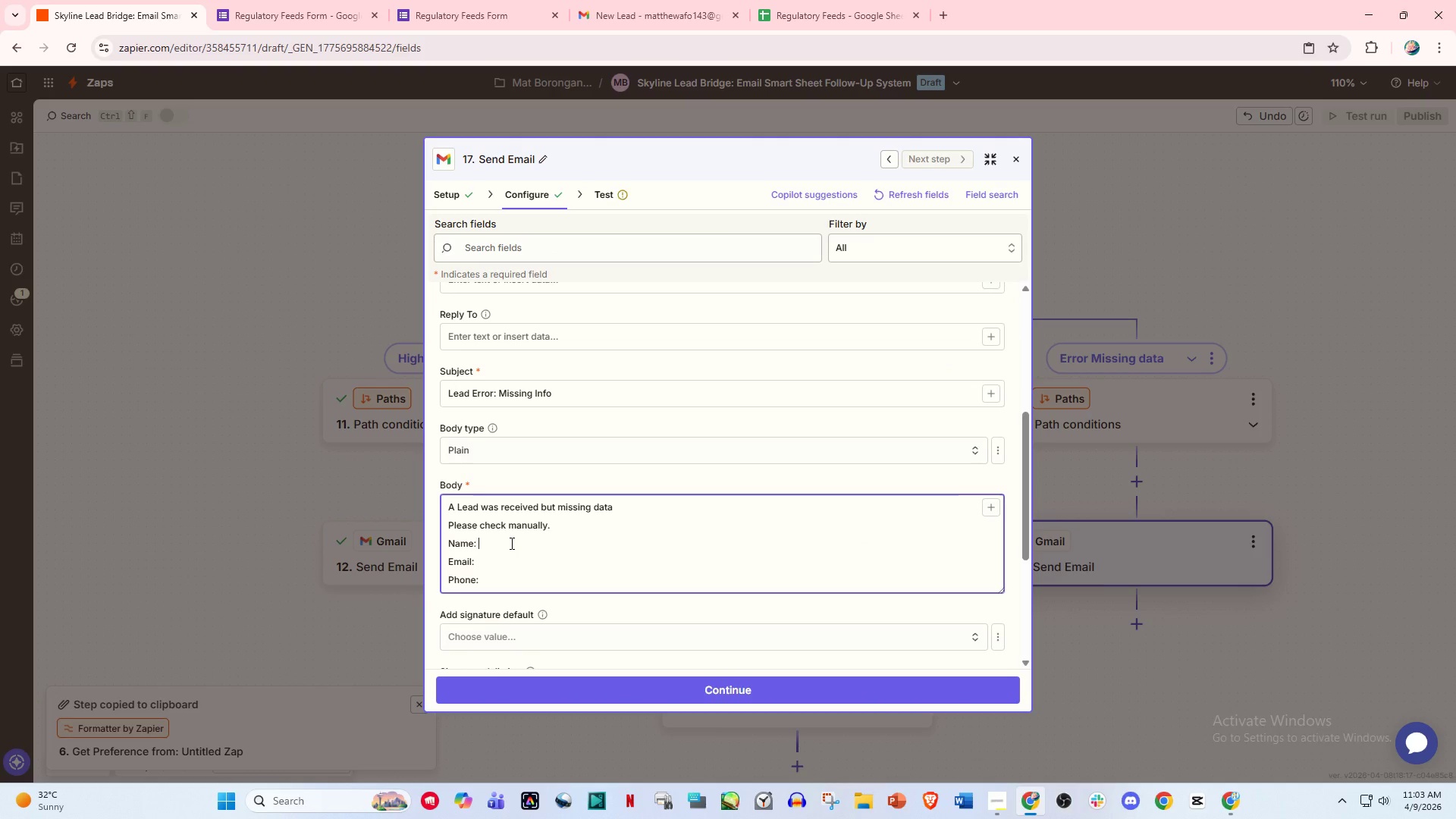 
key(Space)
 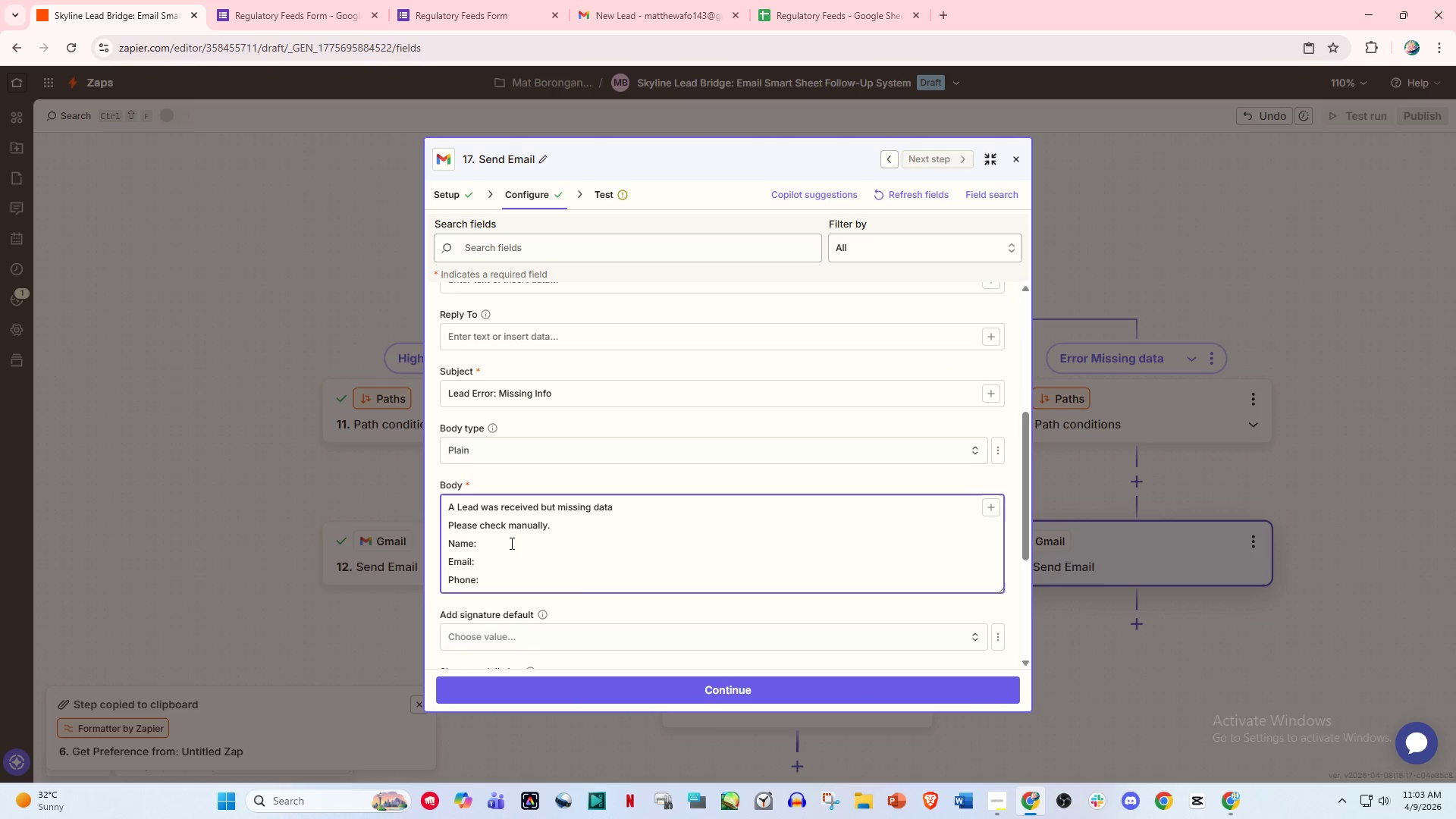 
key(Slash)
 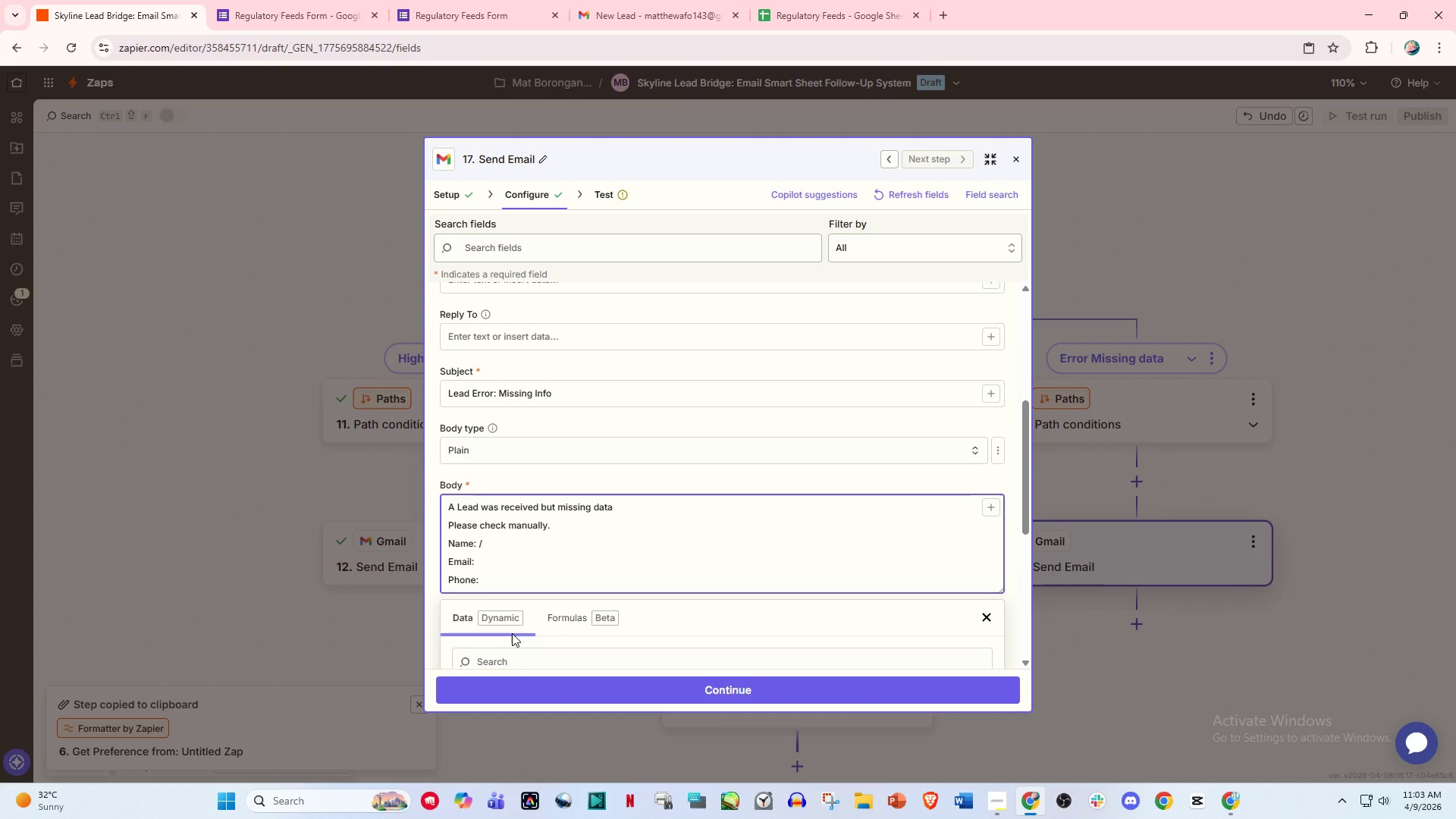 
scroll: coordinate [512, 633], scroll_direction: down, amount: 3.0
 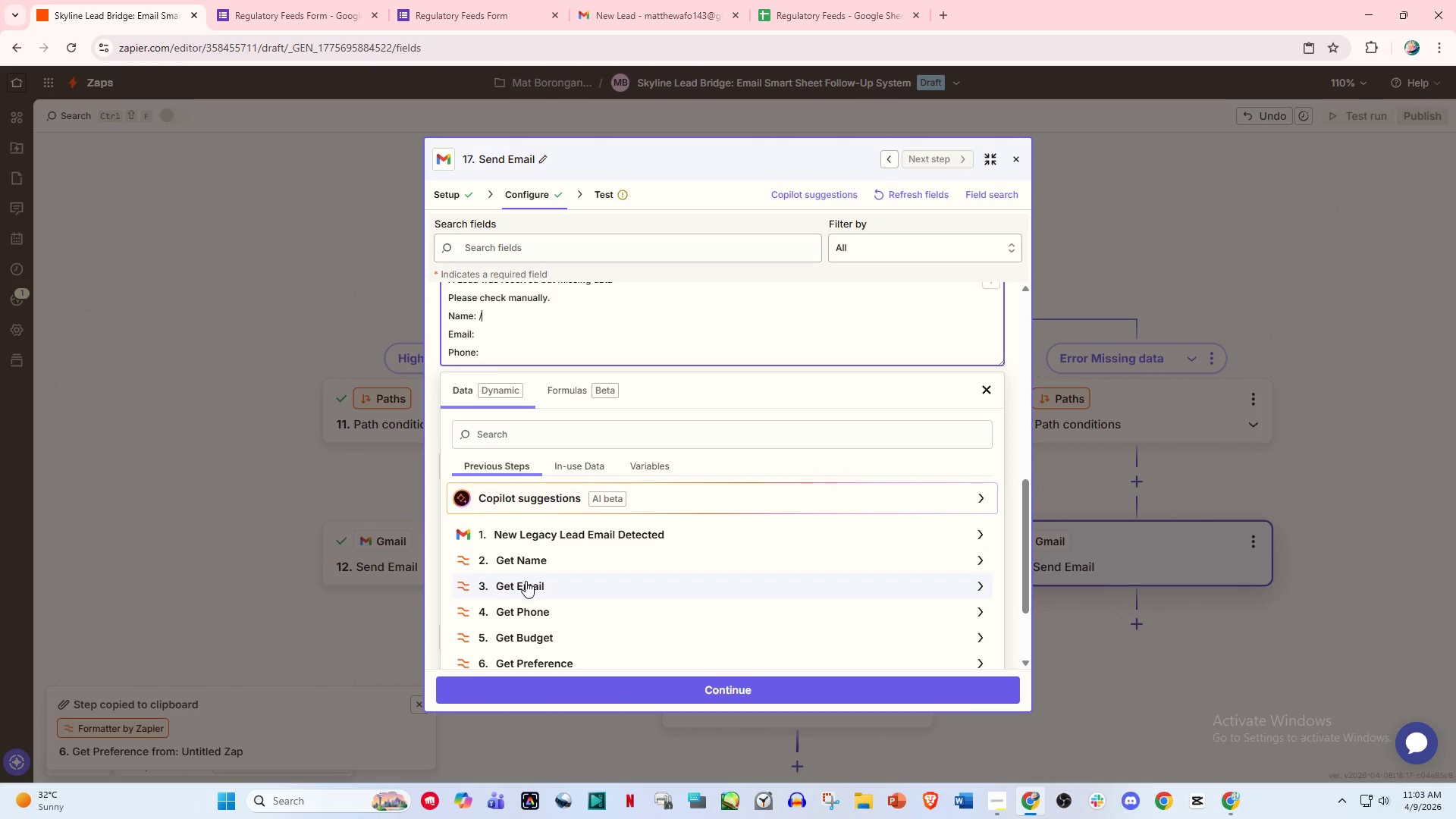 
left_click([529, 562])
 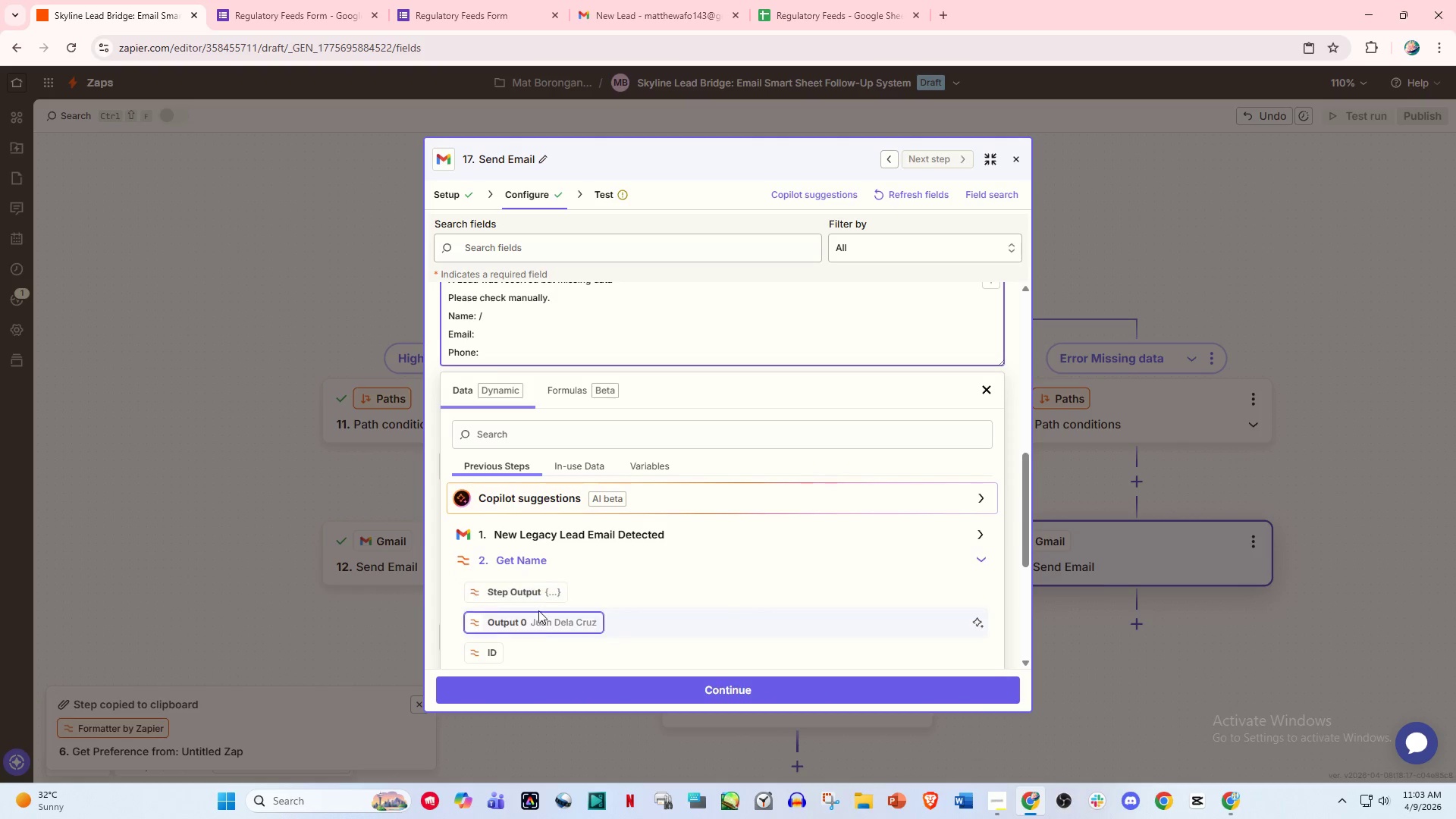 
left_click([537, 617])
 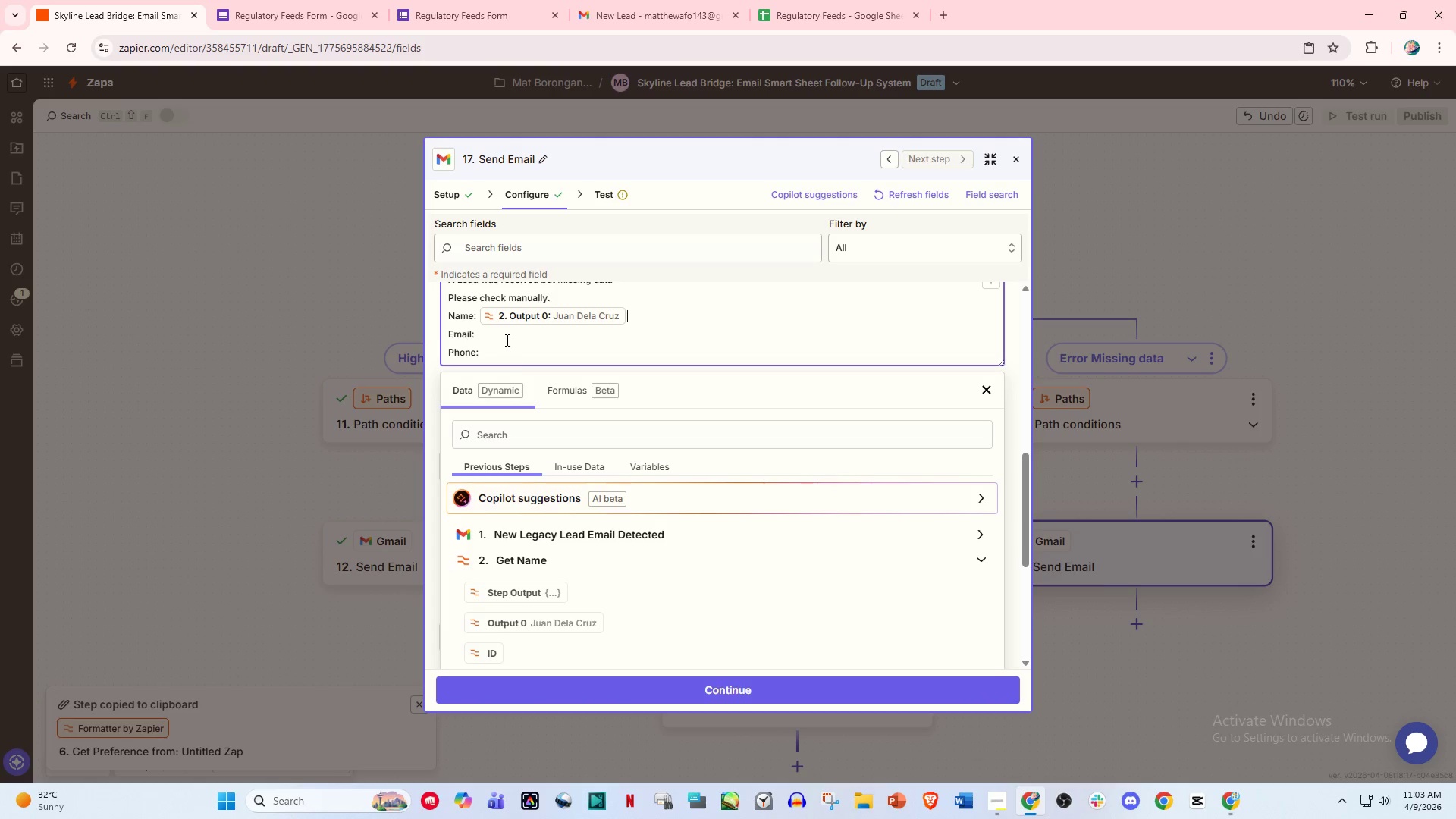 
left_click([506, 335])
 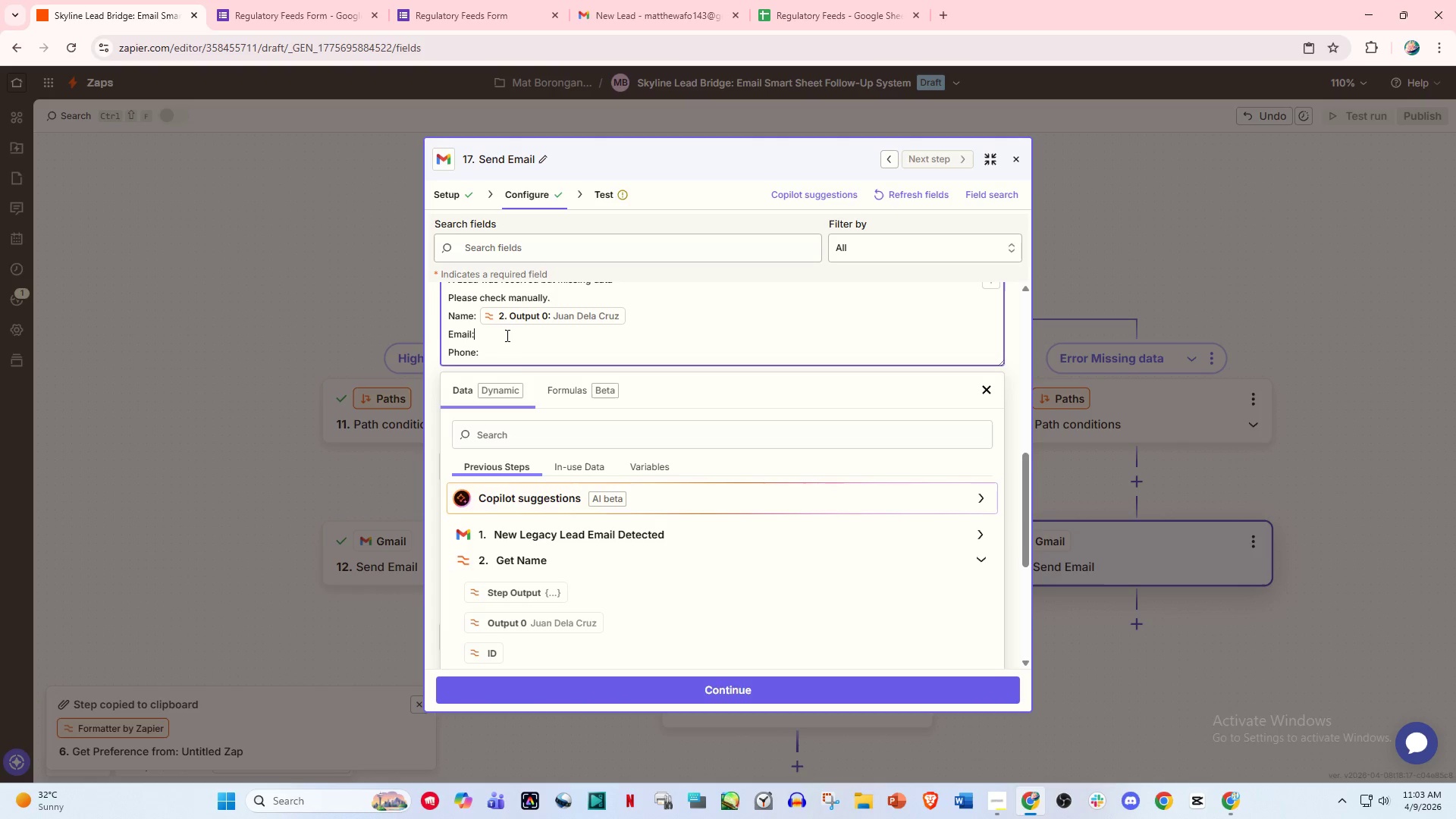 
key(Space)
 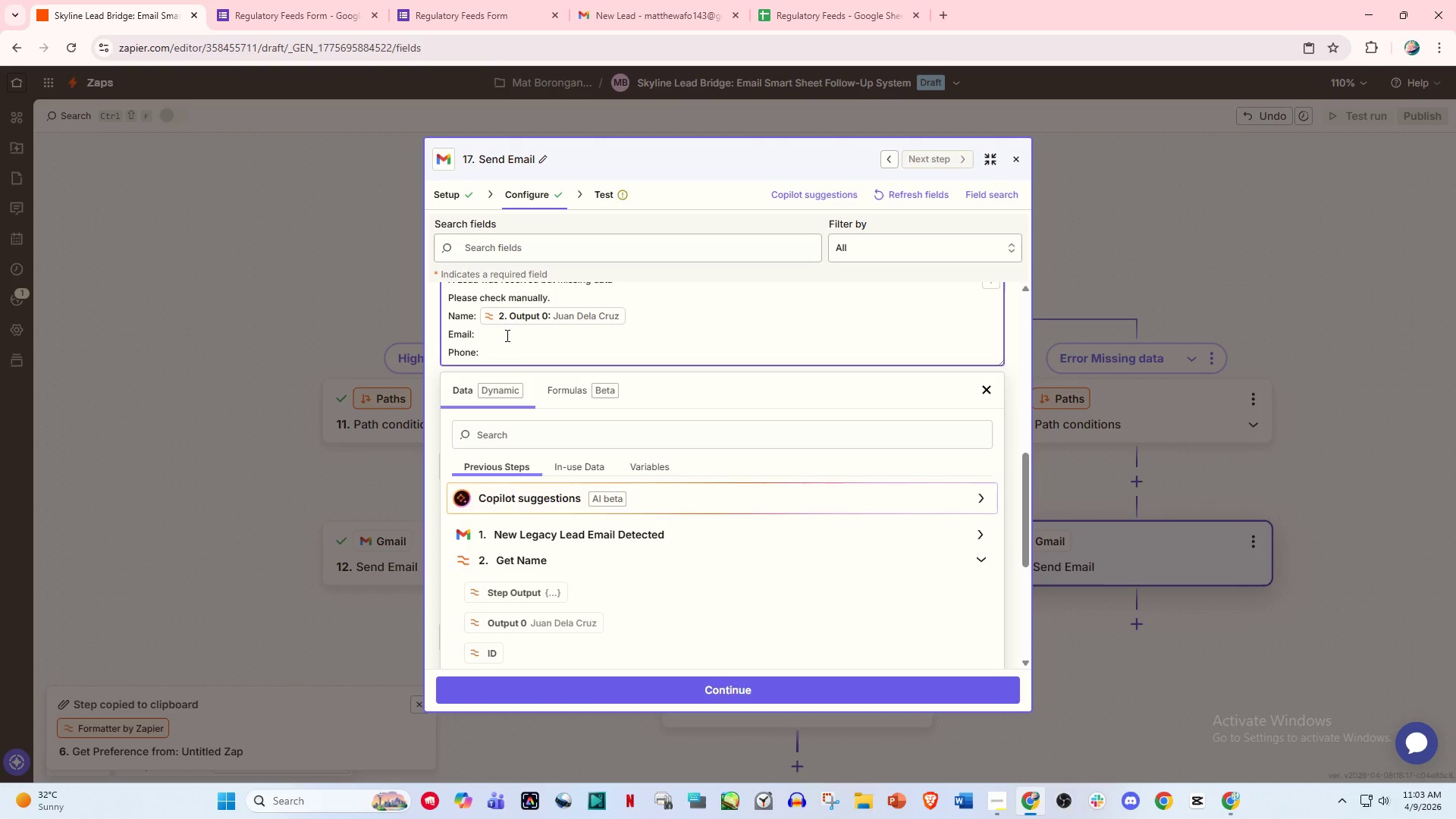 
key(Slash)
 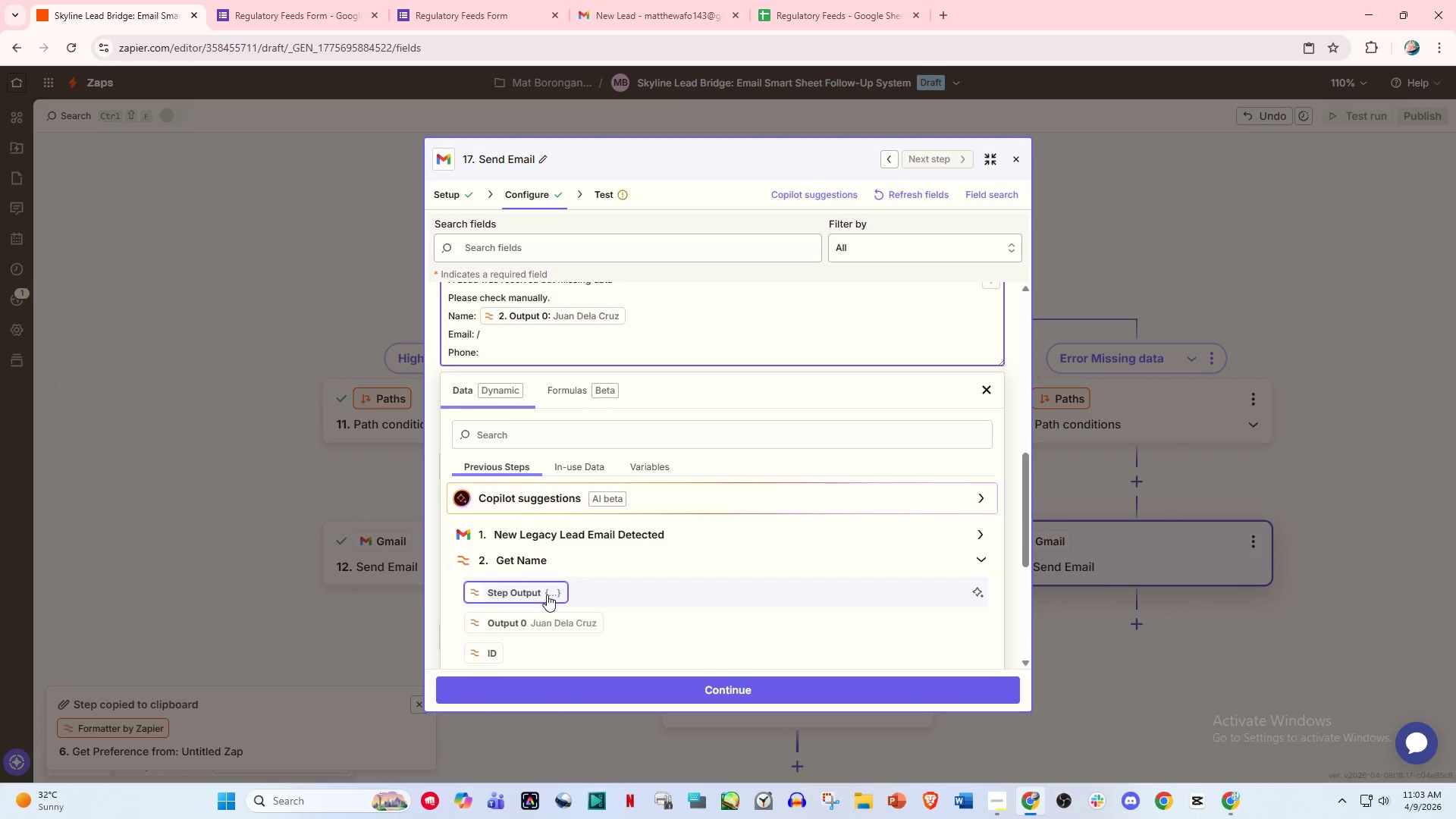 
scroll: coordinate [547, 595], scroll_direction: down, amount: 3.0
 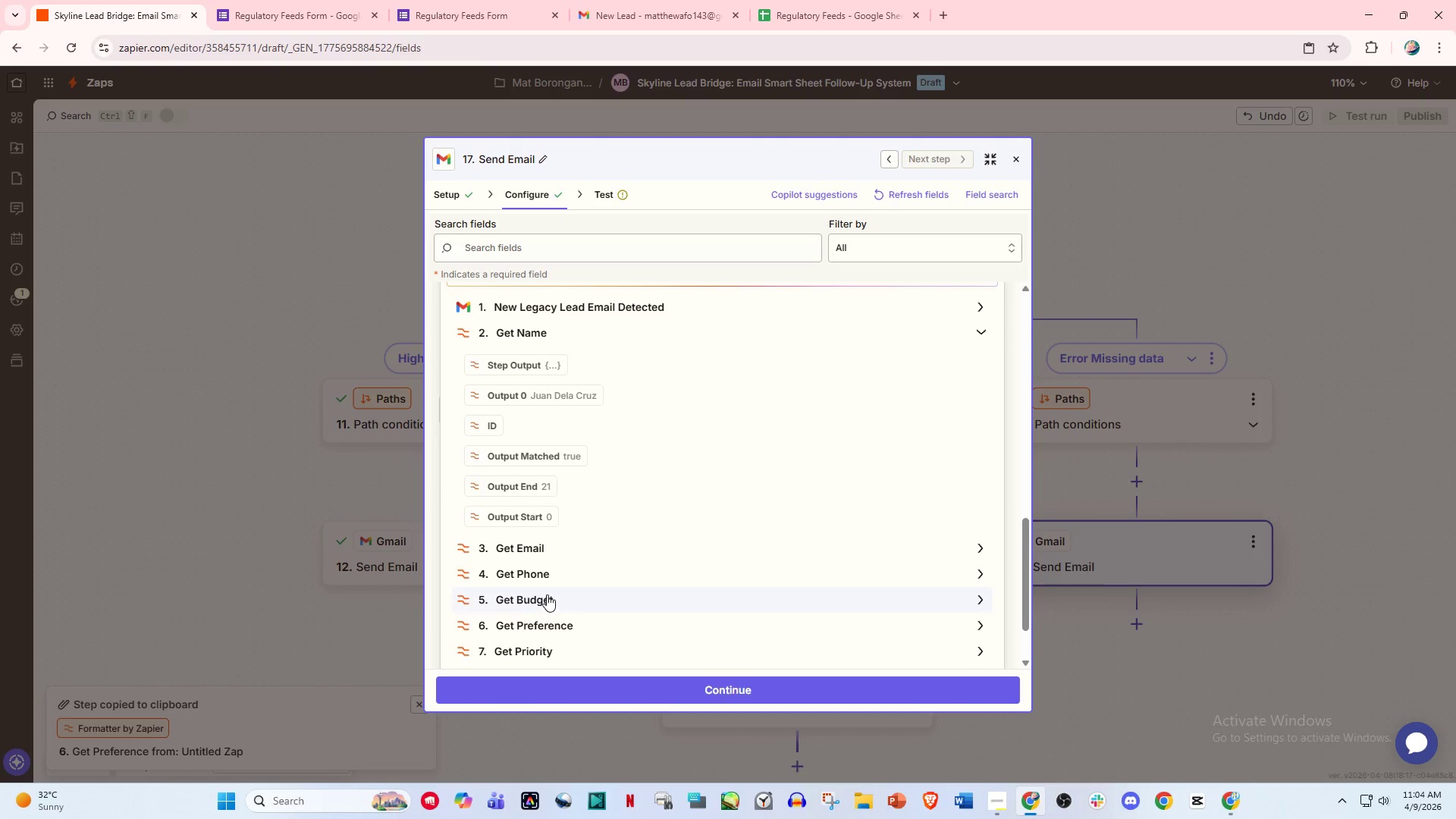 
left_click([546, 548])
 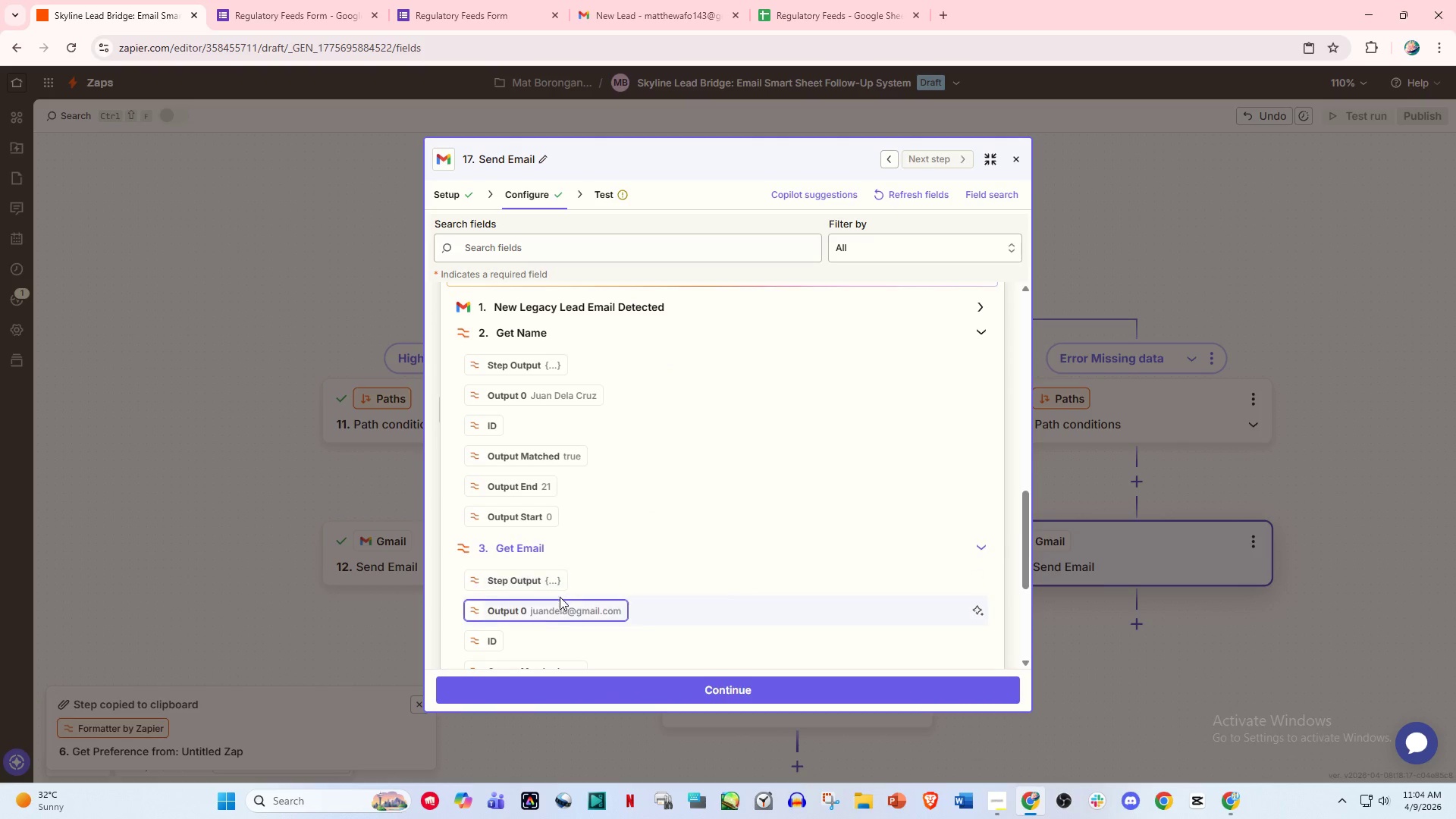 
left_click([558, 609])
 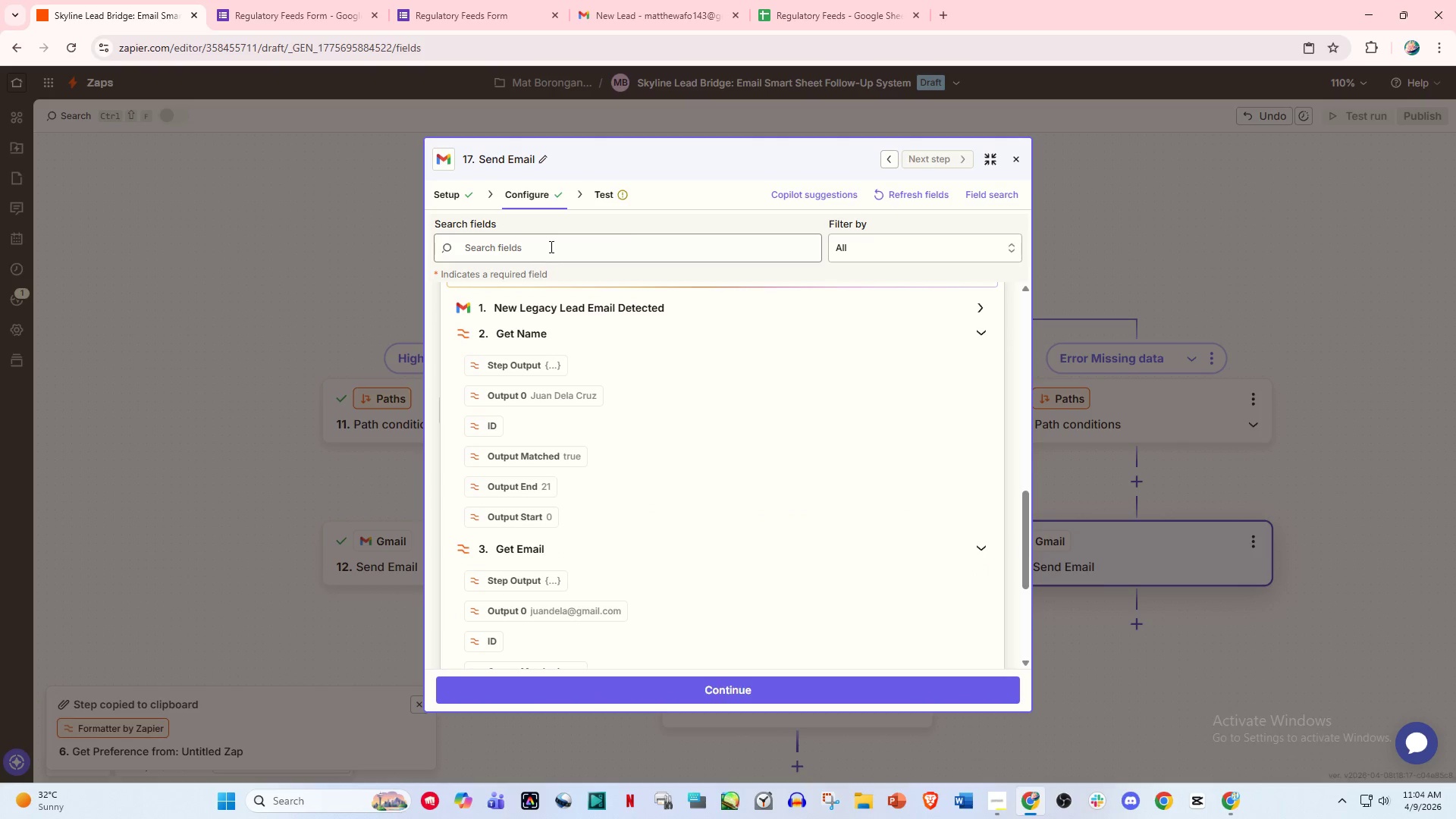 
left_click([654, 242])
 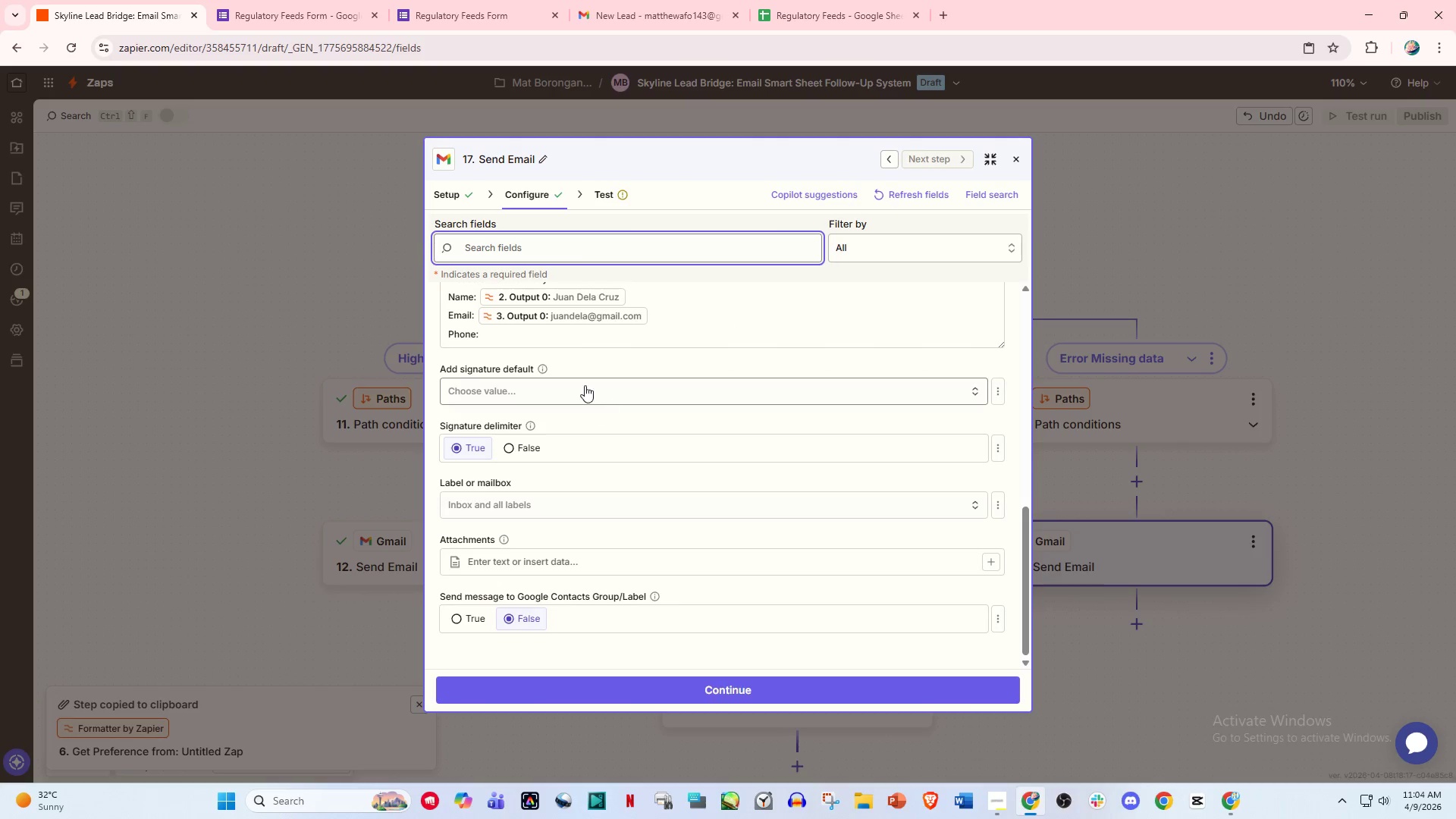 
left_click([539, 337])
 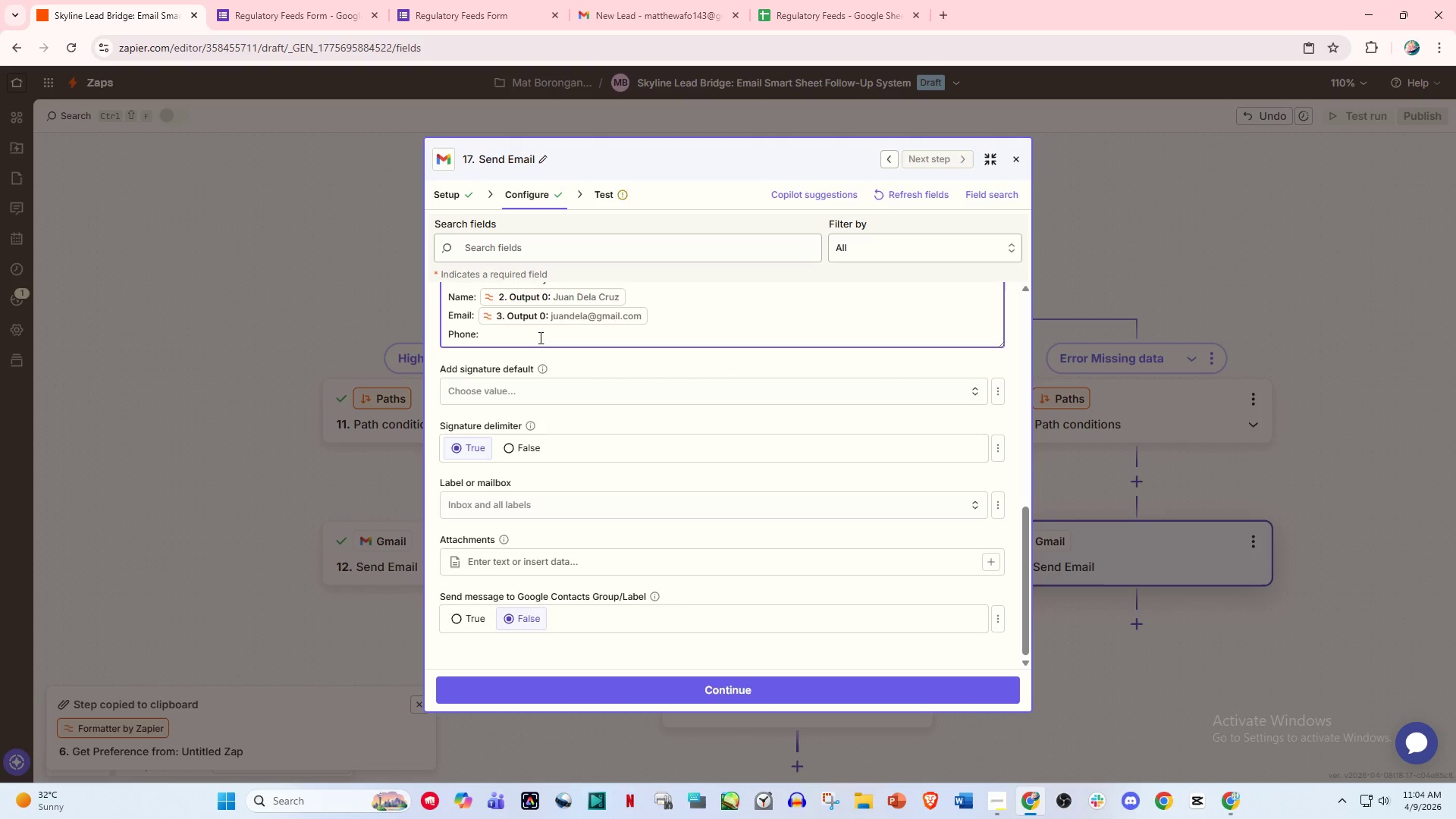 
key(Space)
 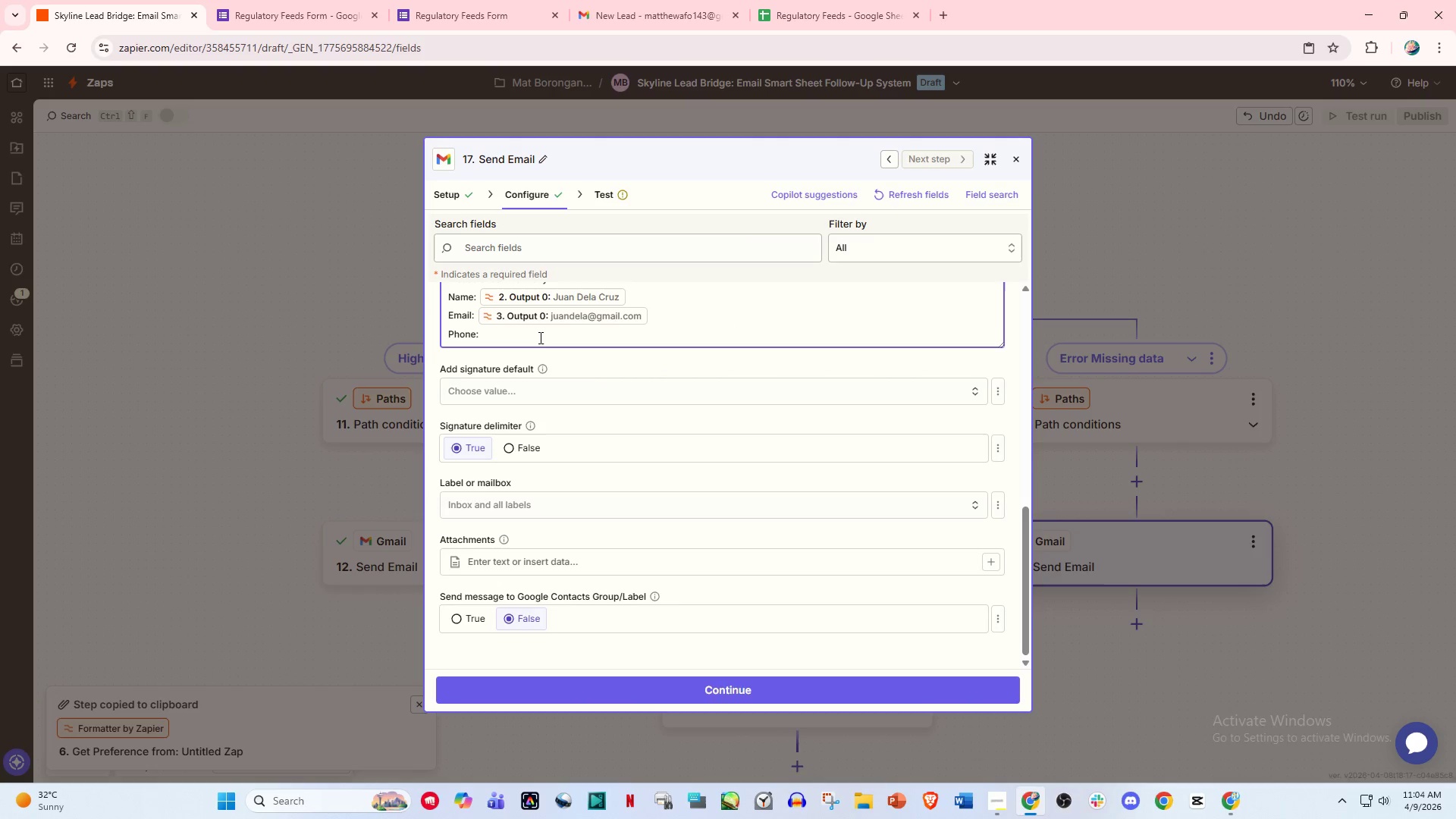 
key(Slash)
 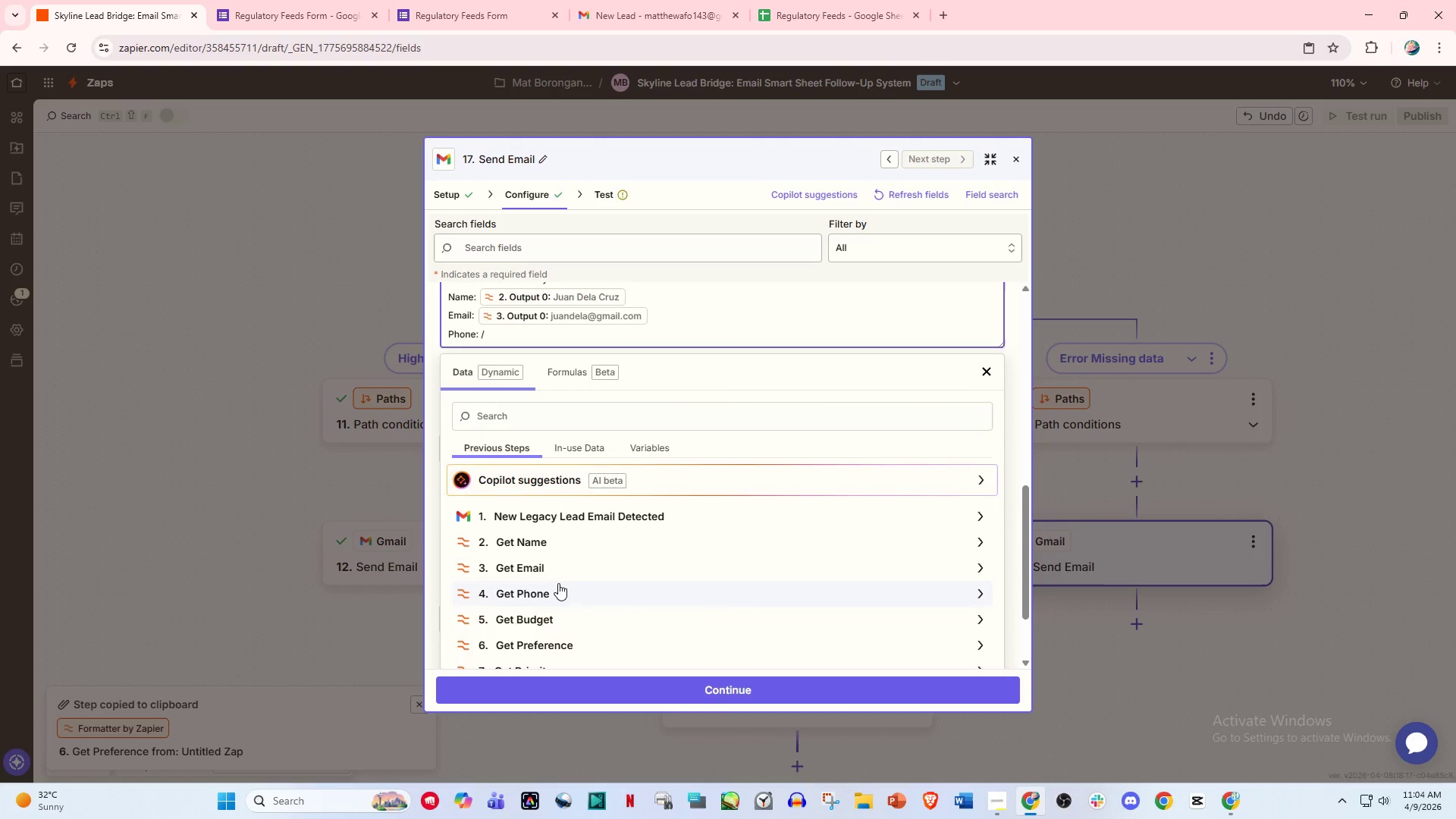 
left_click([551, 593])
 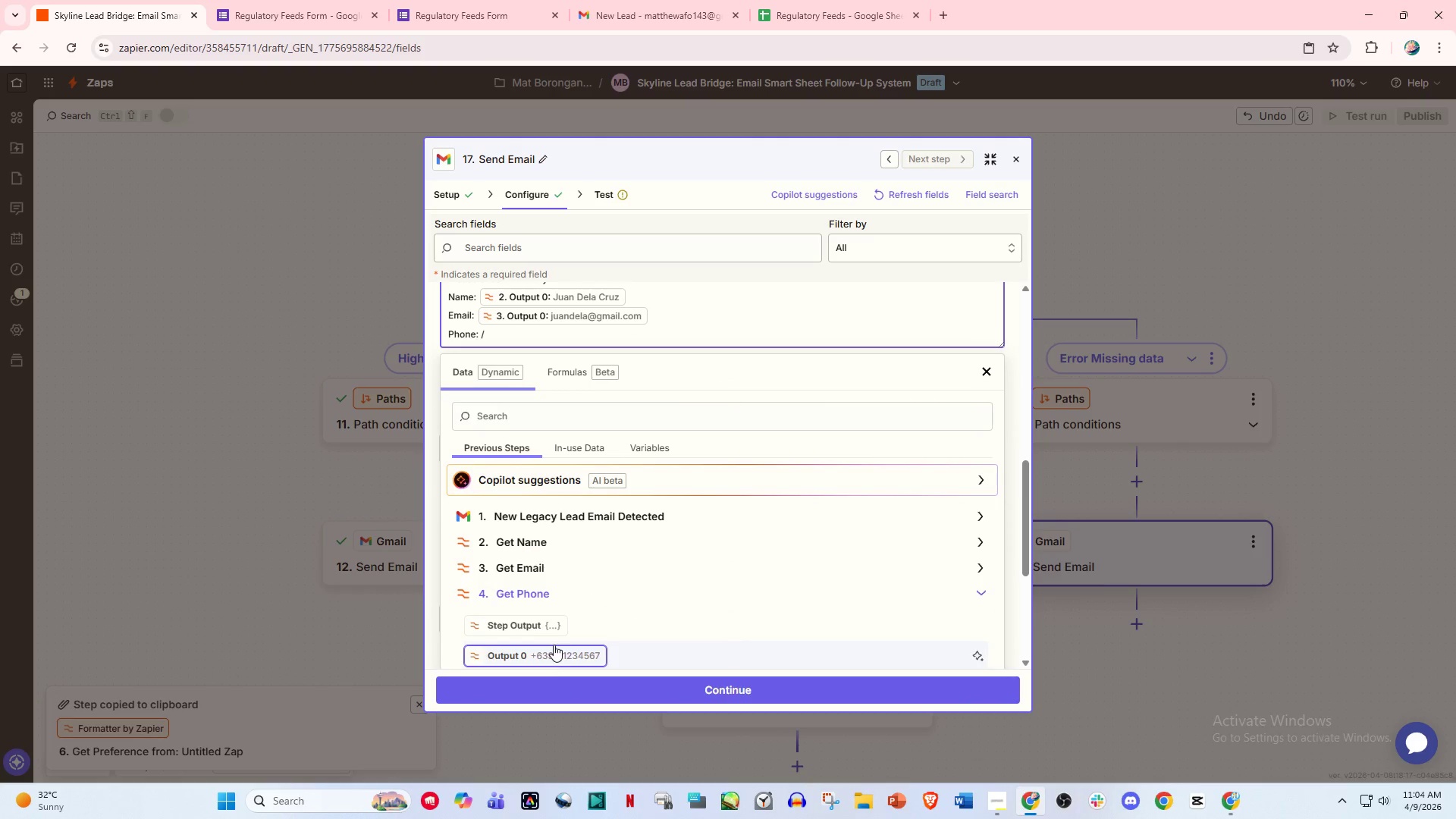 
left_click([553, 654])
 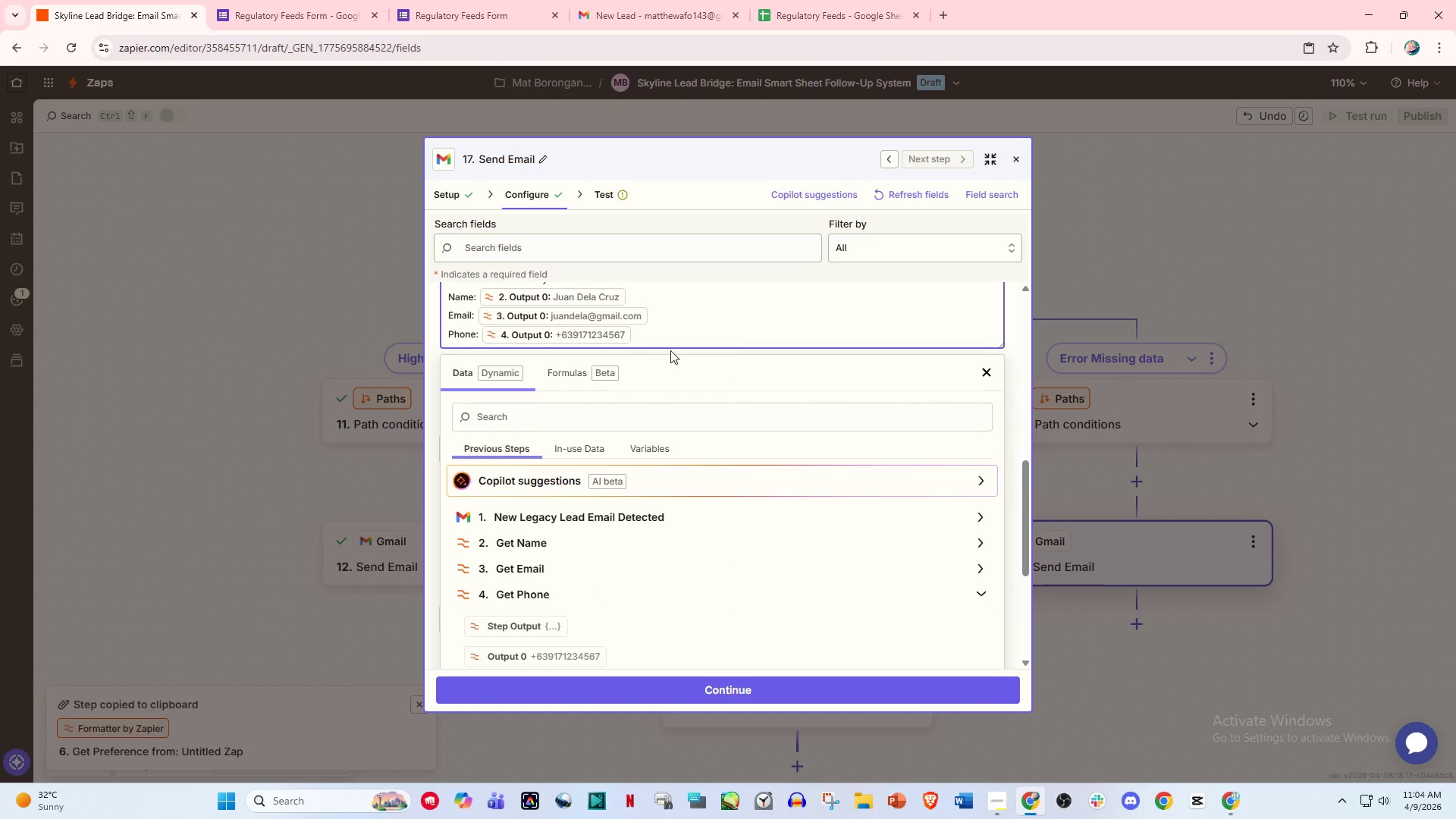 
left_click([704, 285])
 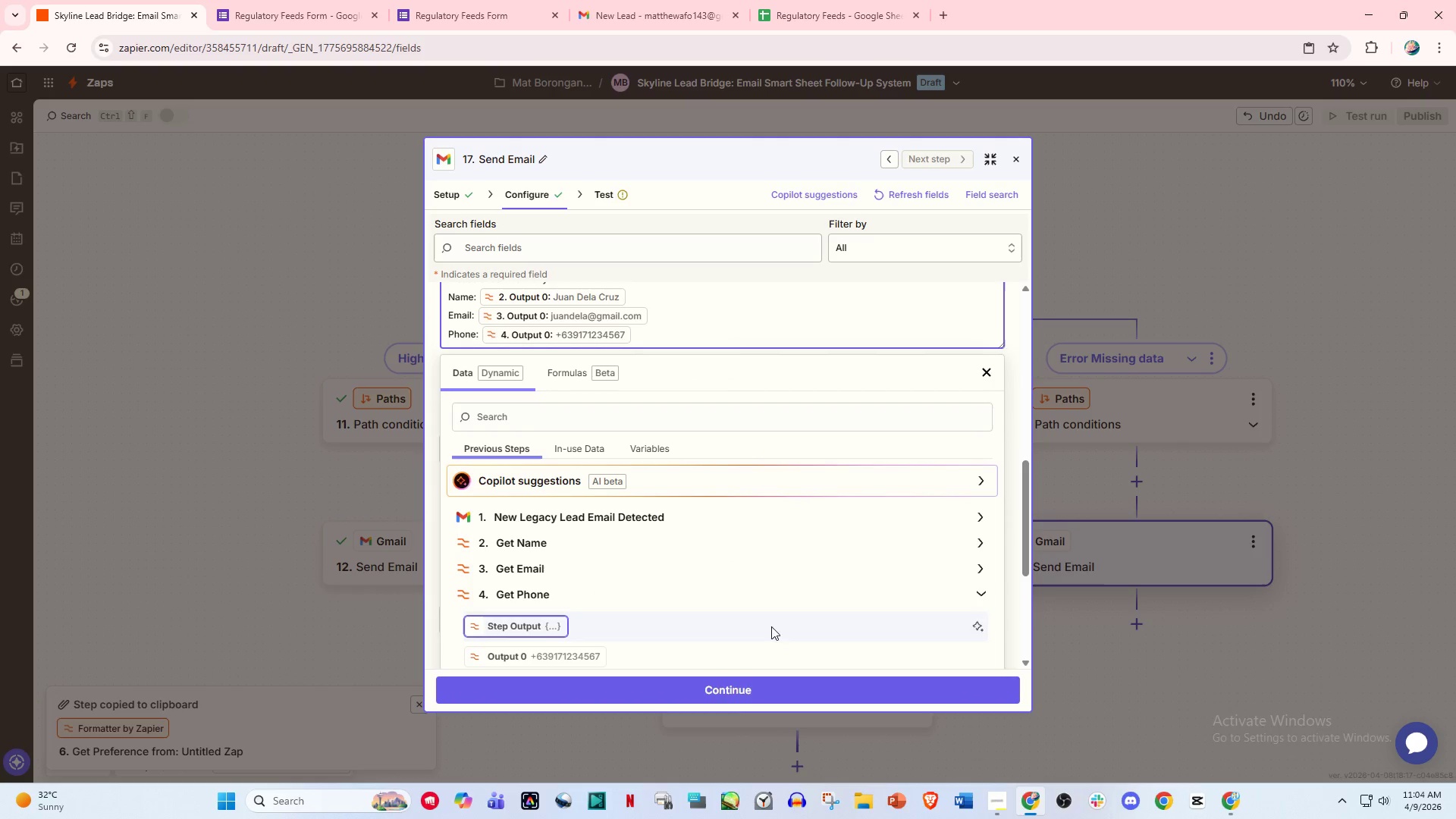 
left_click([742, 693])
 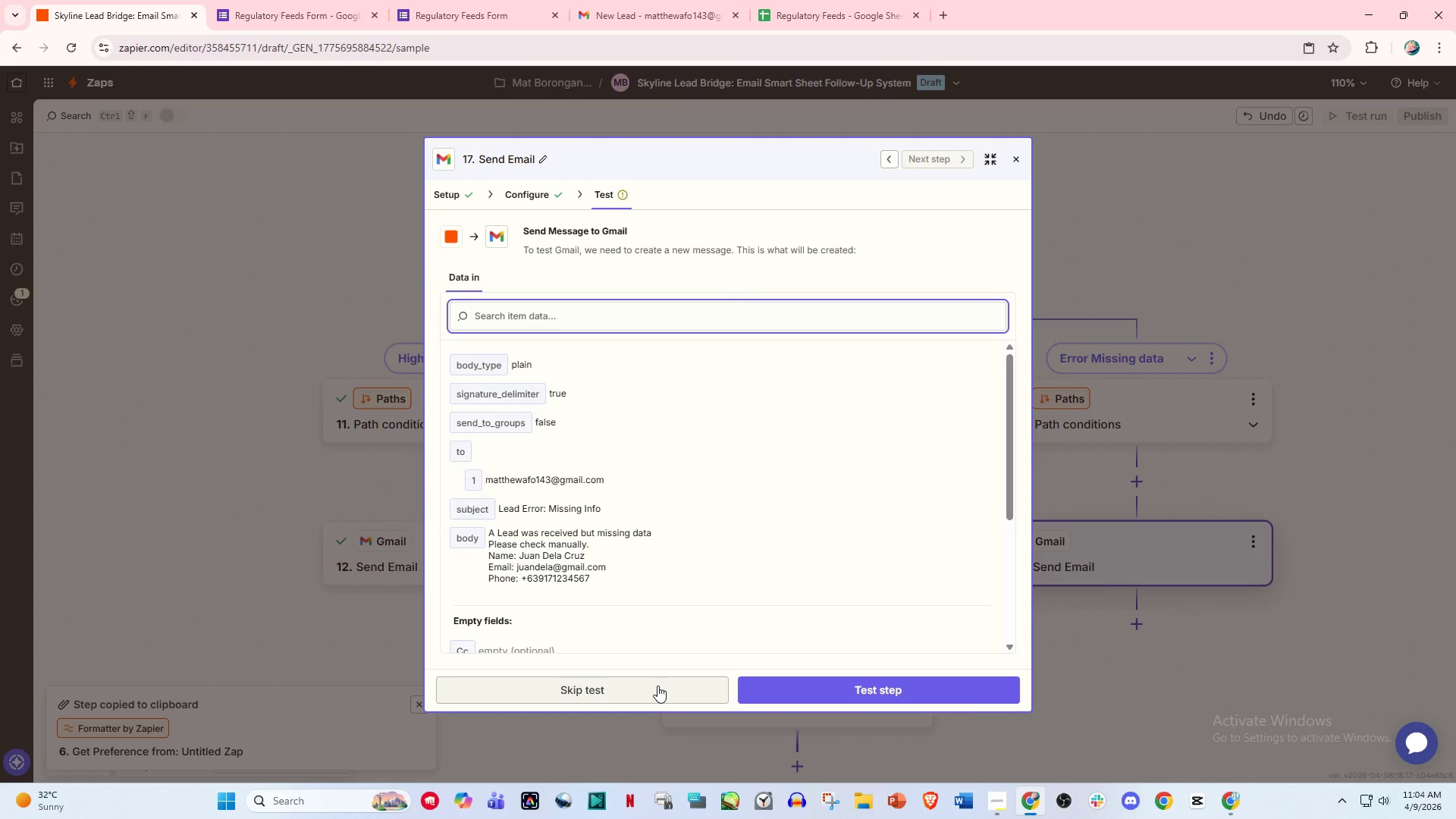 
left_click([790, 697])
 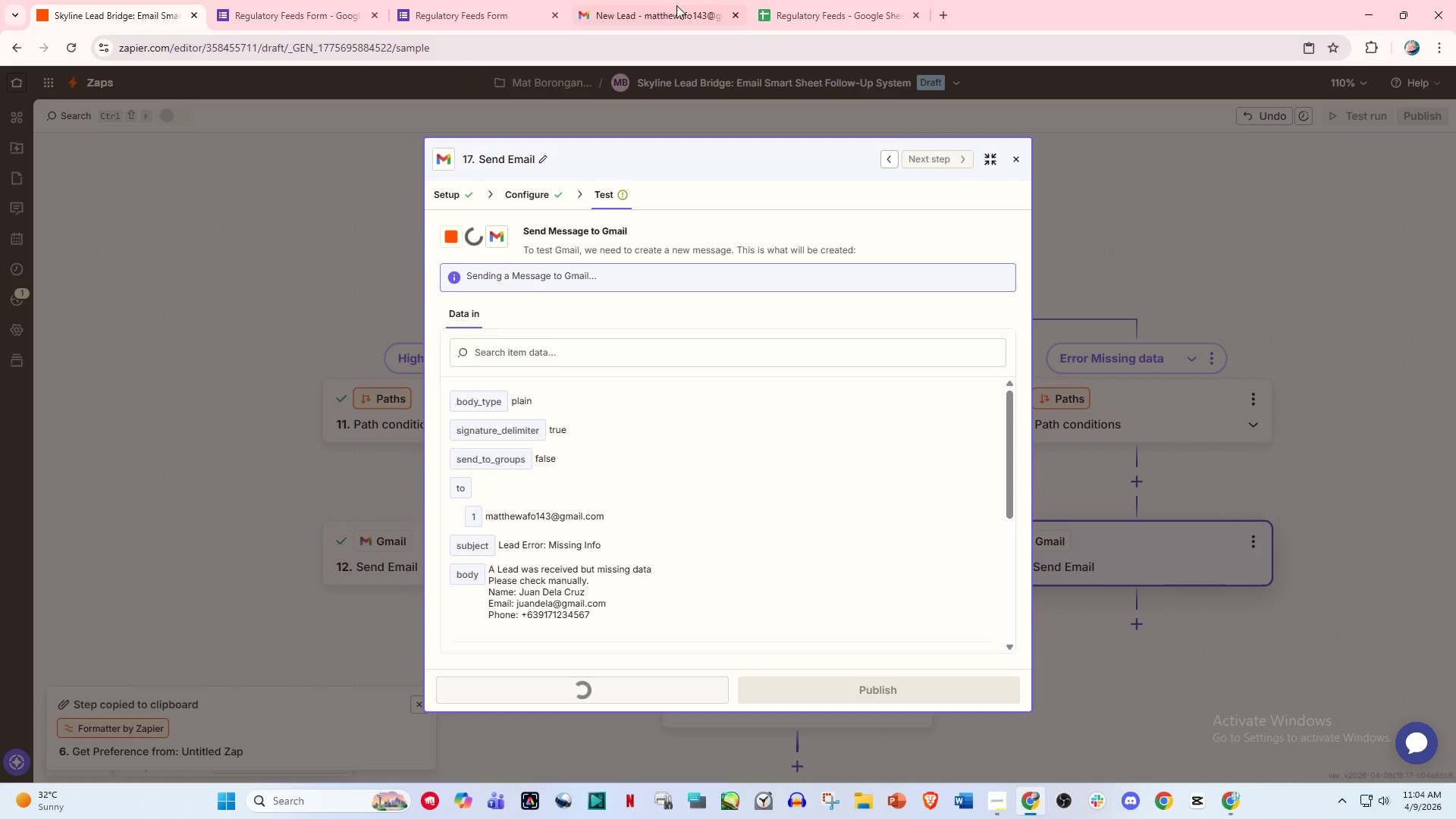 
left_click([617, 0])
 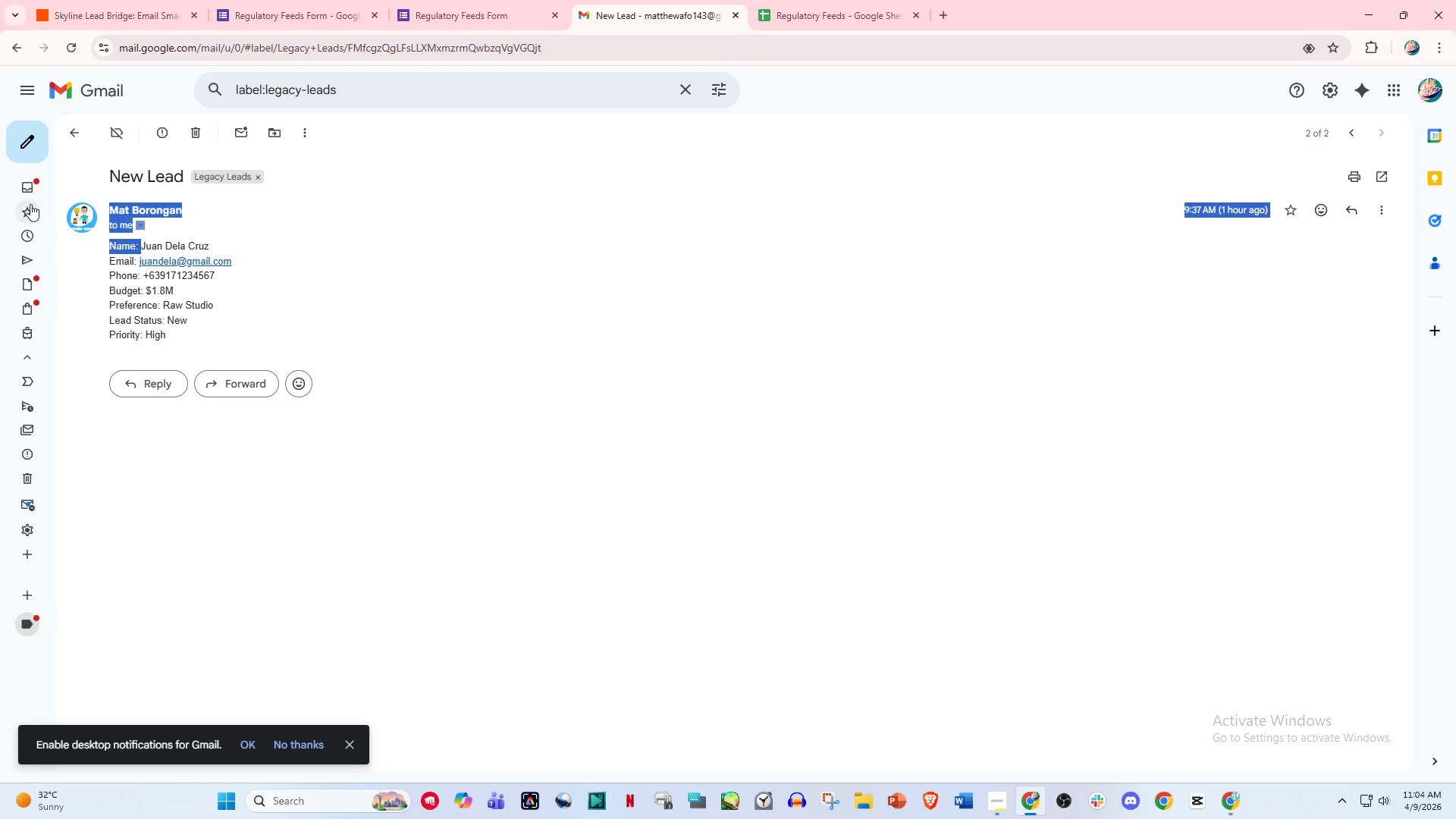 
left_click([33, 188])
 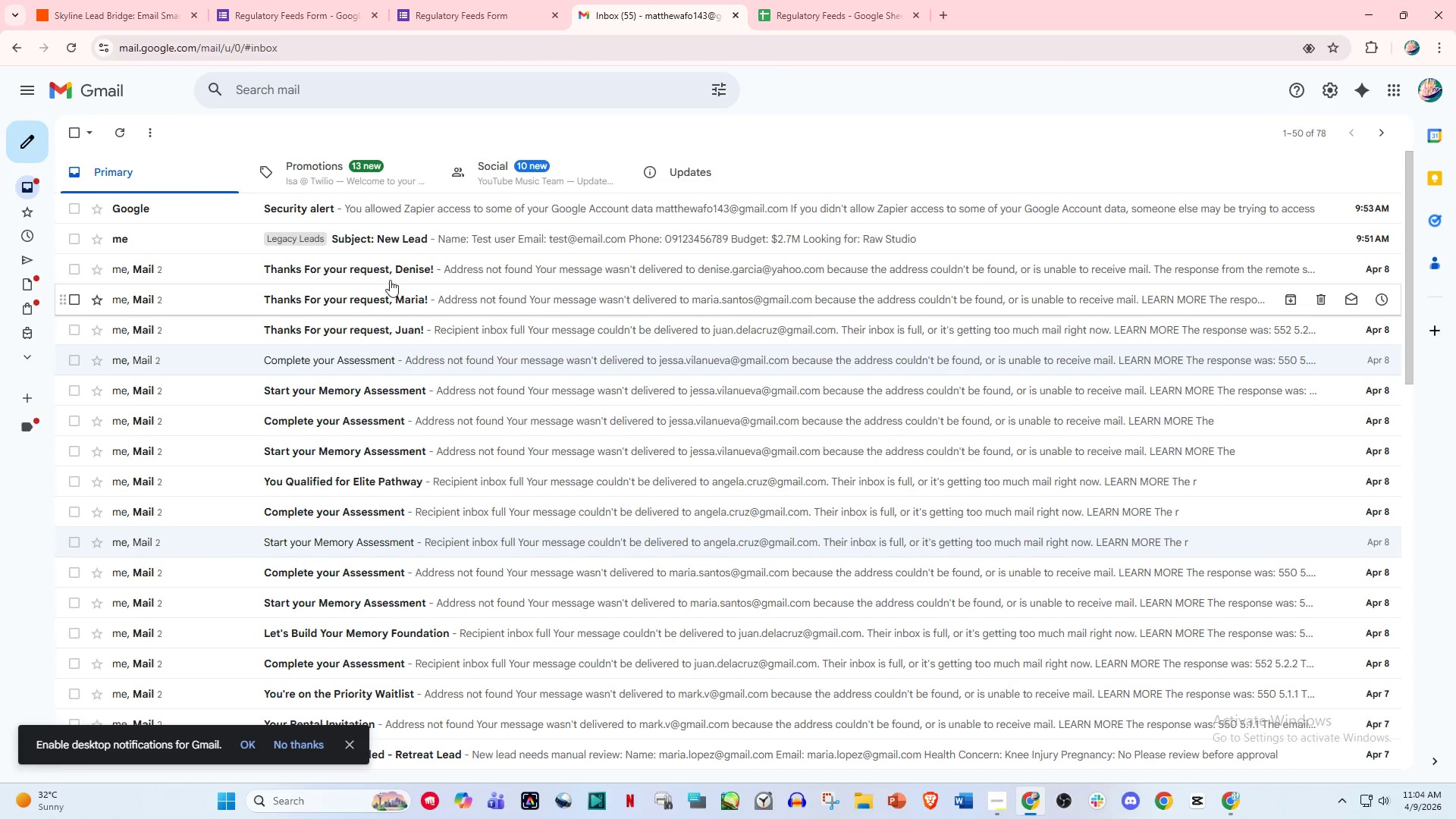 
left_click([425, 230])
 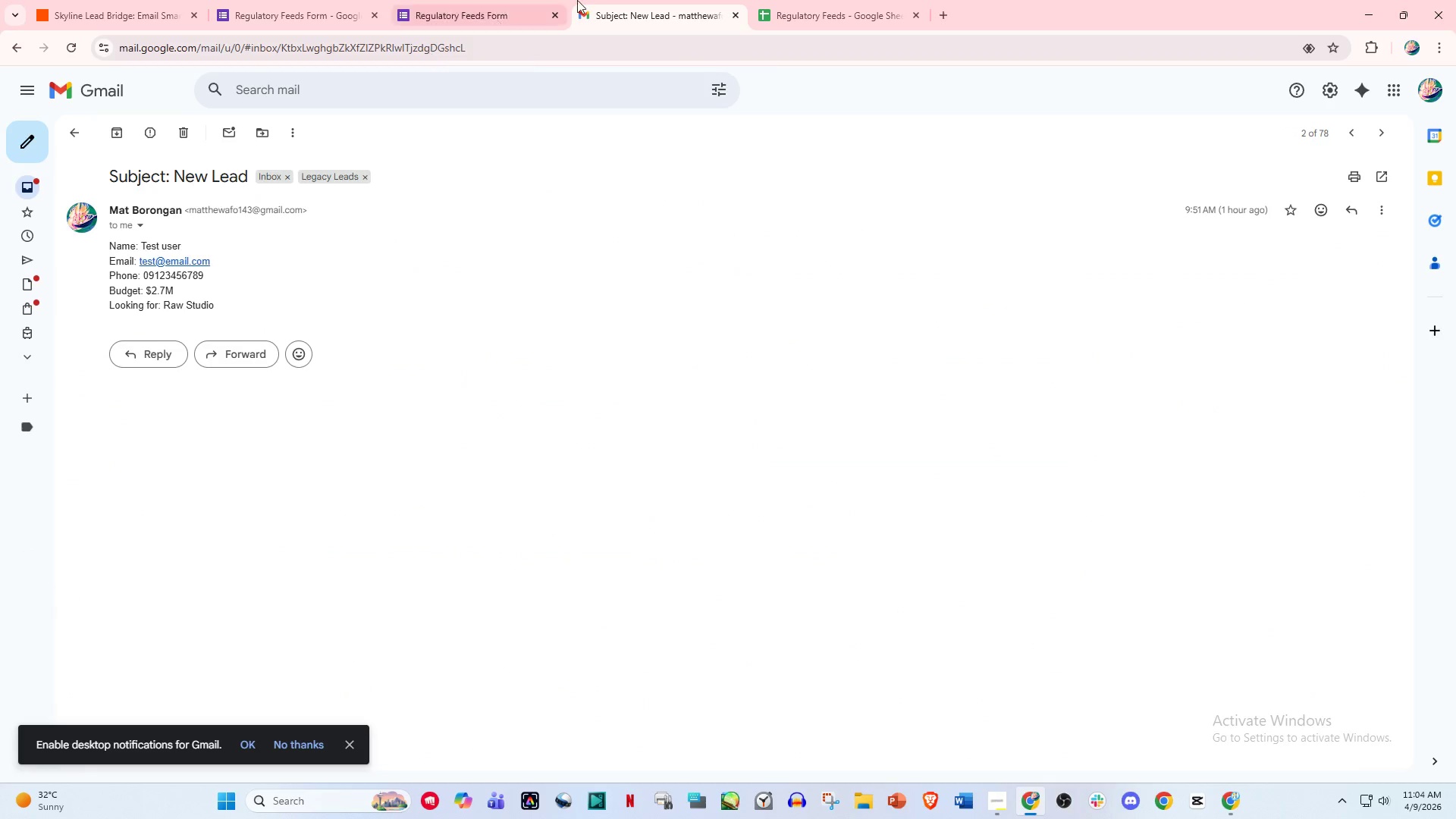 
double_click([798, 0])
 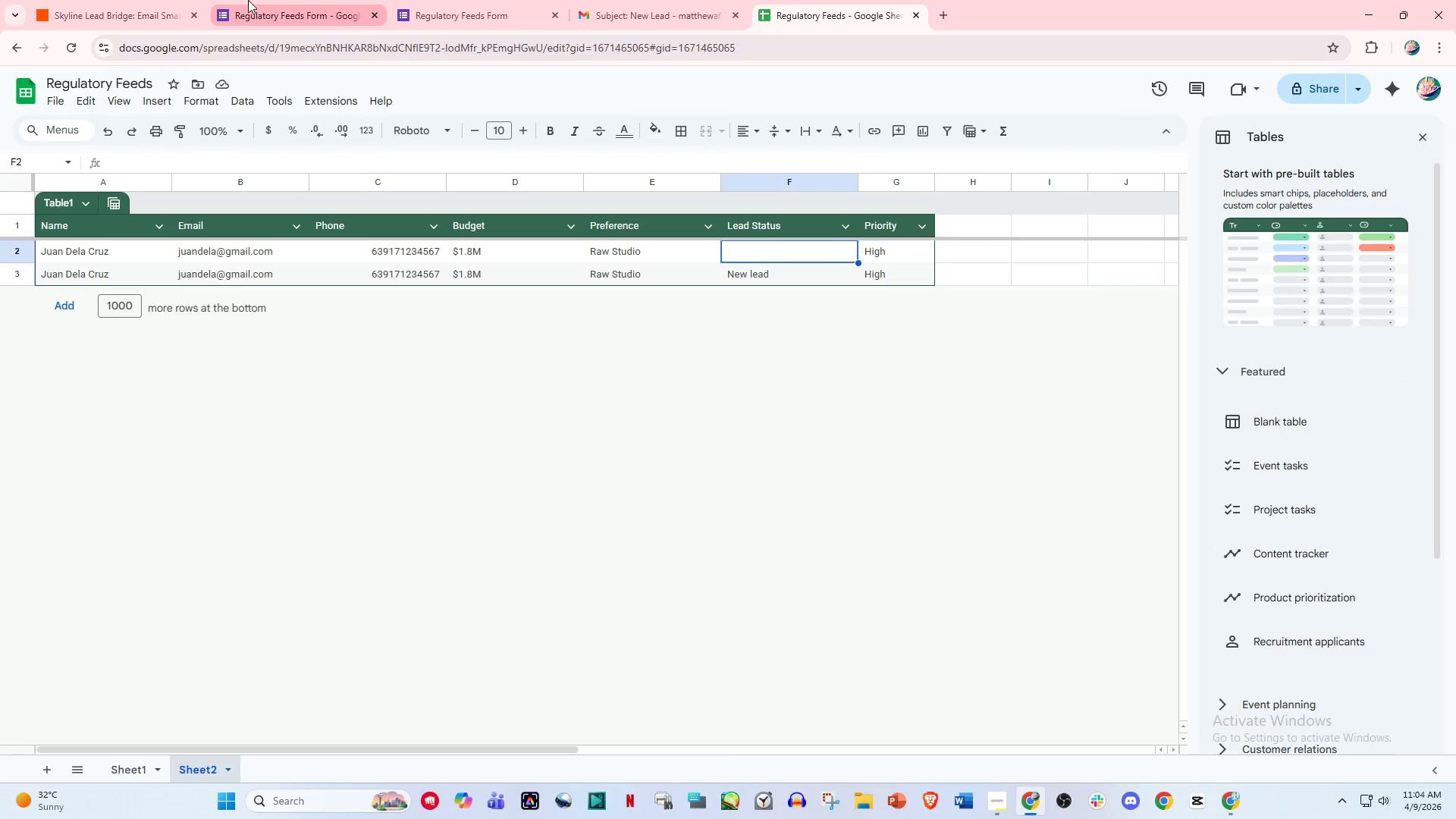 
left_click([294, 4])
 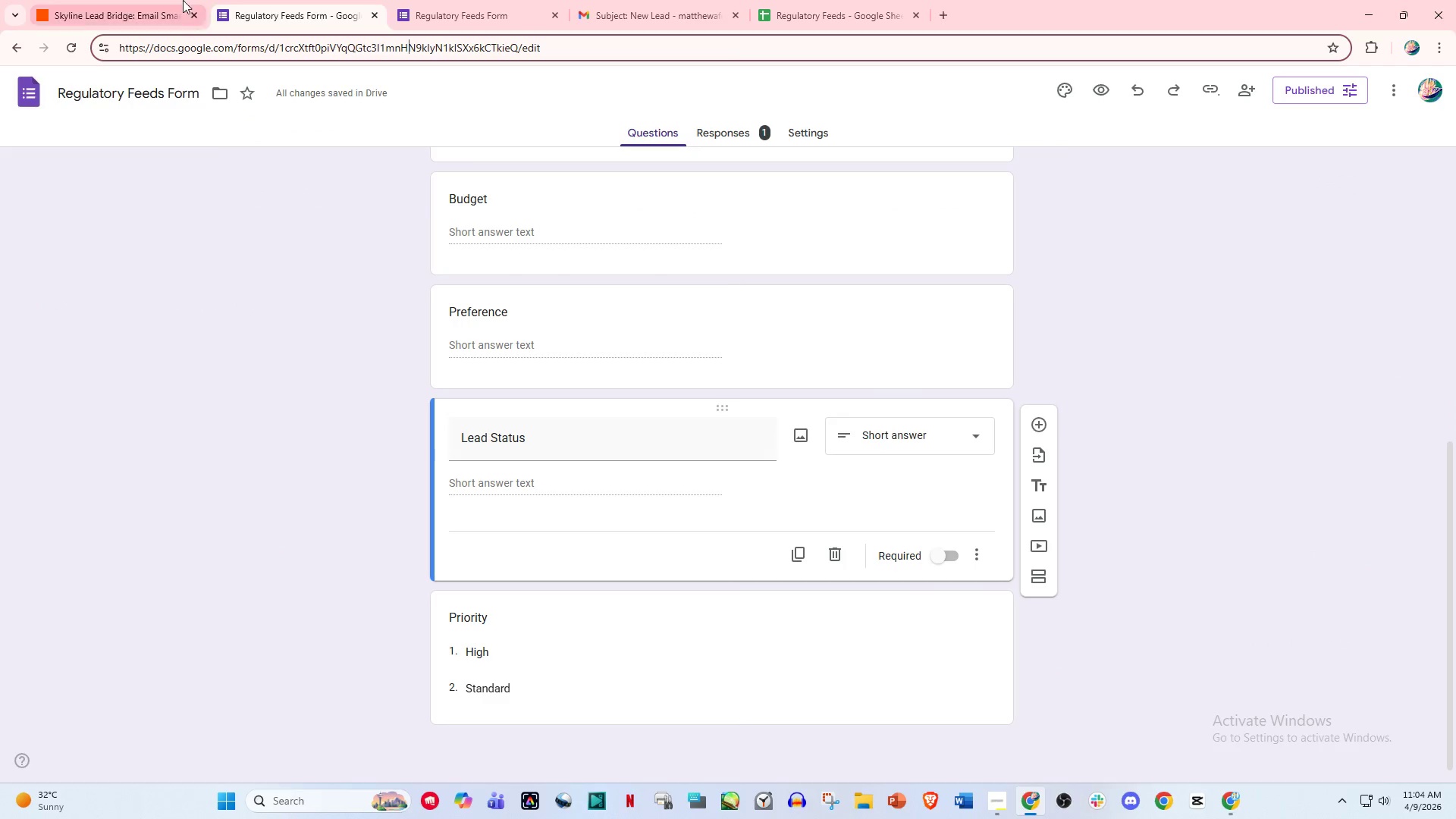 
left_click([183, 0])
 